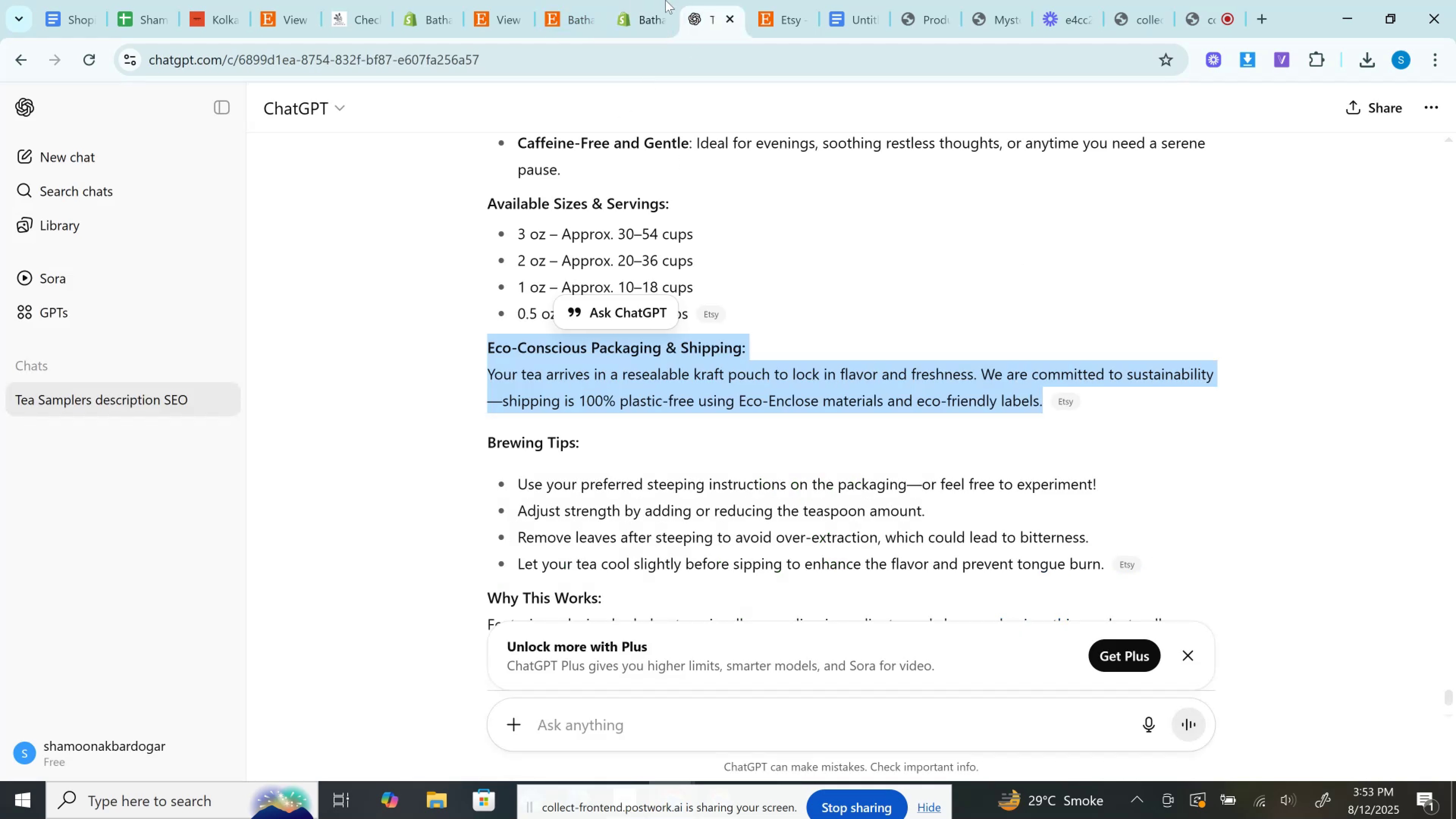 
left_click([639, 0])
 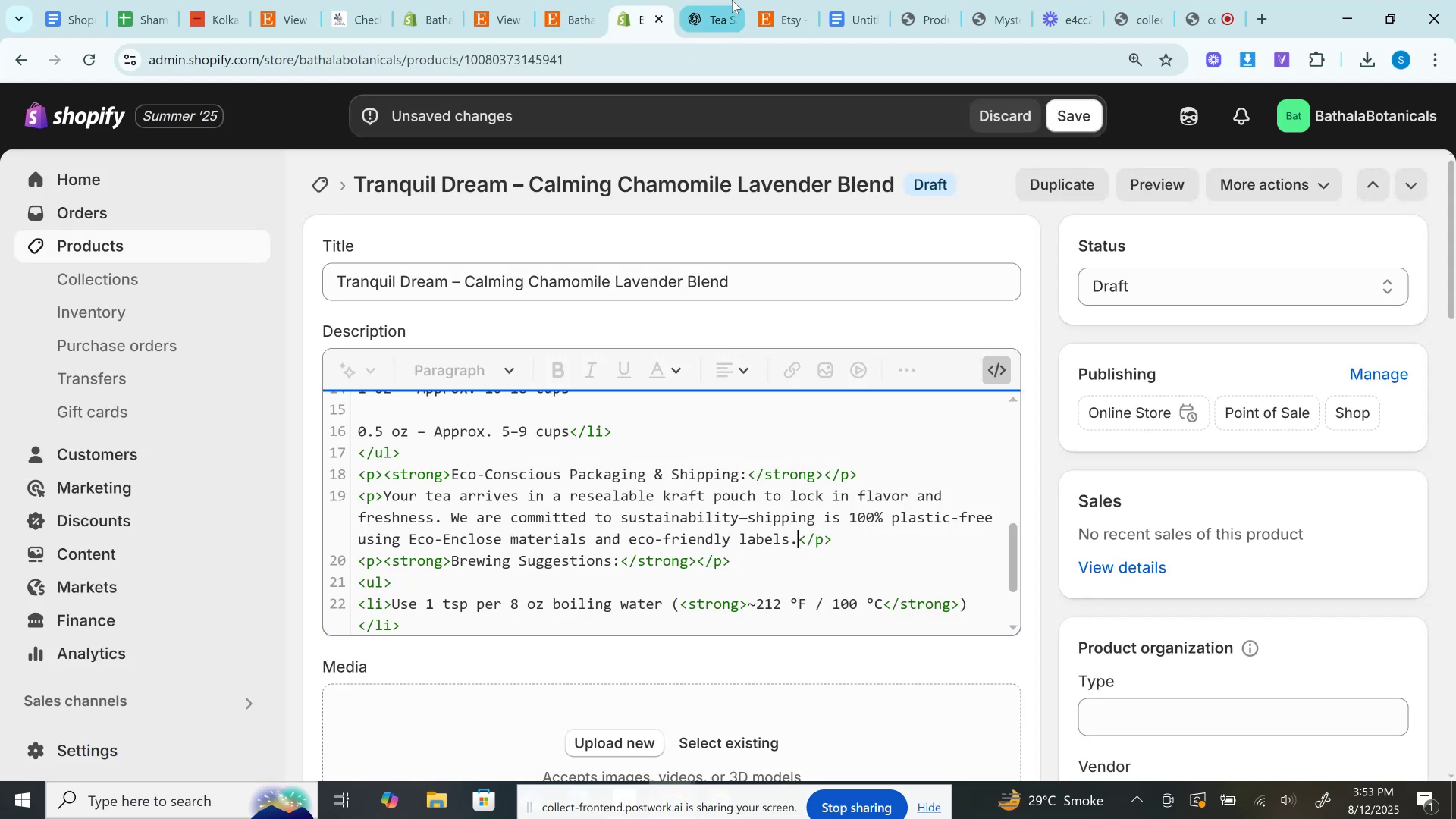 
left_click([733, 0])
 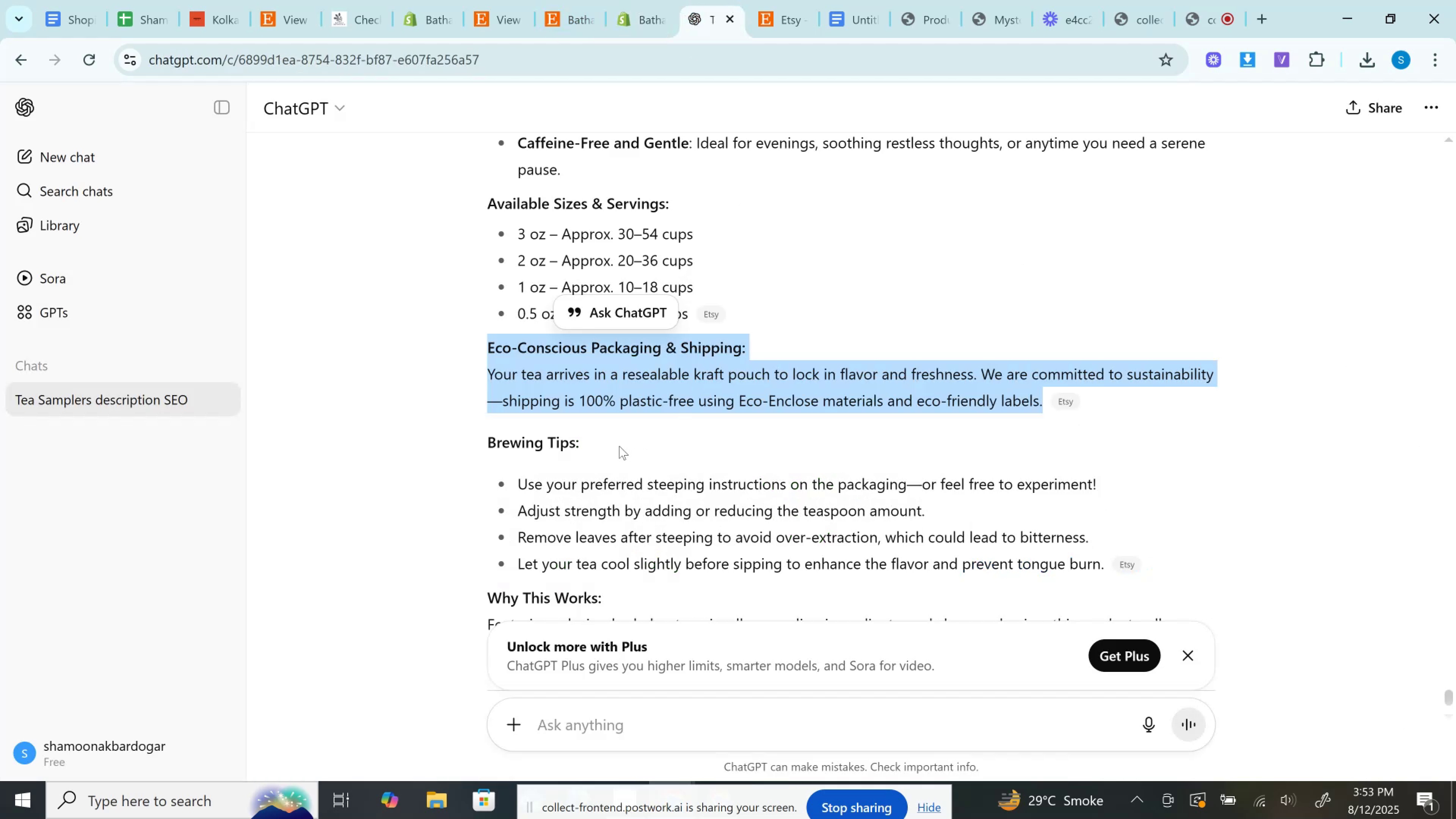 
scroll: coordinate [619, 446], scroll_direction: down, amount: 1.0
 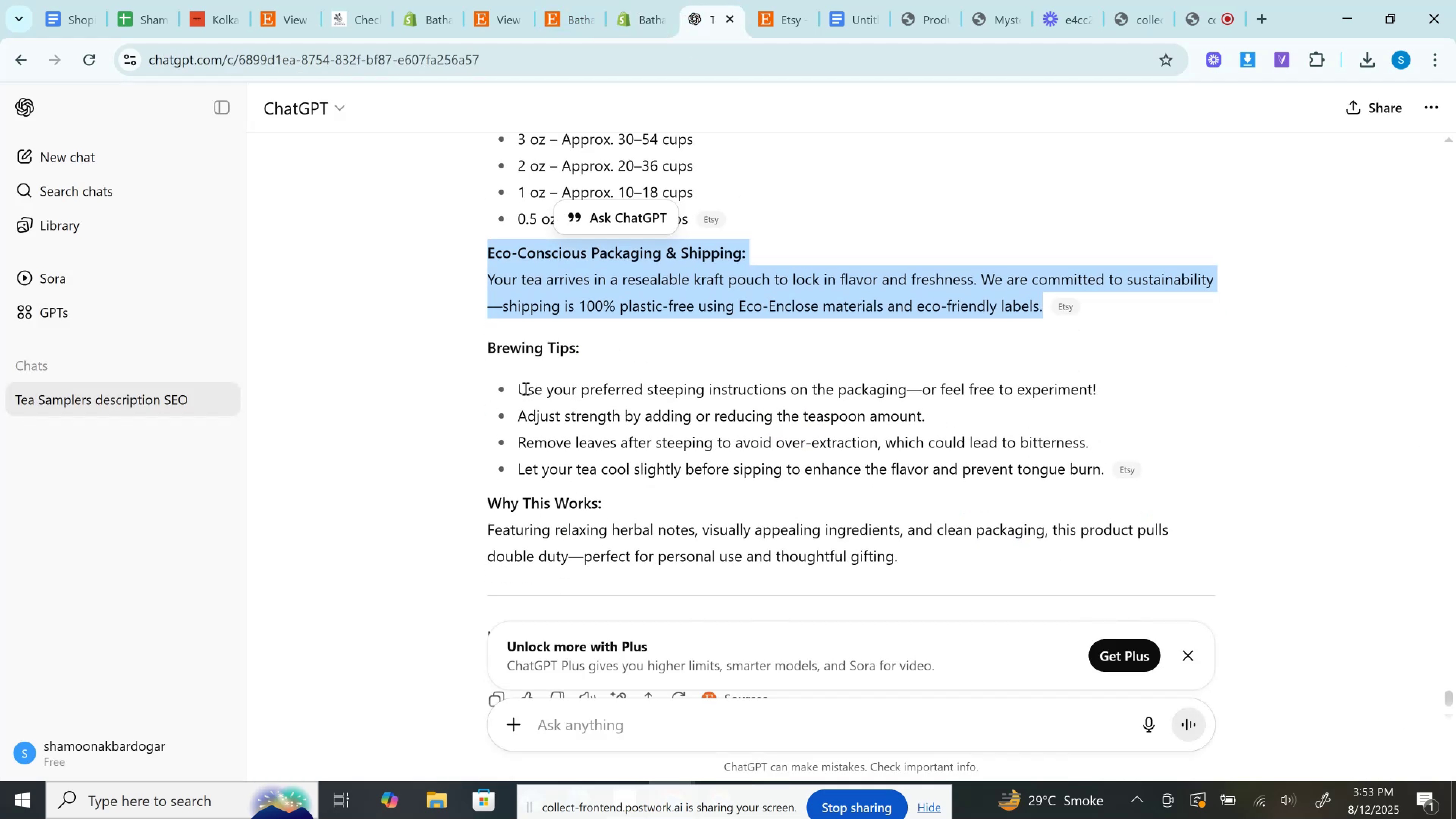 
left_click_drag(start_coordinate=[519, 386], to_coordinate=[1105, 470])
 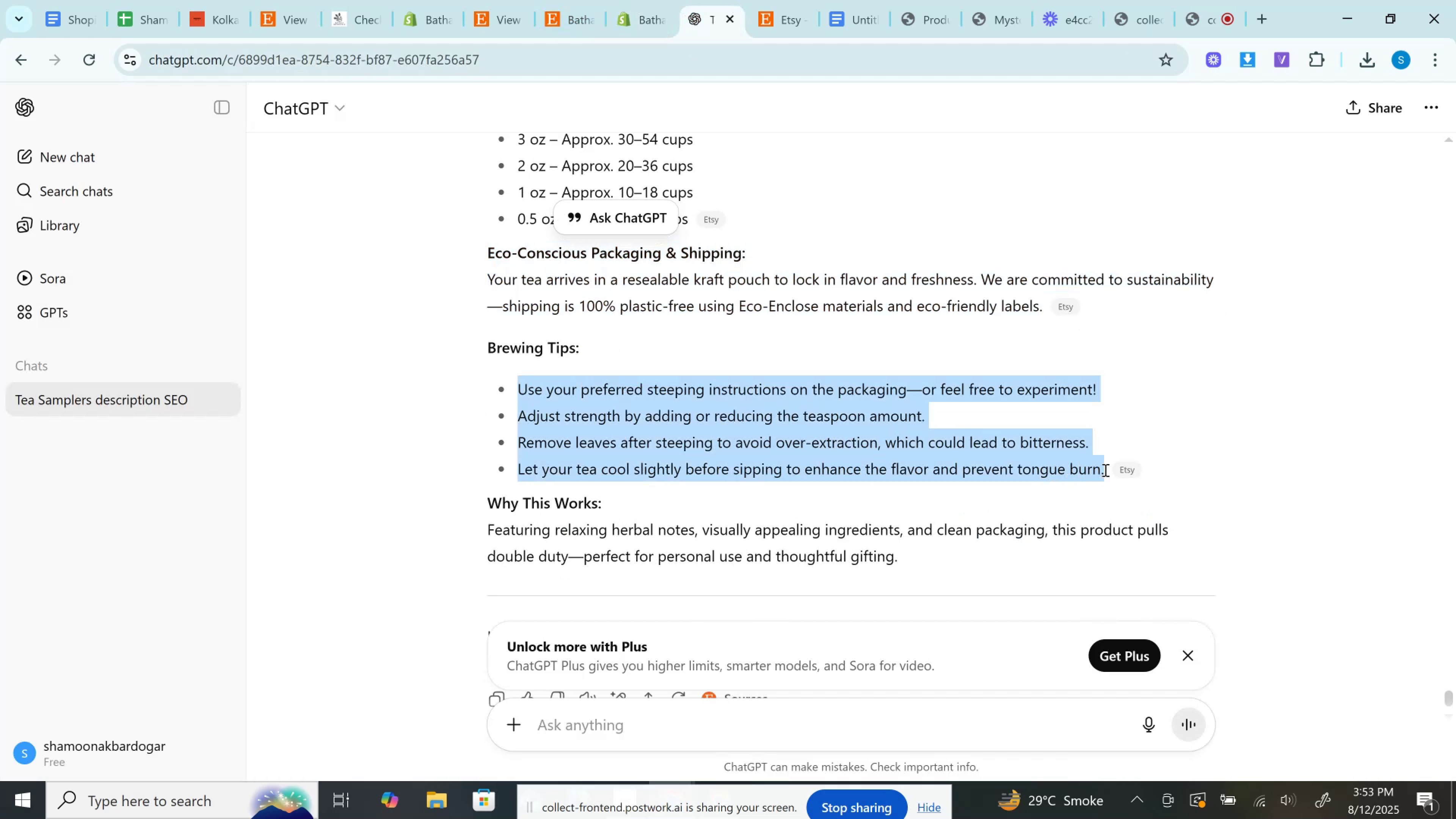 
key(Control+C)
 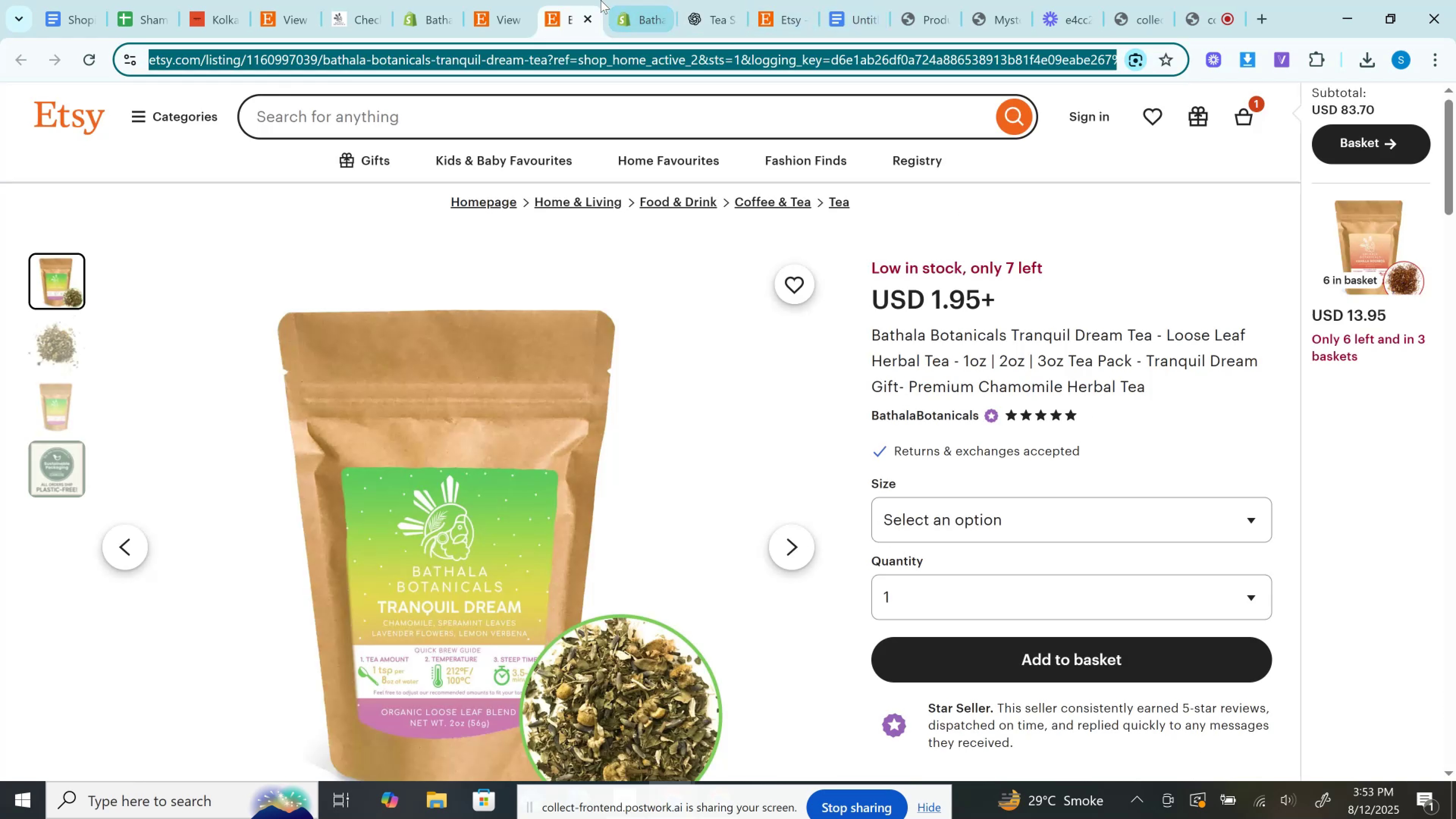 
double_click([629, 0])
 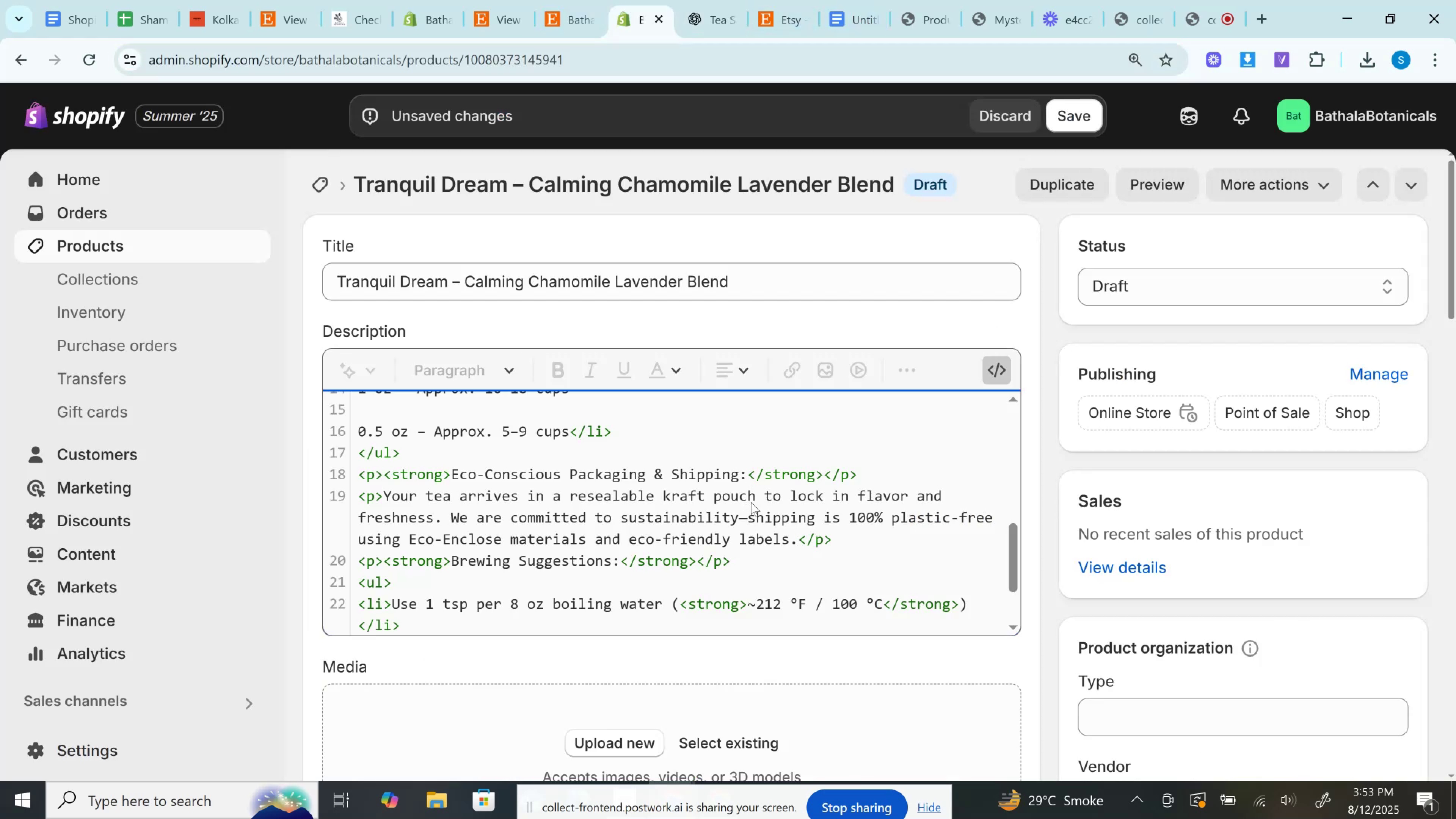 
scroll: coordinate [485, 482], scroll_direction: down, amount: 2.0
 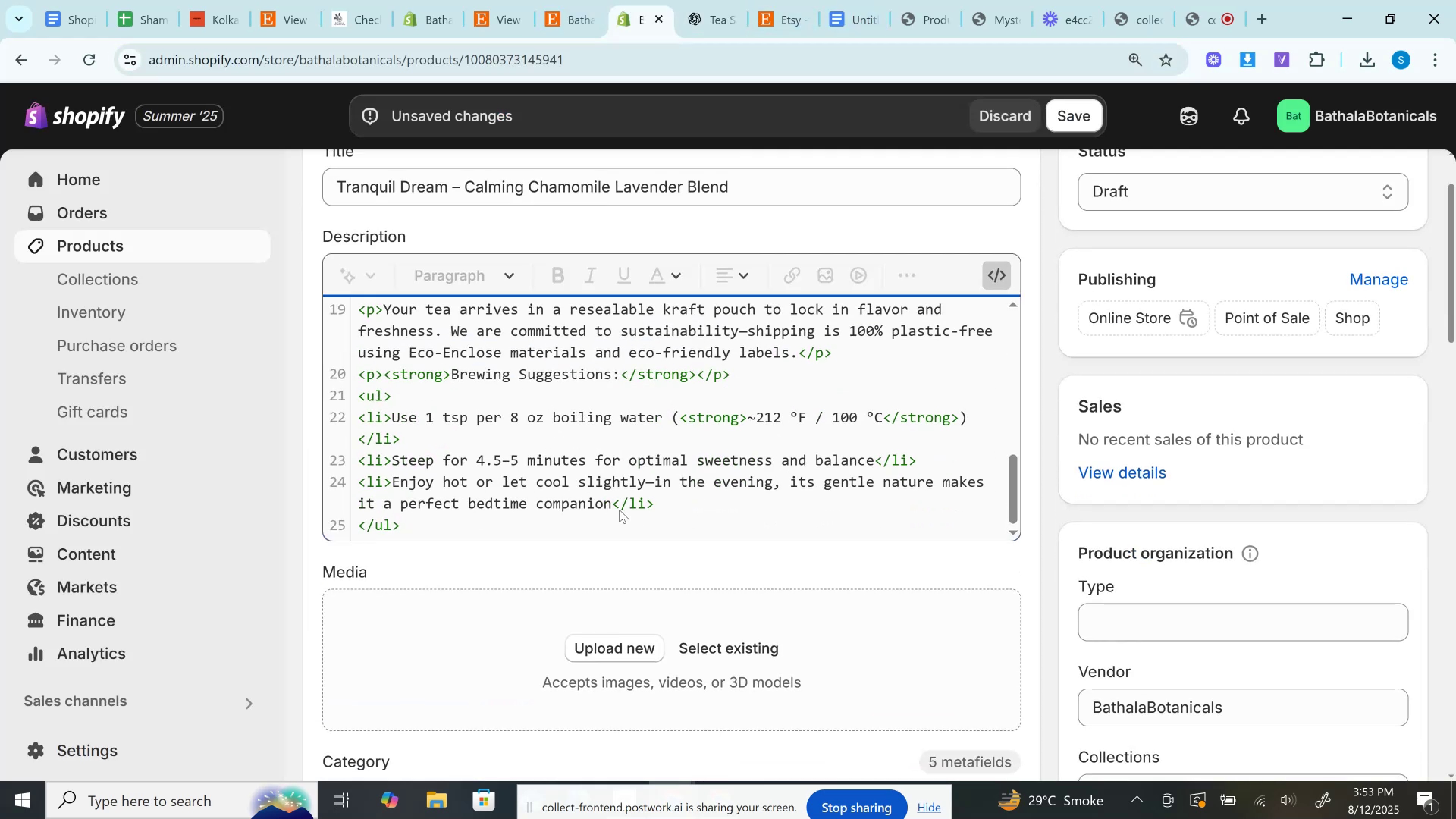 
left_click_drag(start_coordinate=[613, 505], to_coordinate=[391, 418])
 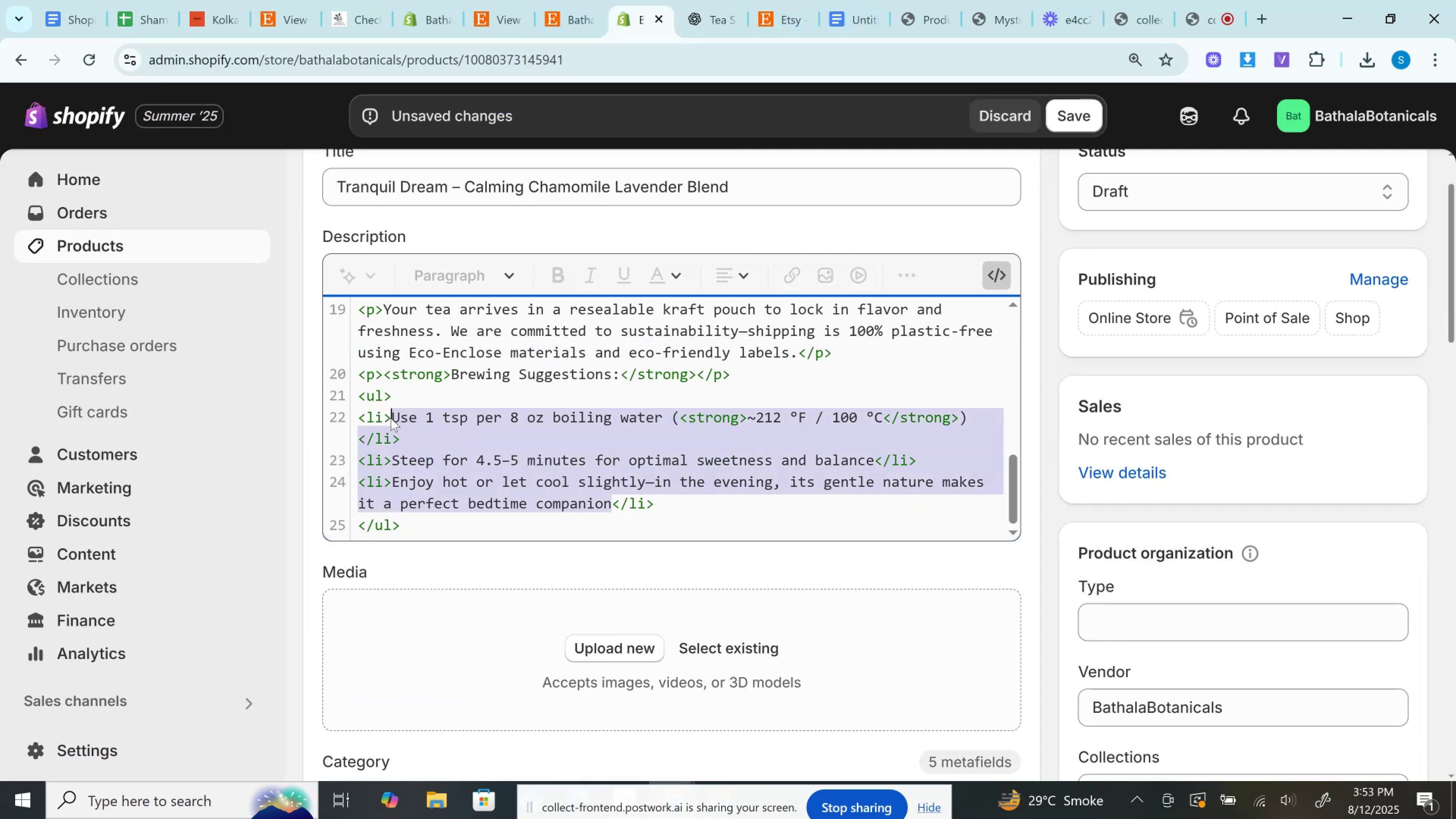 
key(Control+V)
 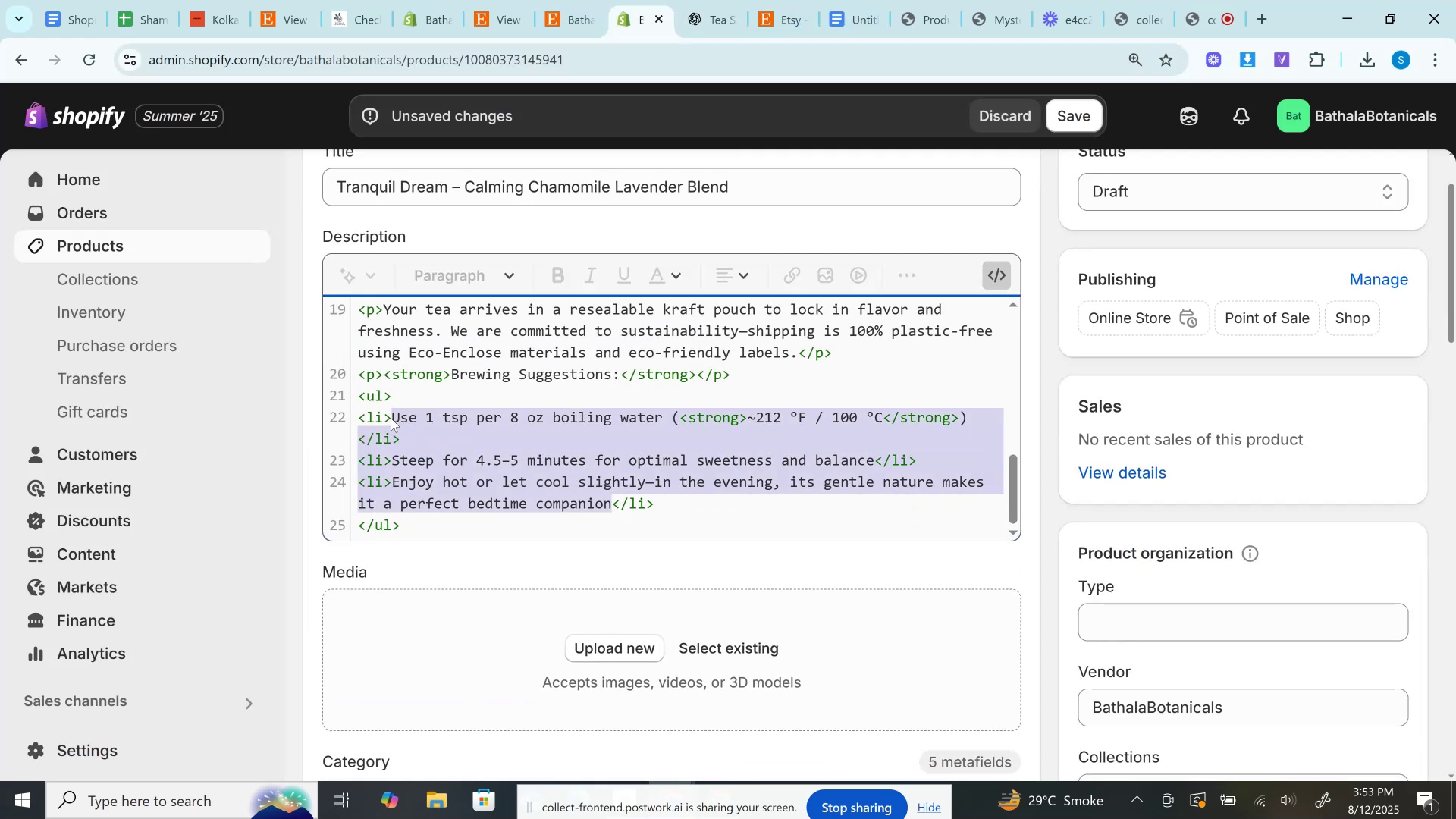 
left_click([391, 418])
 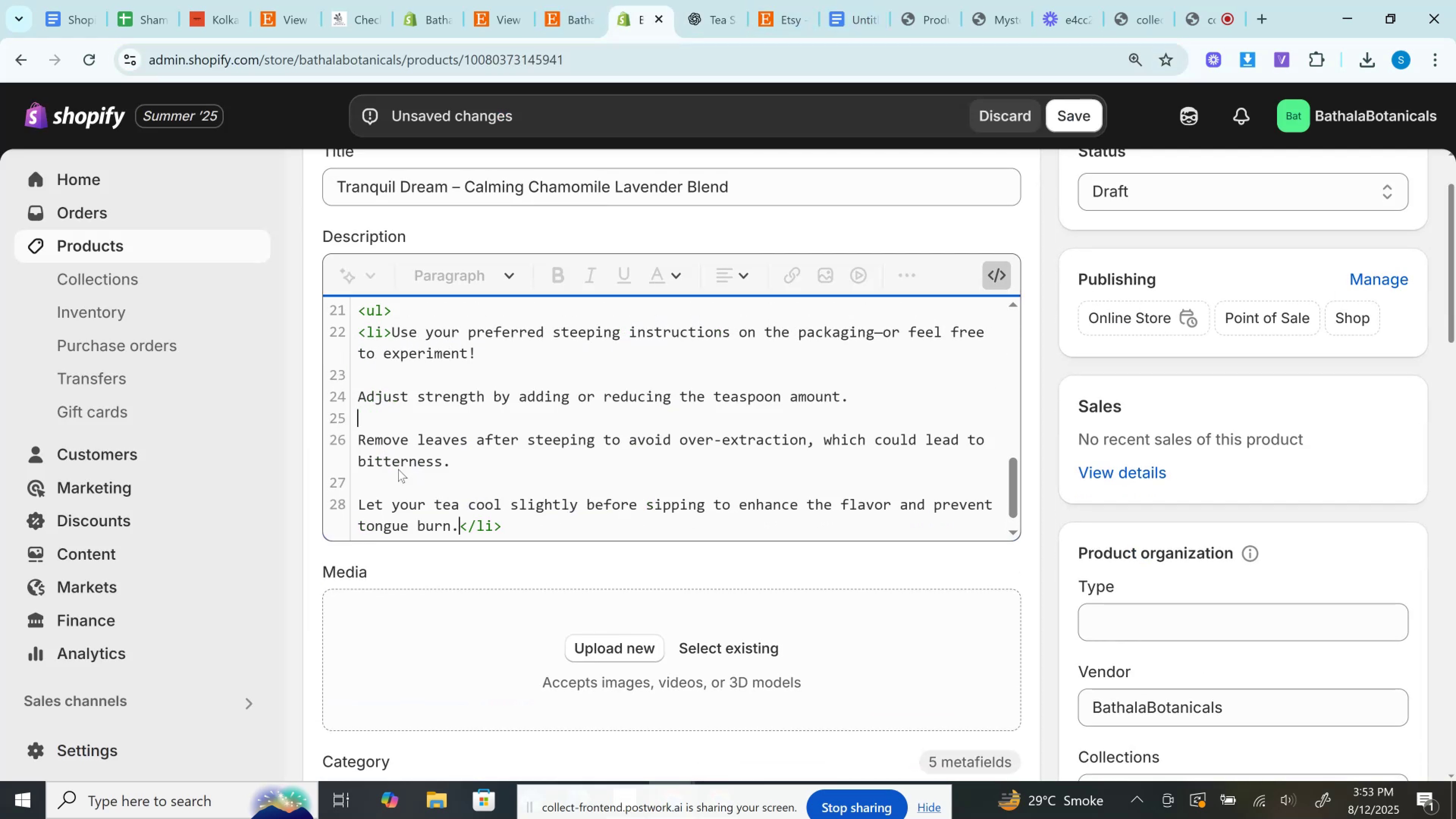 
left_click([402, 494])
 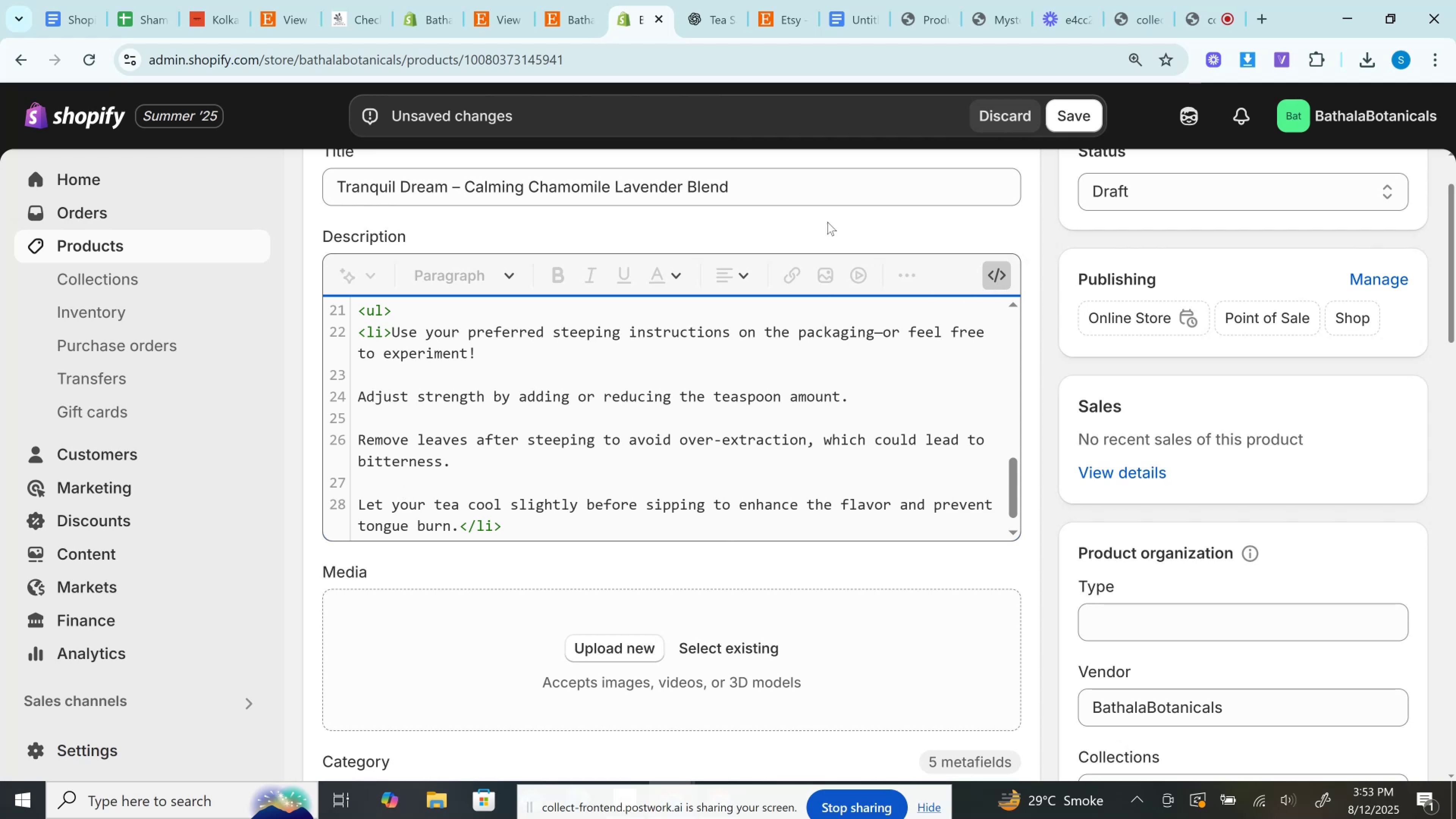 
left_click([691, 0])
 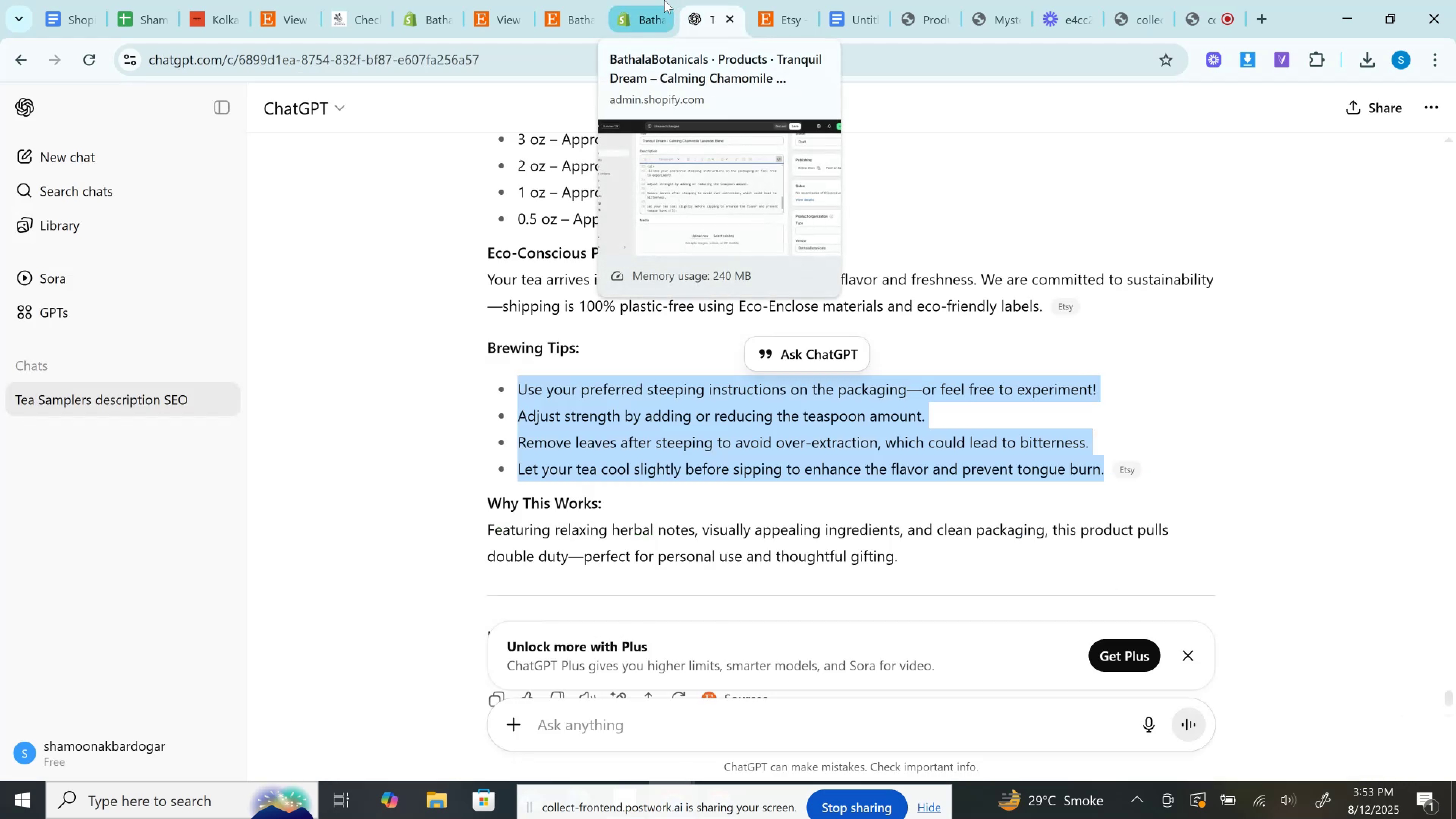 
scroll: coordinate [673, 369], scroll_direction: down, amount: 2.0
 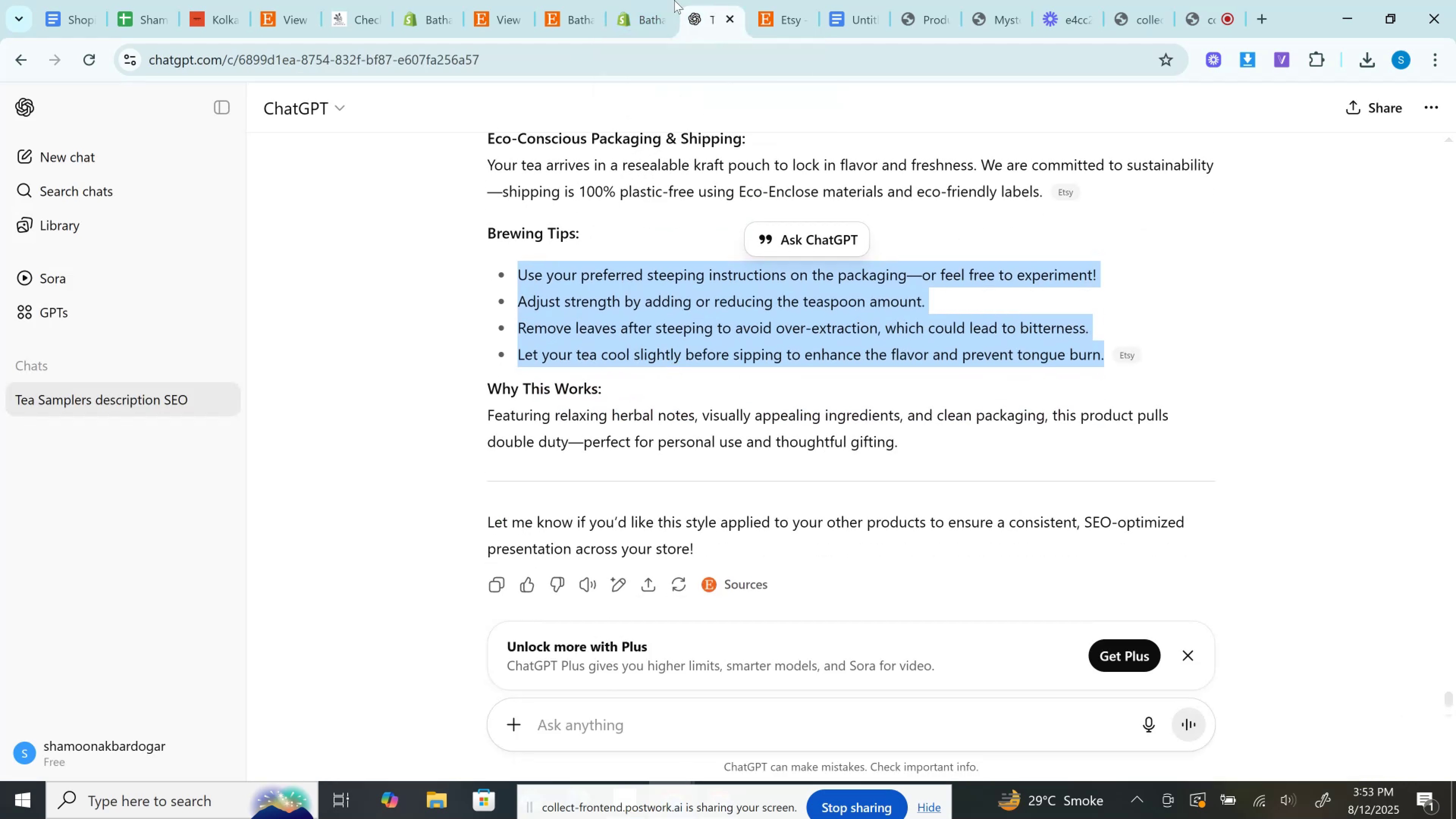 
left_click([659, 0])
 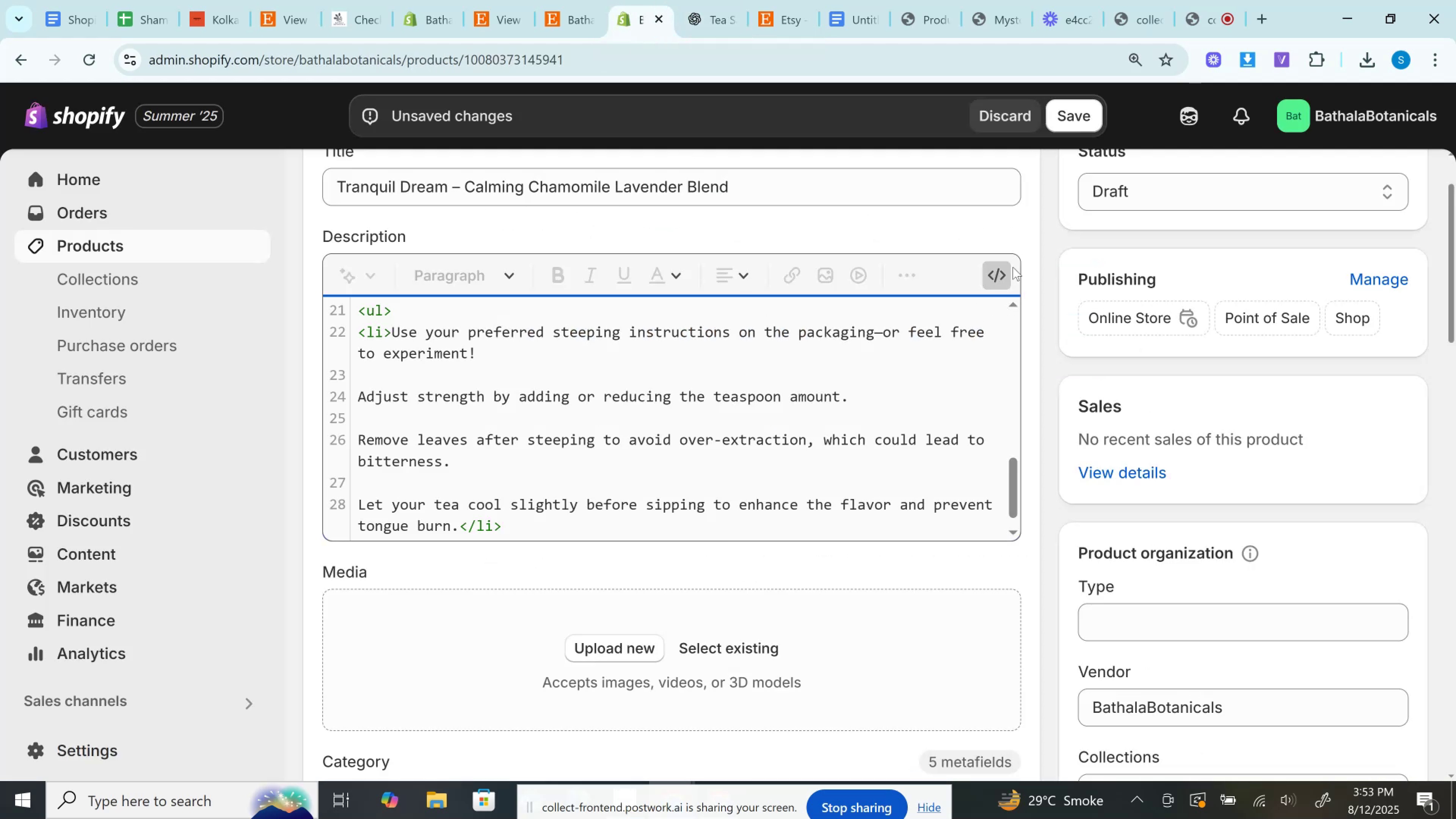 
left_click([1001, 268])
 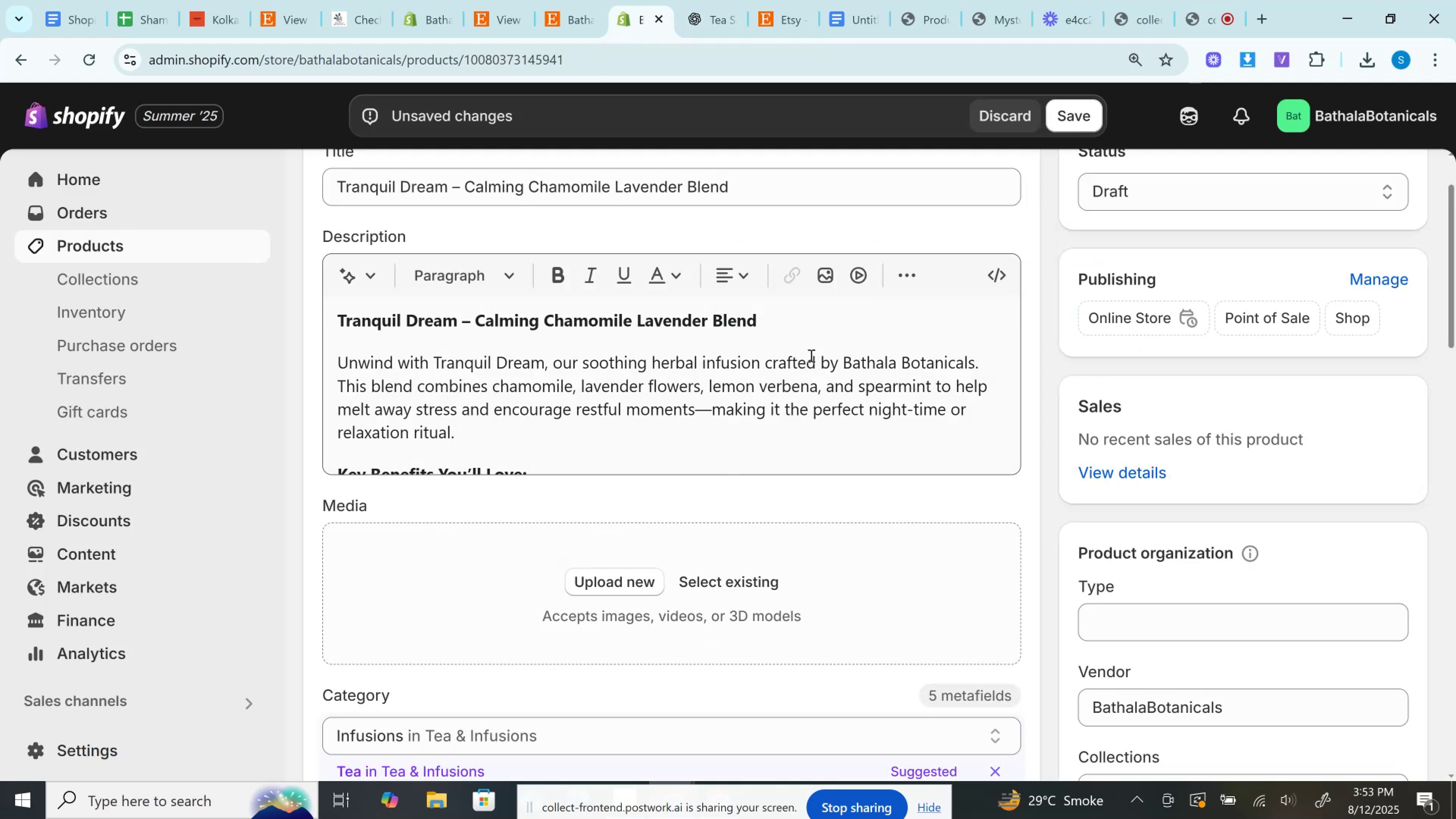 
left_click([800, 365])
 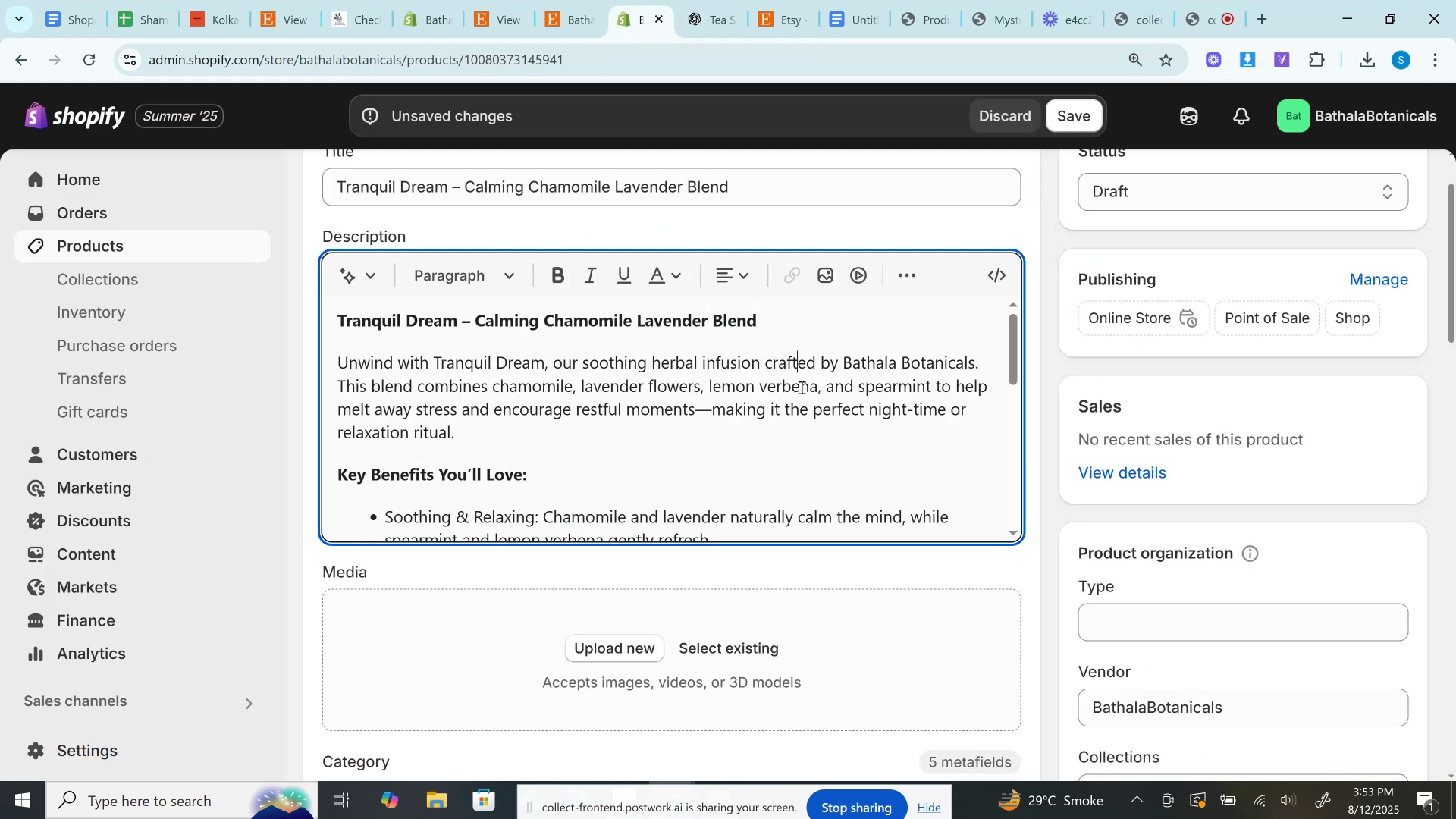 
scroll: coordinate [801, 393], scroll_direction: down, amount: 2.0
 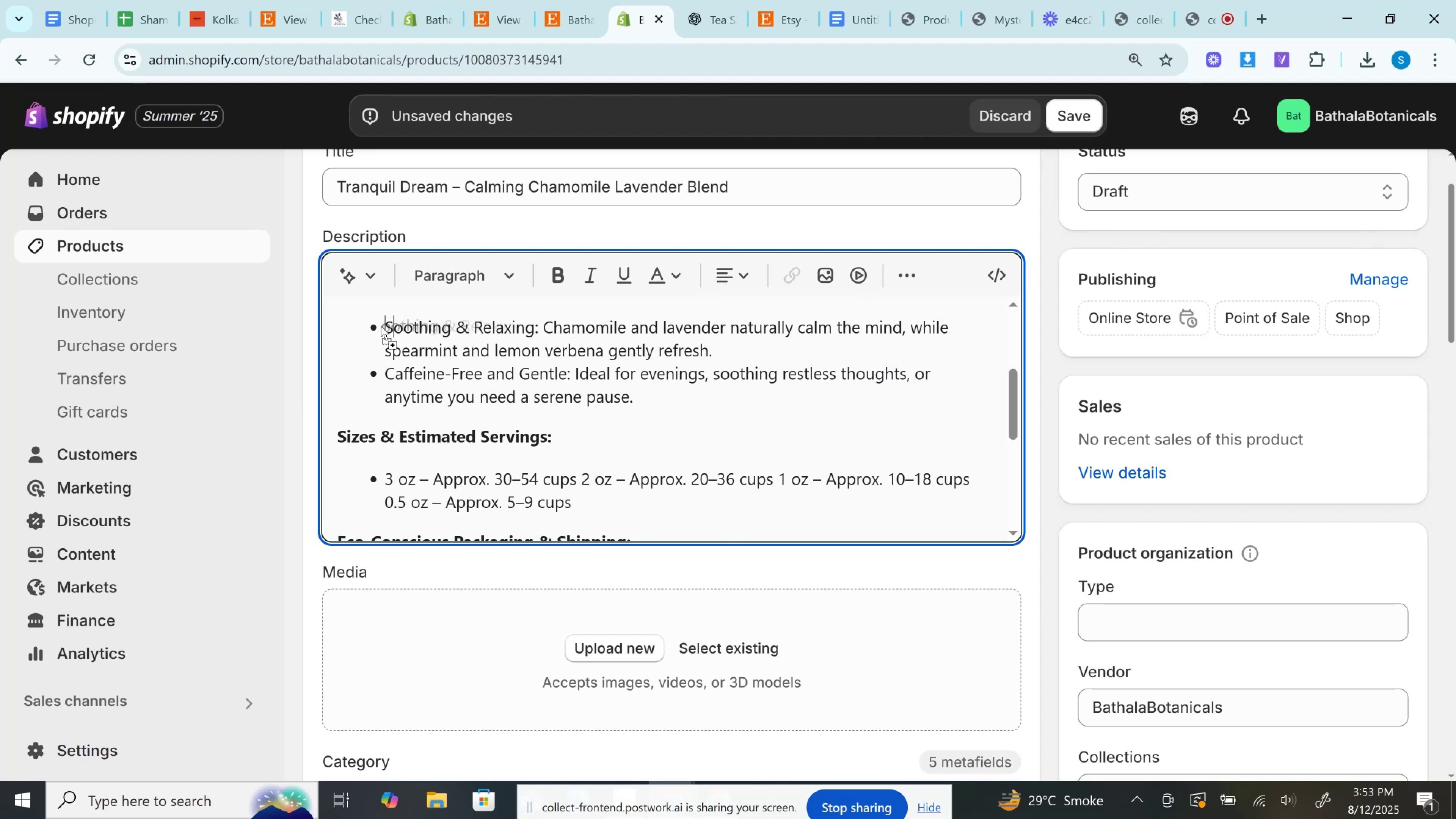 
key(Control+Z)
 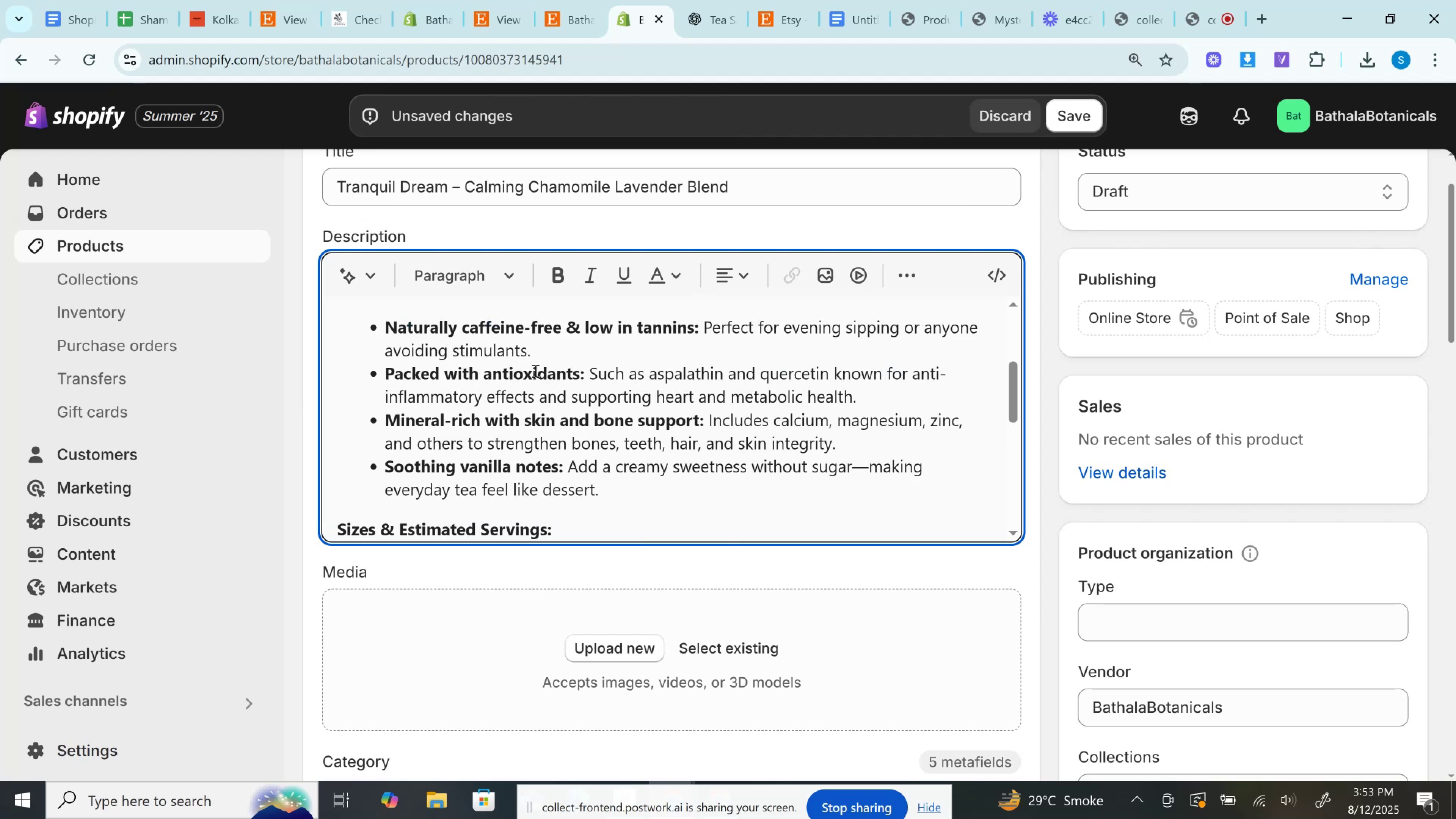 
key(Control+Y)
 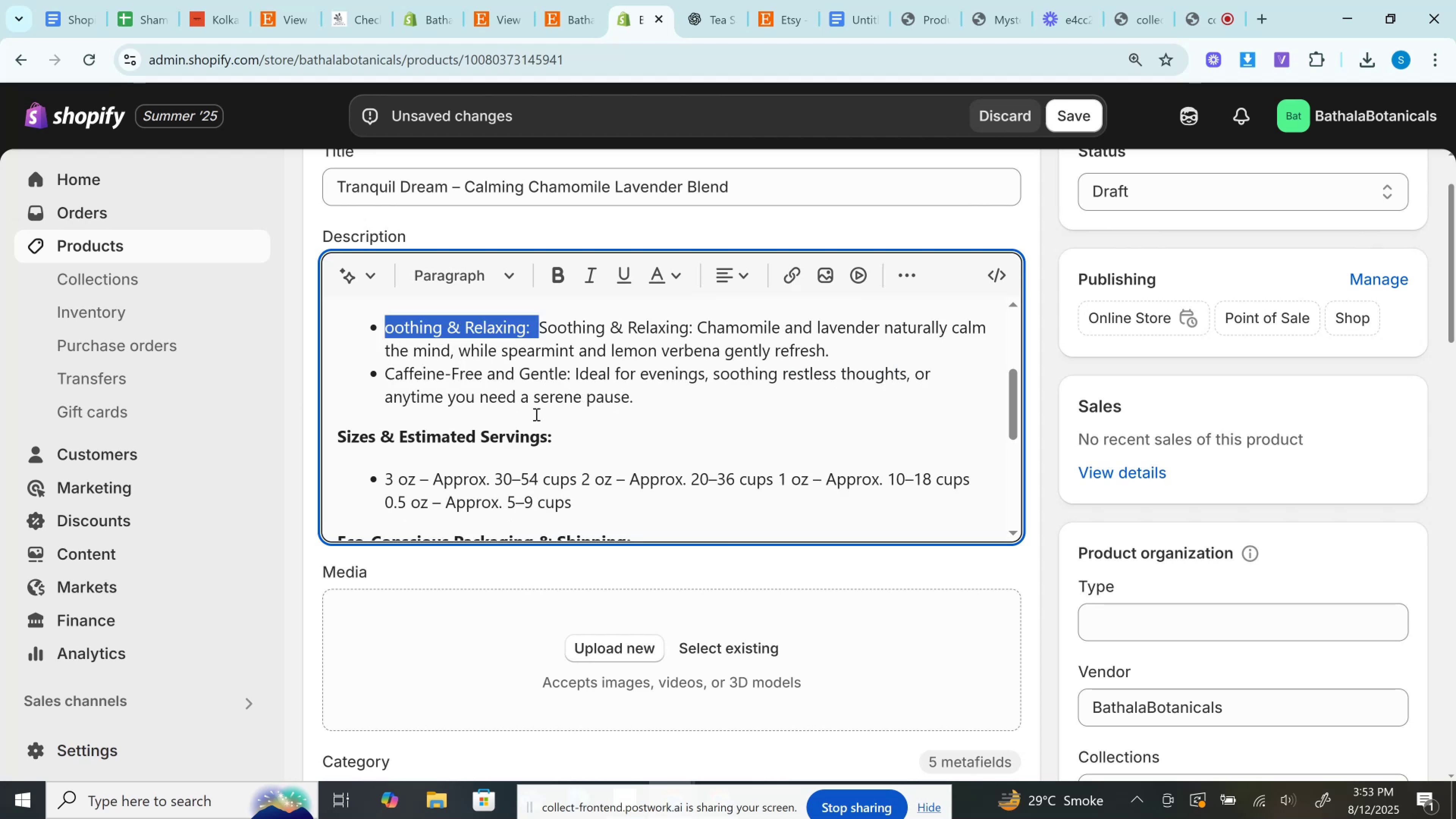 
scroll: coordinate [535, 414], scroll_direction: up, amount: 1.0
 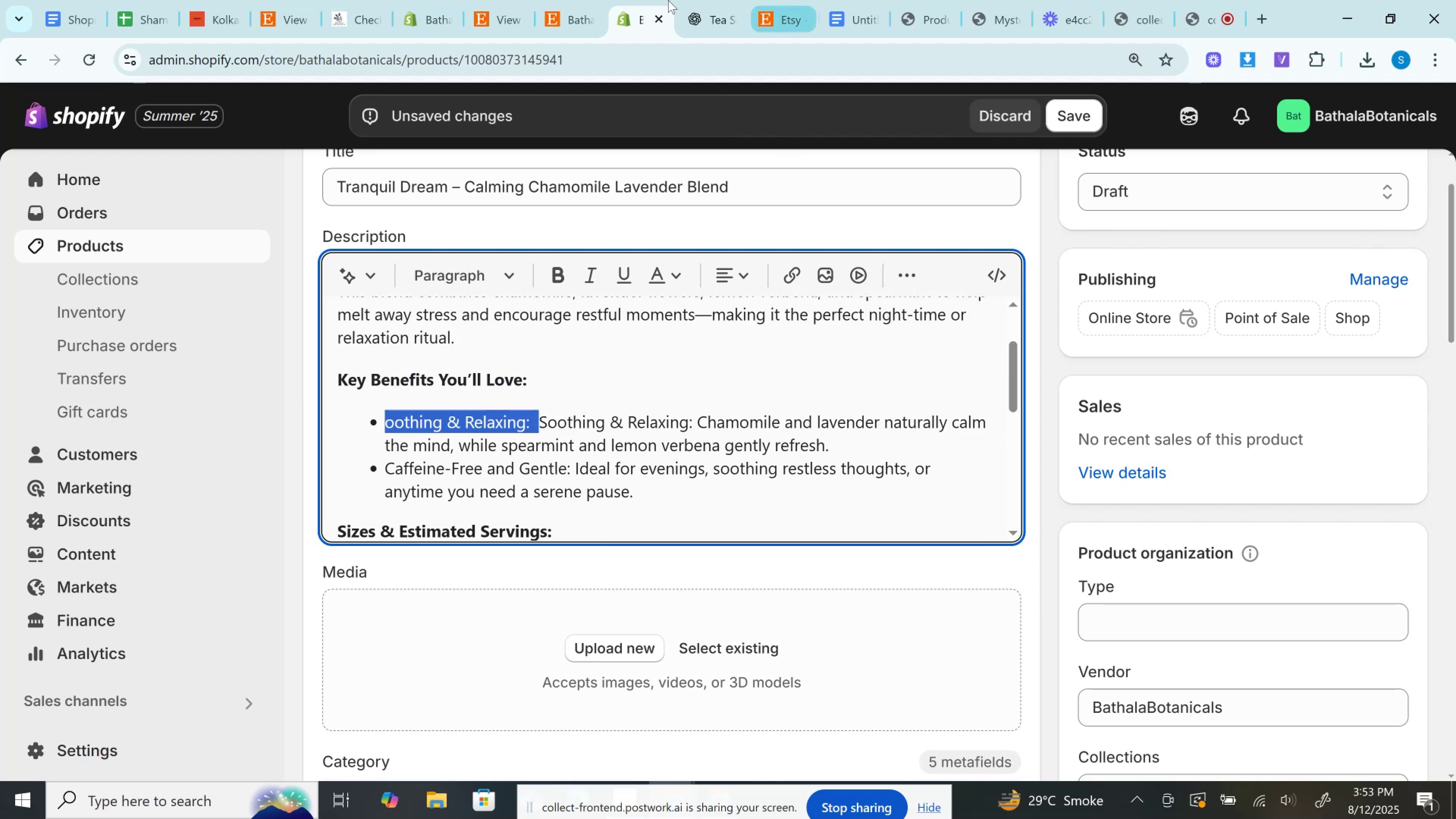 
left_click([690, 0])
 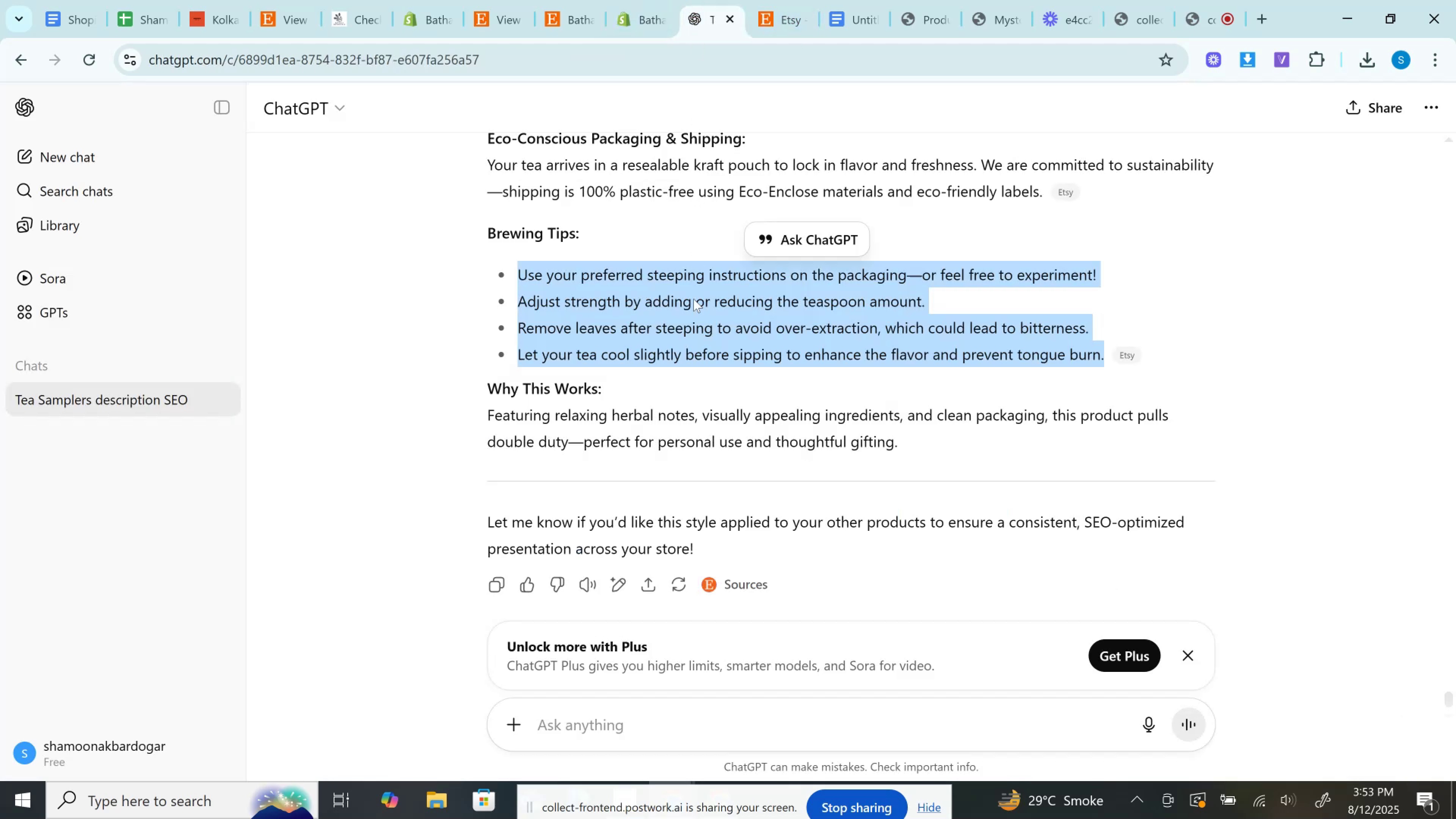 
scroll: coordinate [693, 304], scroll_direction: up, amount: 3.0
 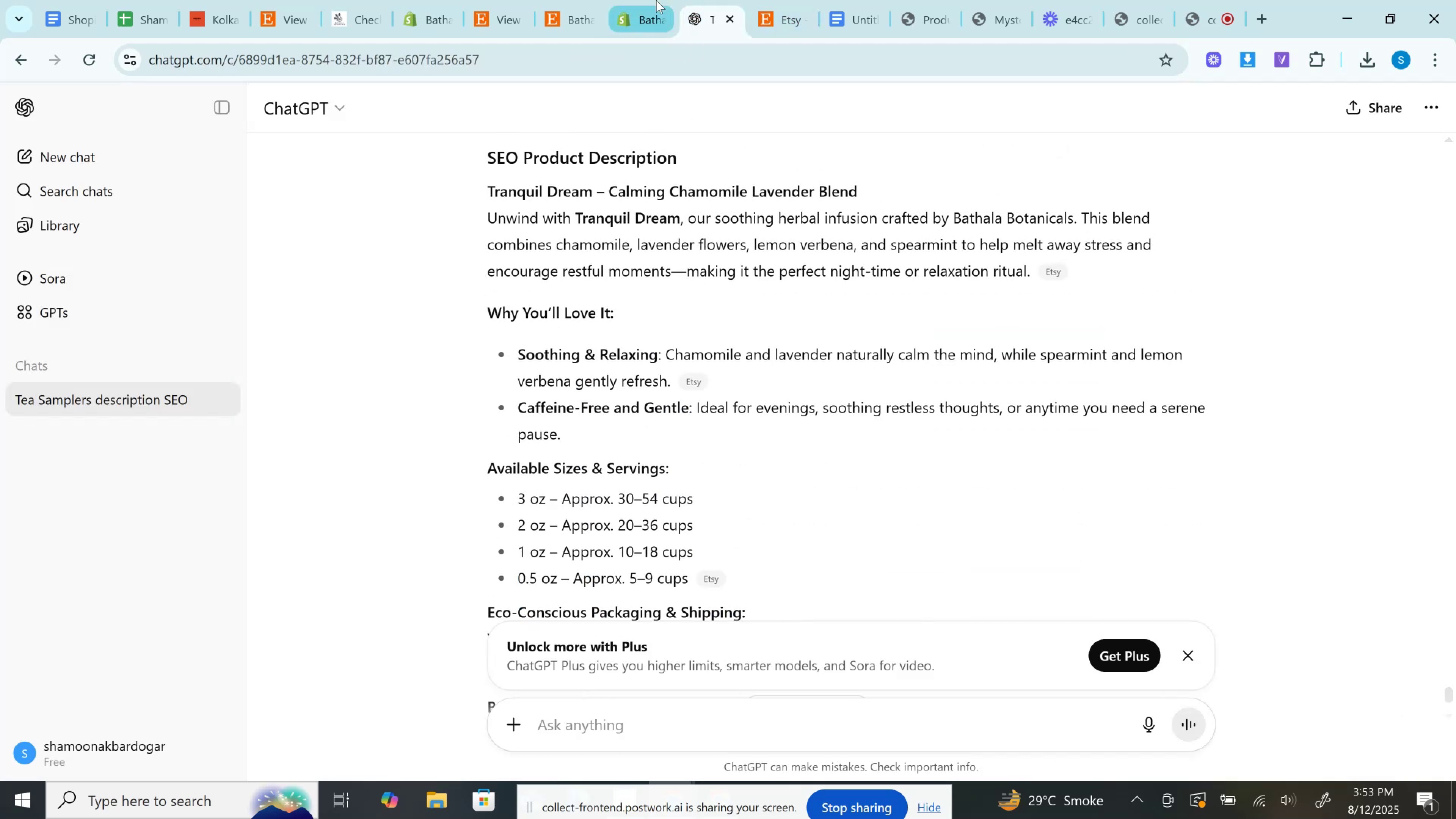 
left_click([646, 0])
 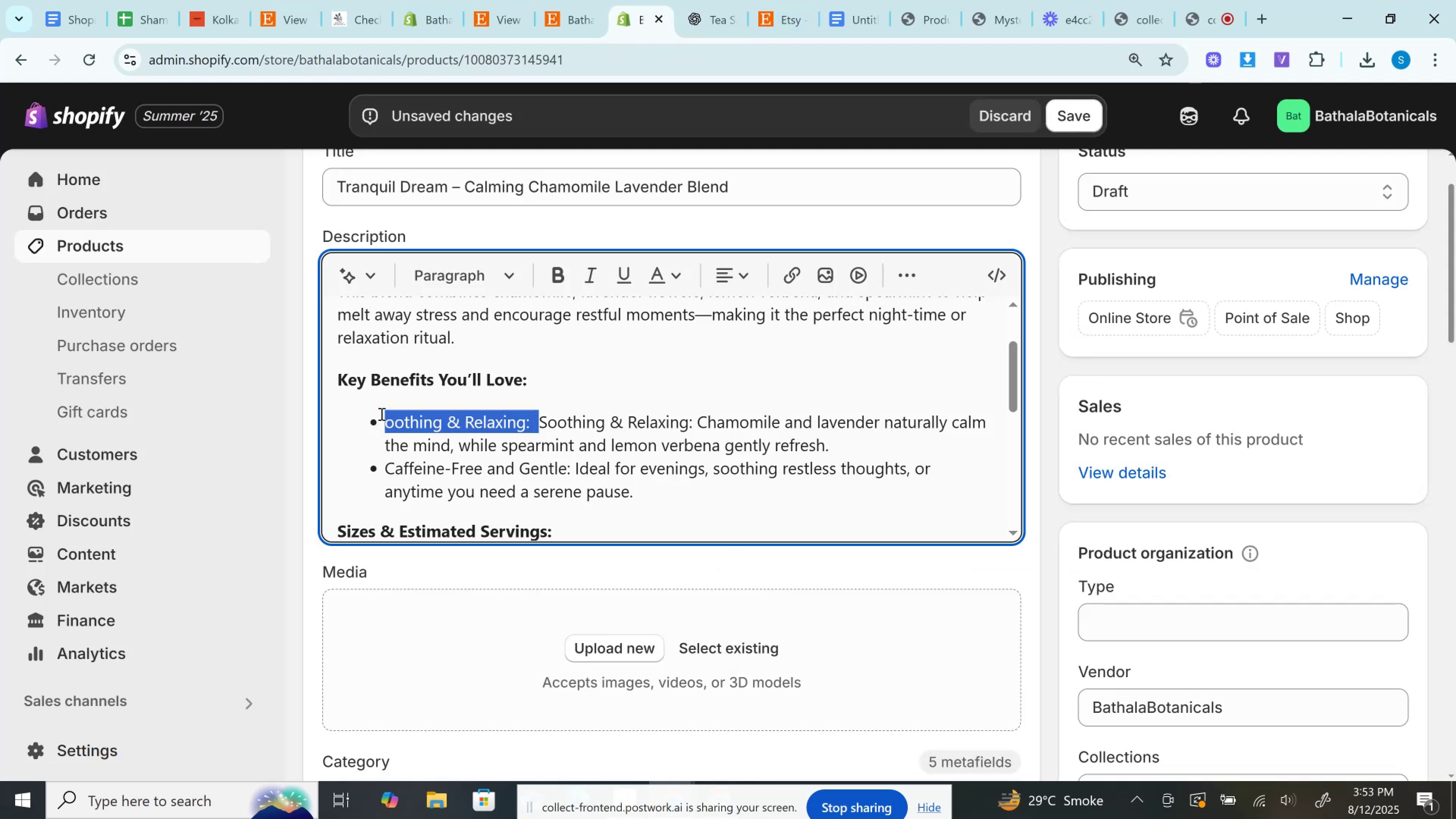 
left_click([381, 419])
 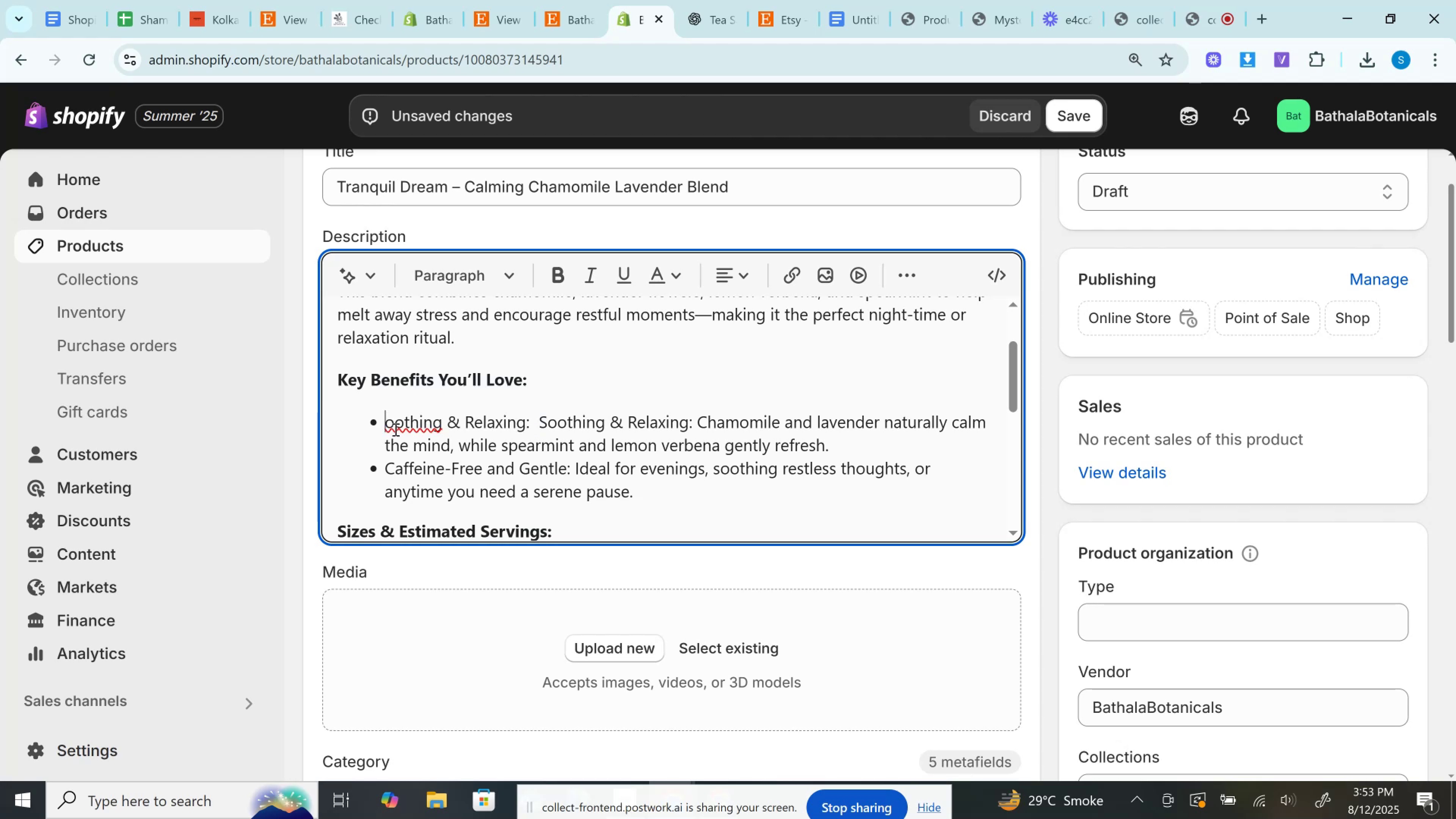 
key(Shift+S)
 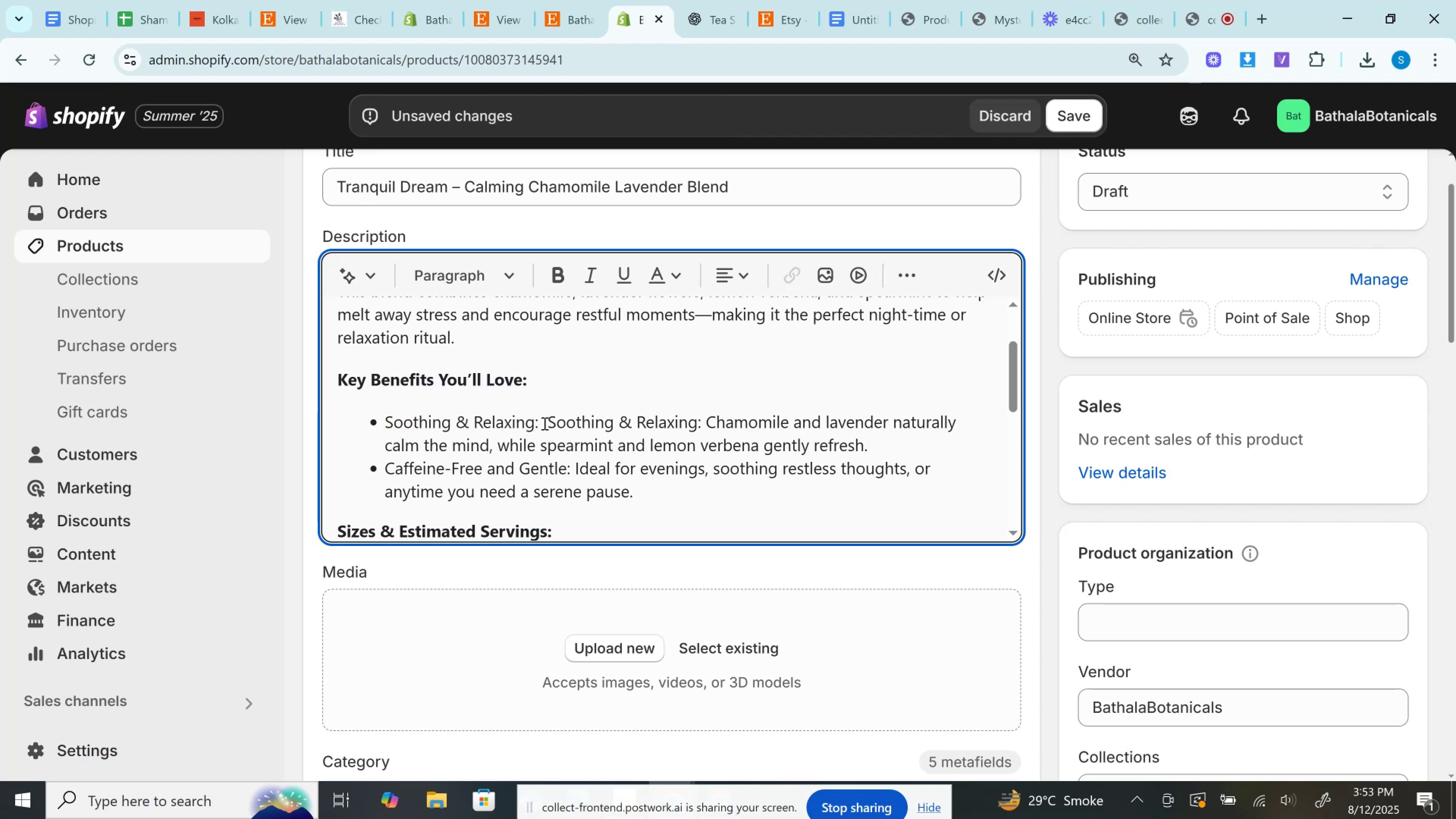 
left_click_drag(start_coordinate=[544, 424], to_coordinate=[381, 418])
 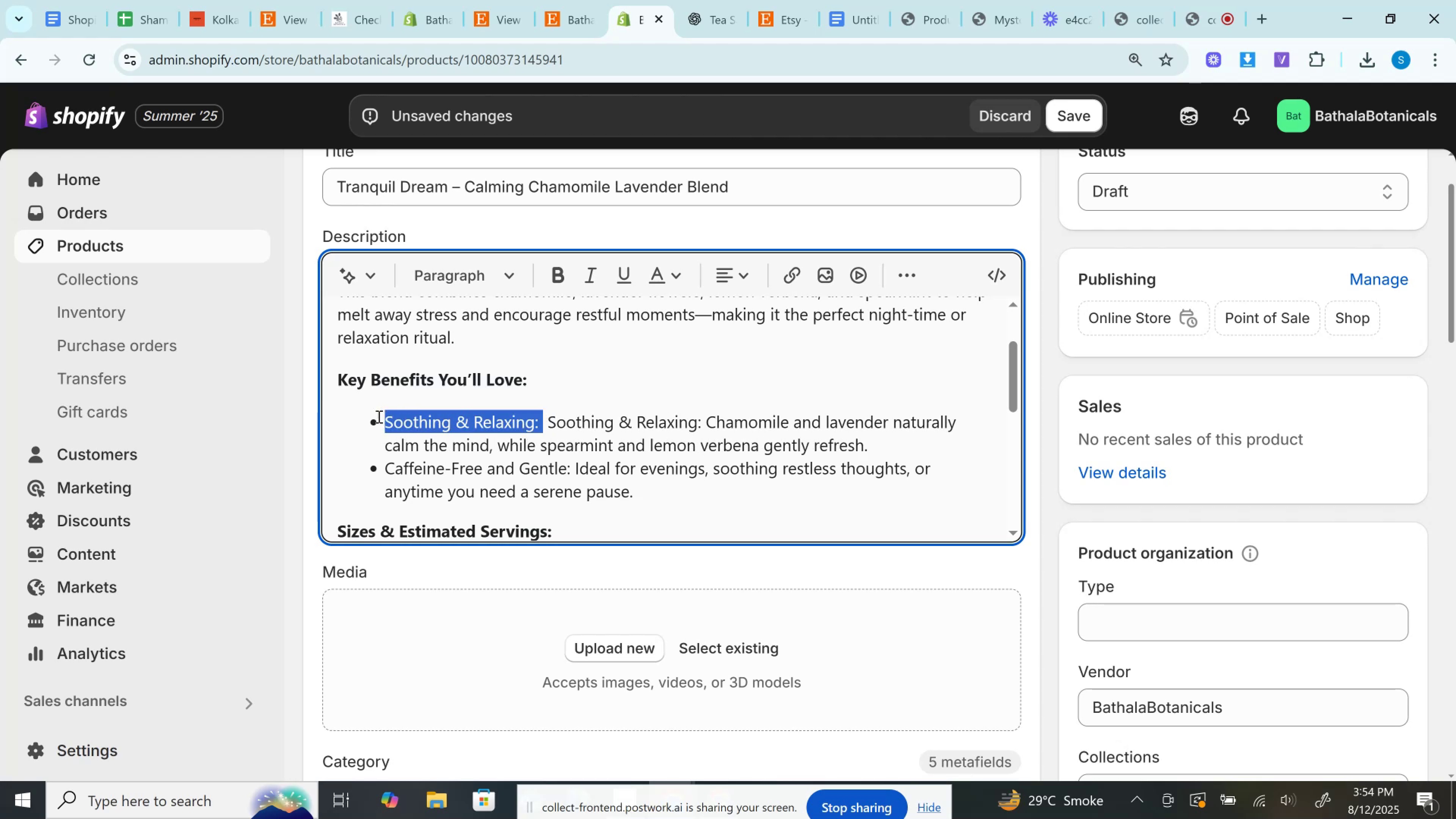 
key(Control+B)
 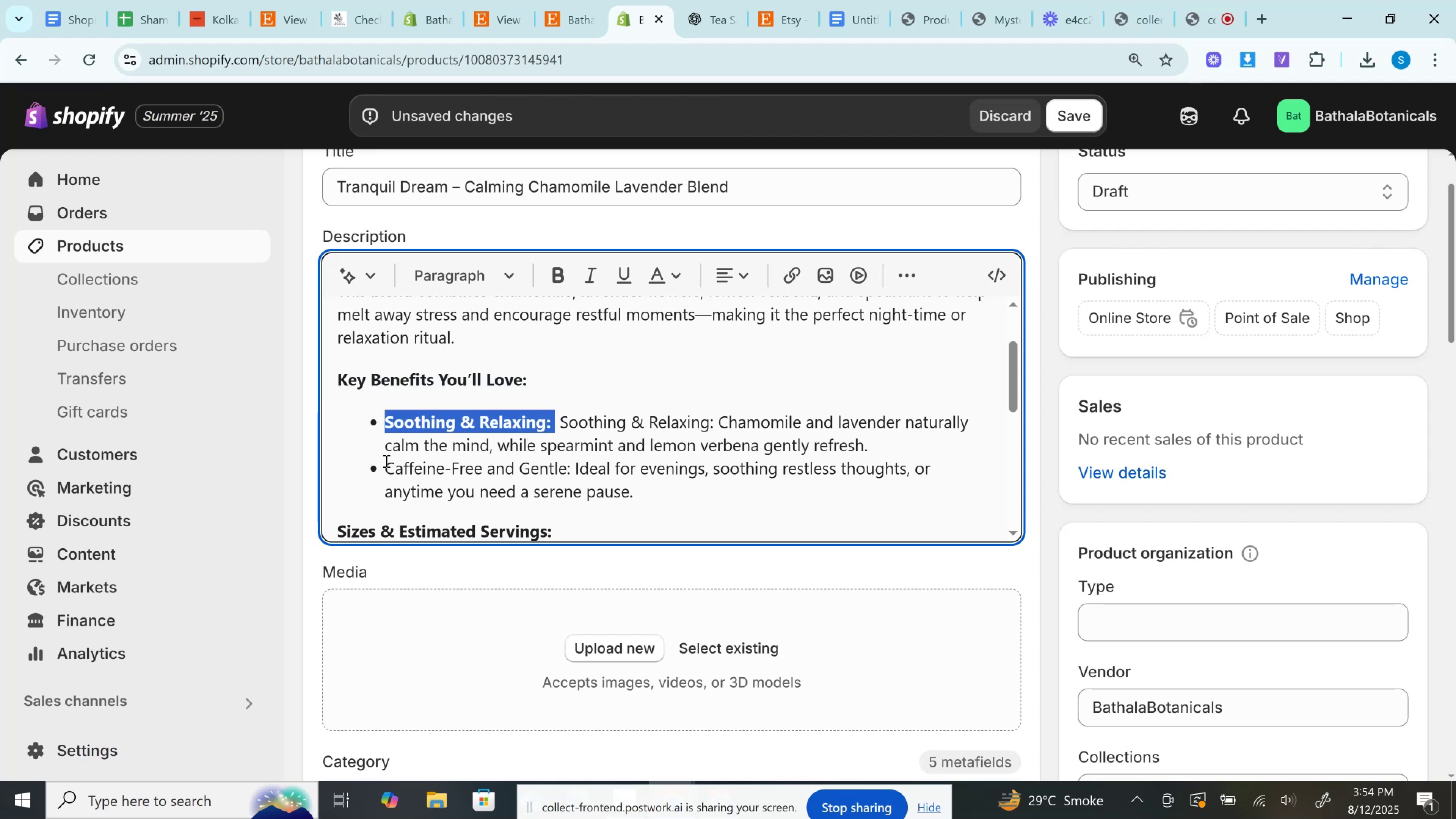 
left_click_drag(start_coordinate=[384, 467], to_coordinate=[574, 463])
 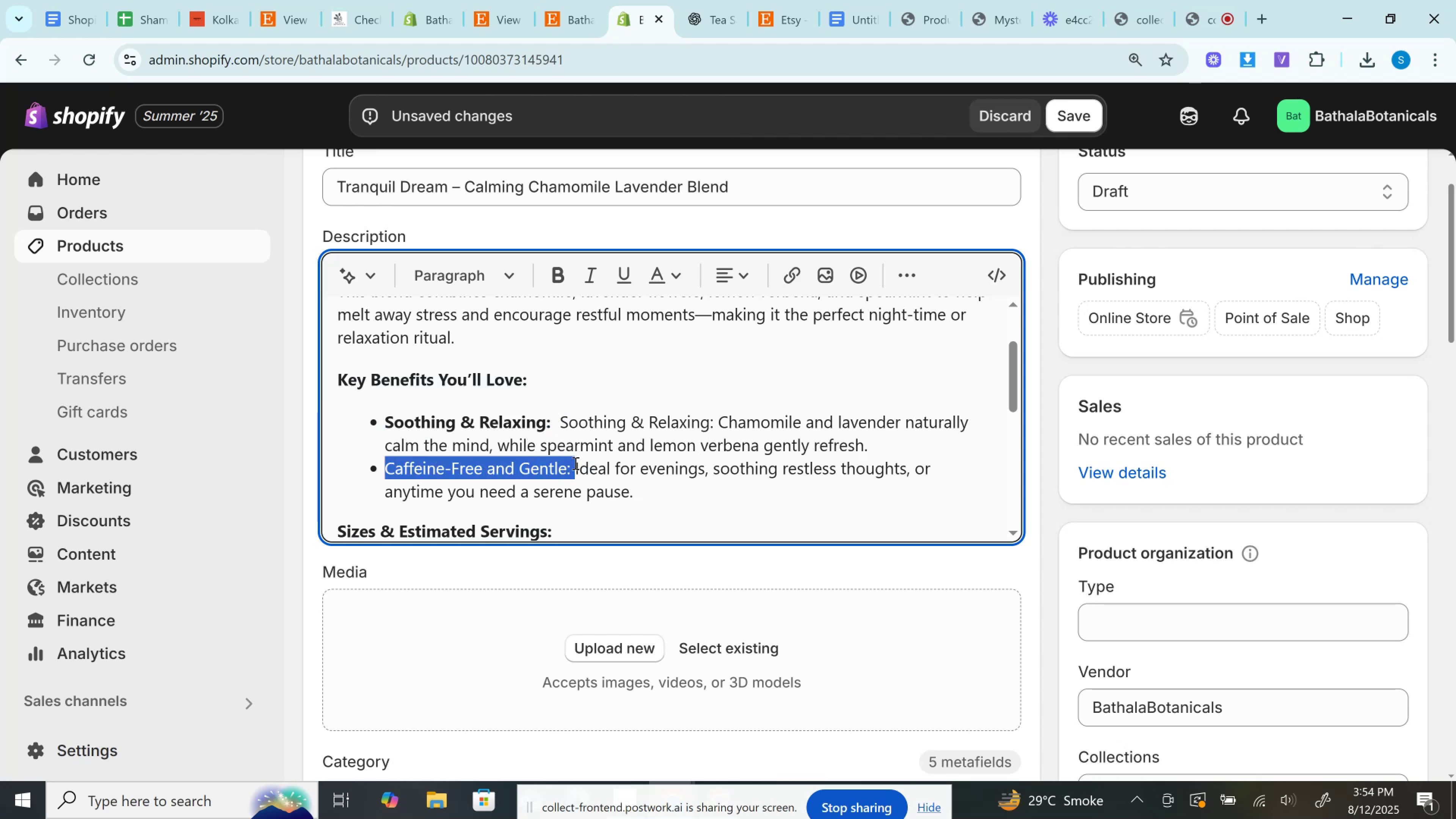 
key(Control+B)
 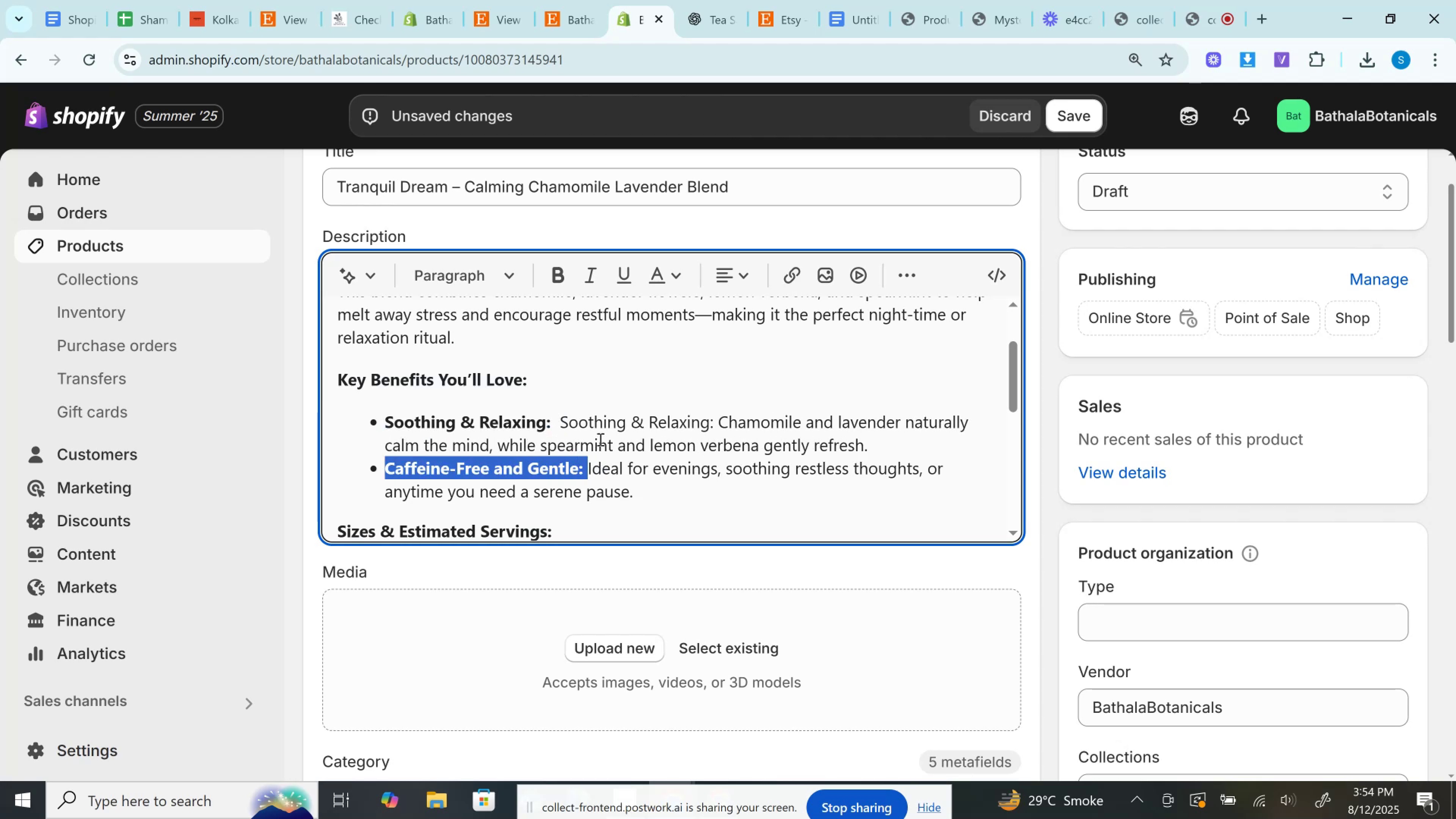 
left_click([599, 439])
 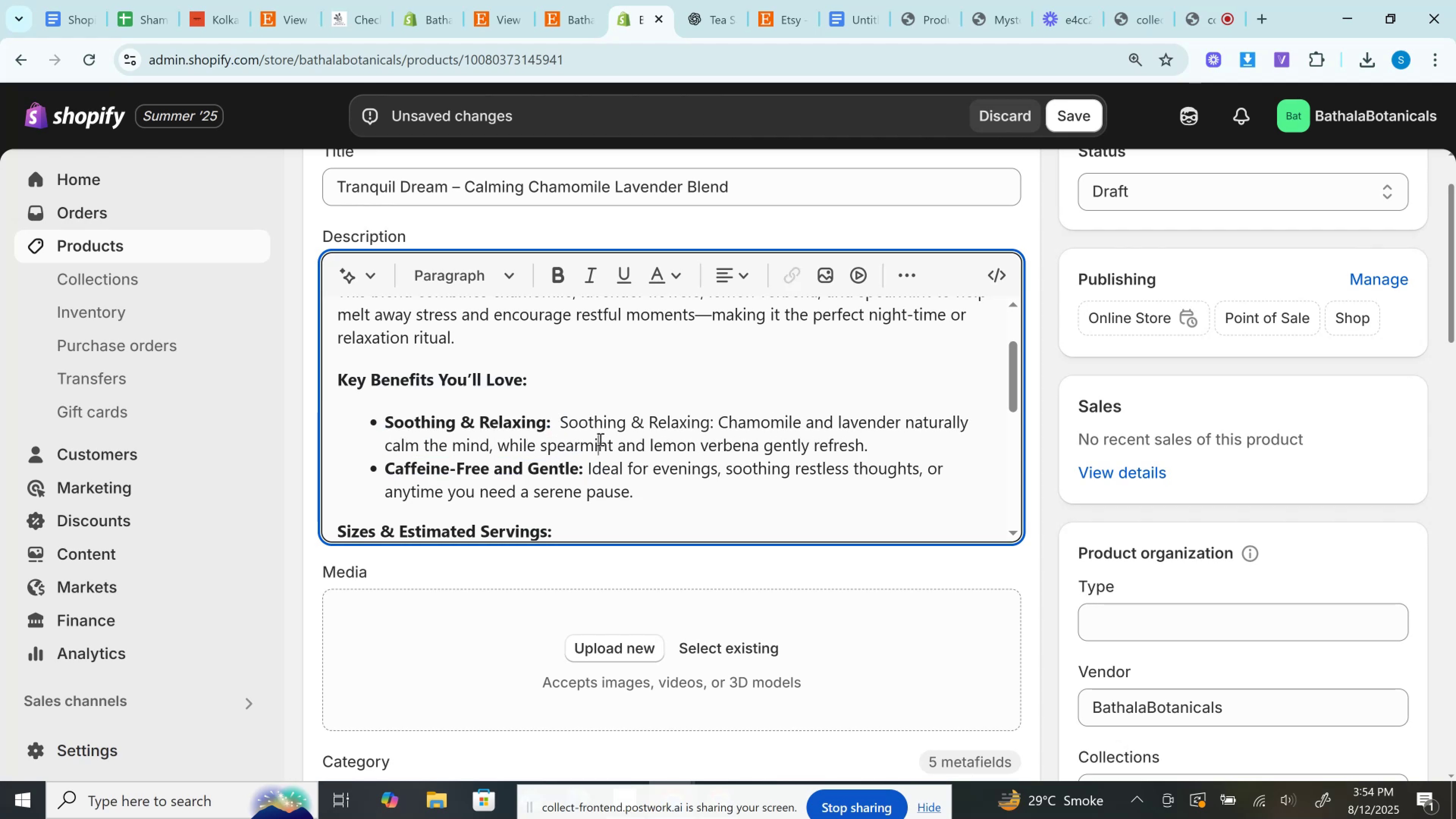 
scroll: coordinate [599, 439], scroll_direction: down, amount: 2.0
 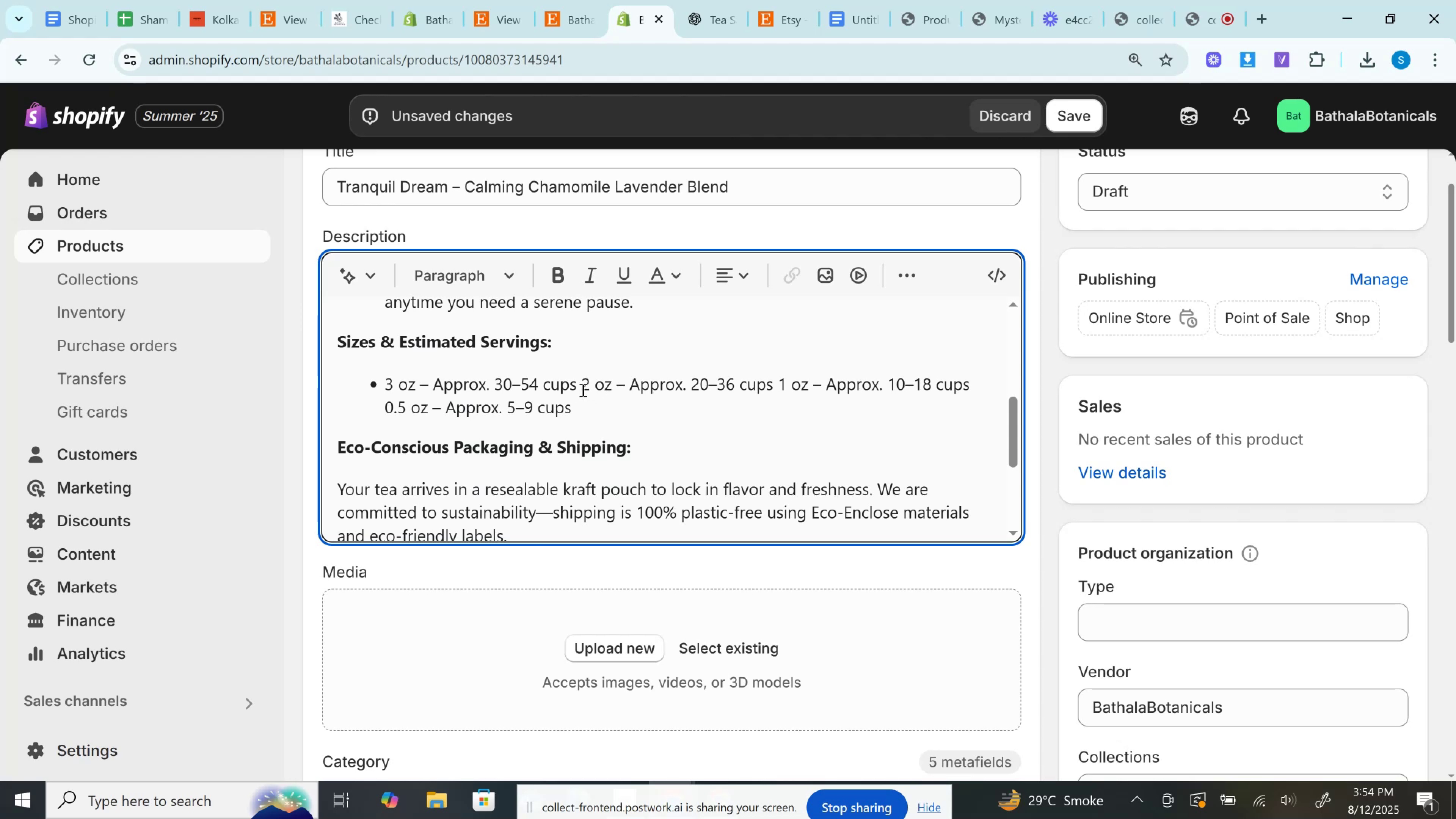 
left_click([582, 383])
 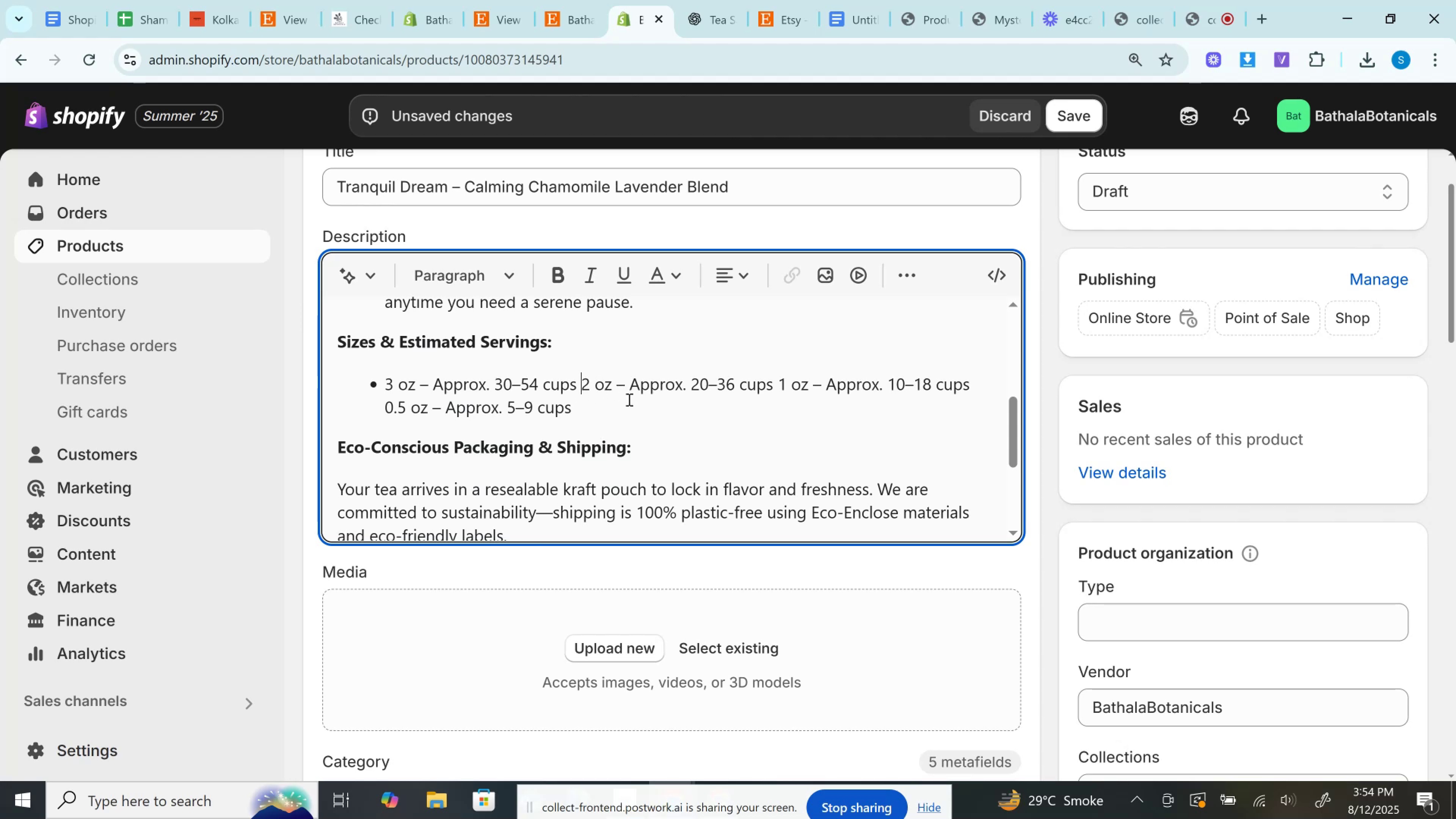 
key(Enter)
 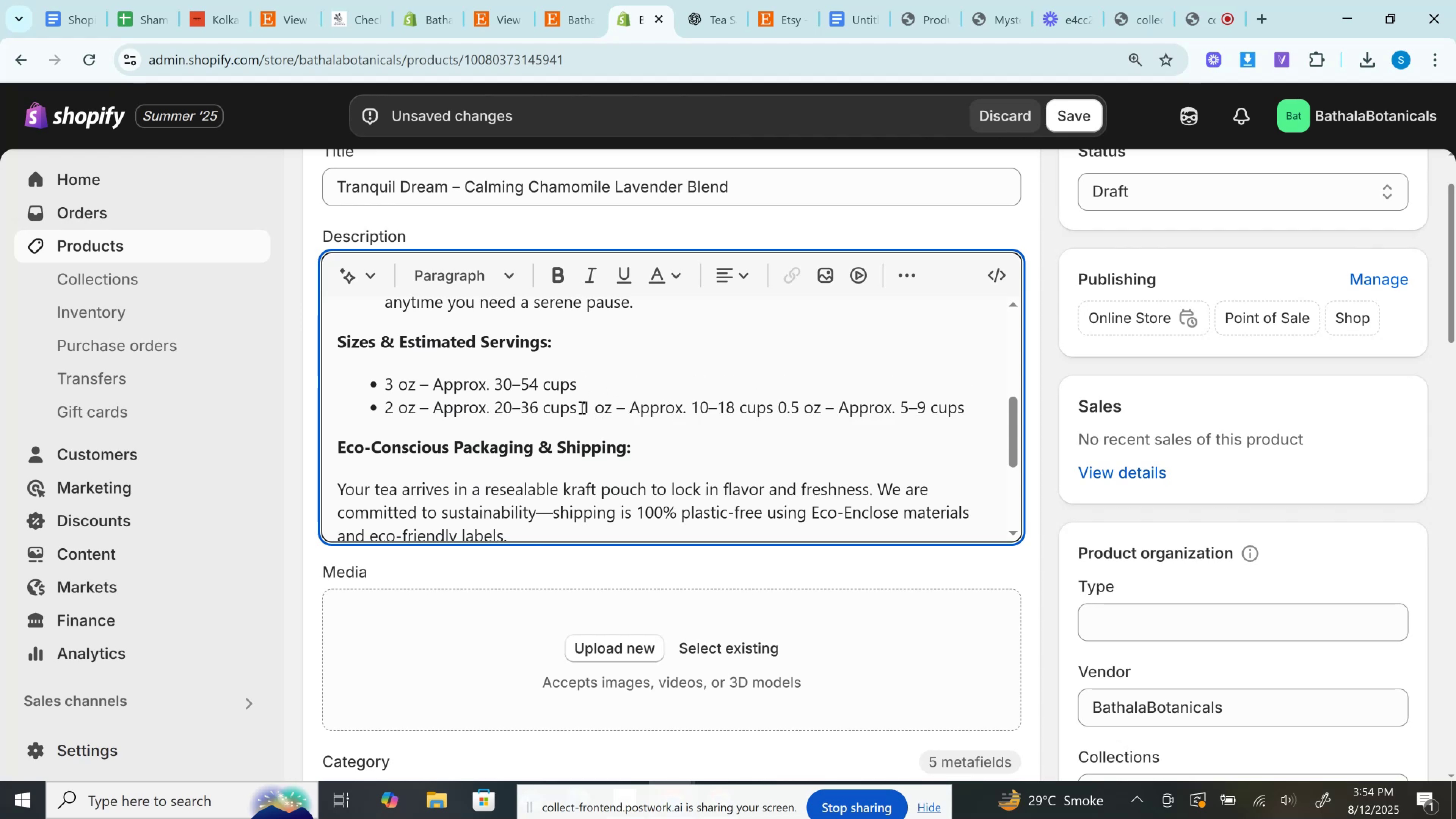 
left_click([581, 407])
 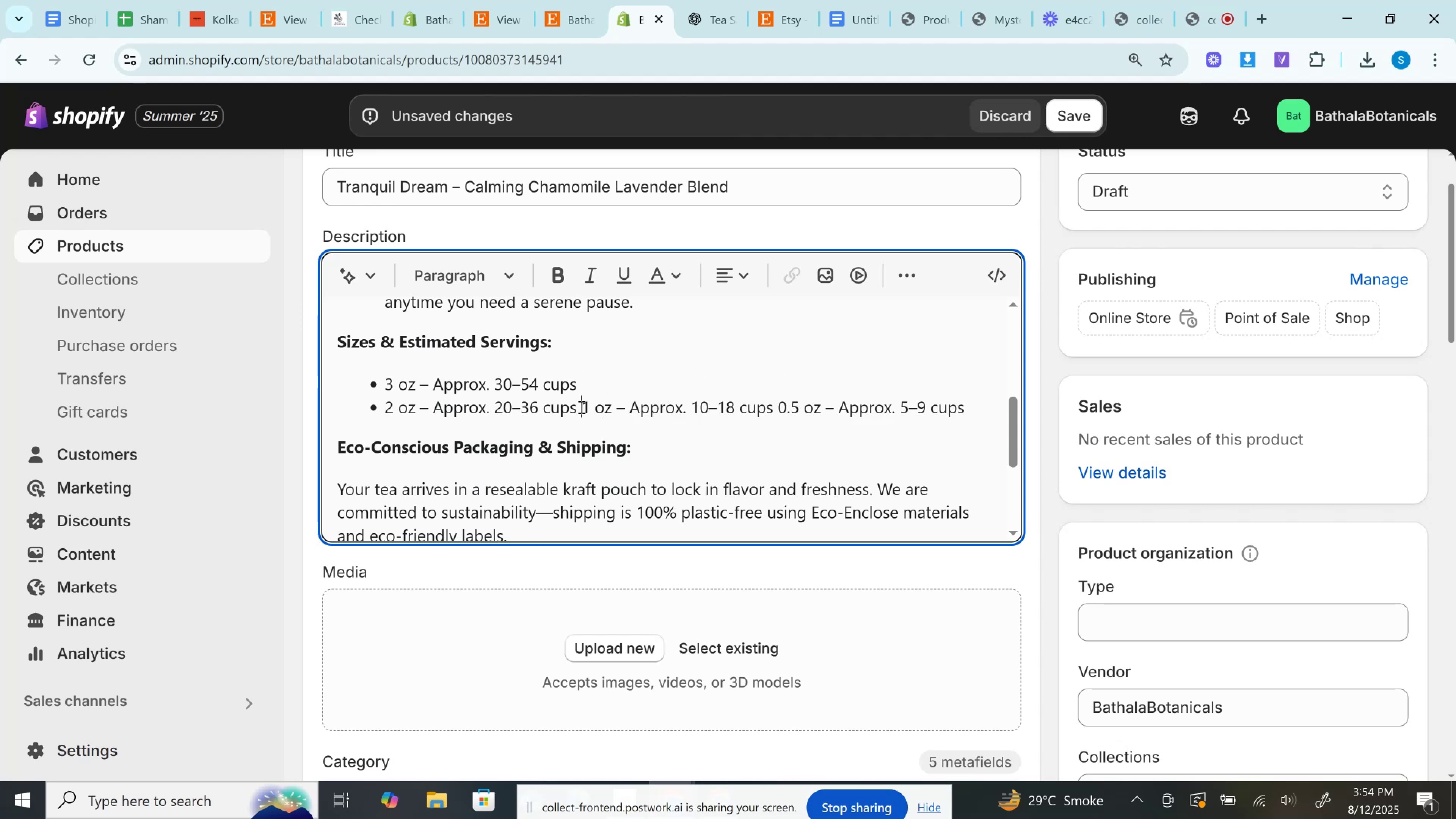 
key(Enter)
 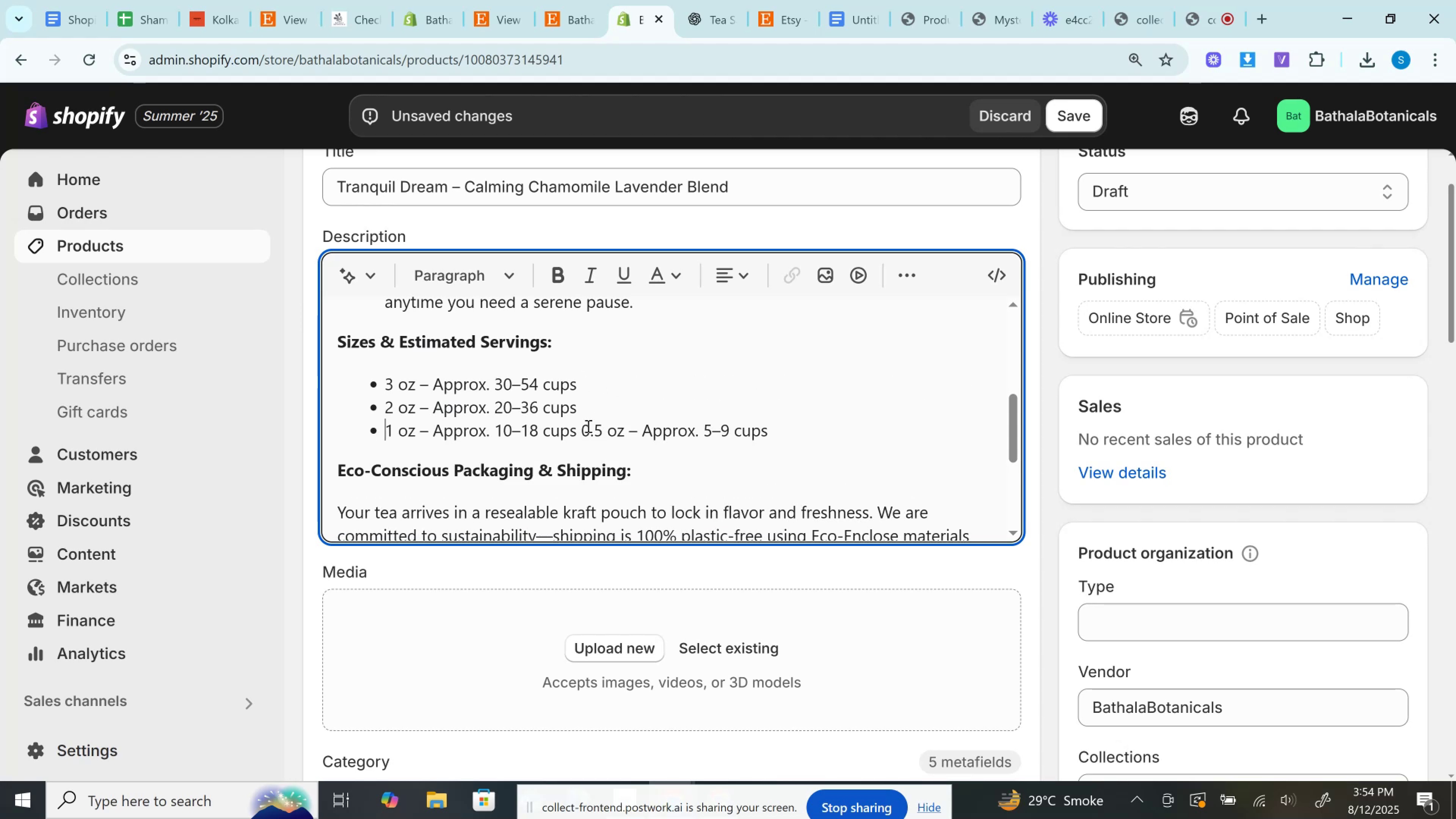 
left_click([582, 428])
 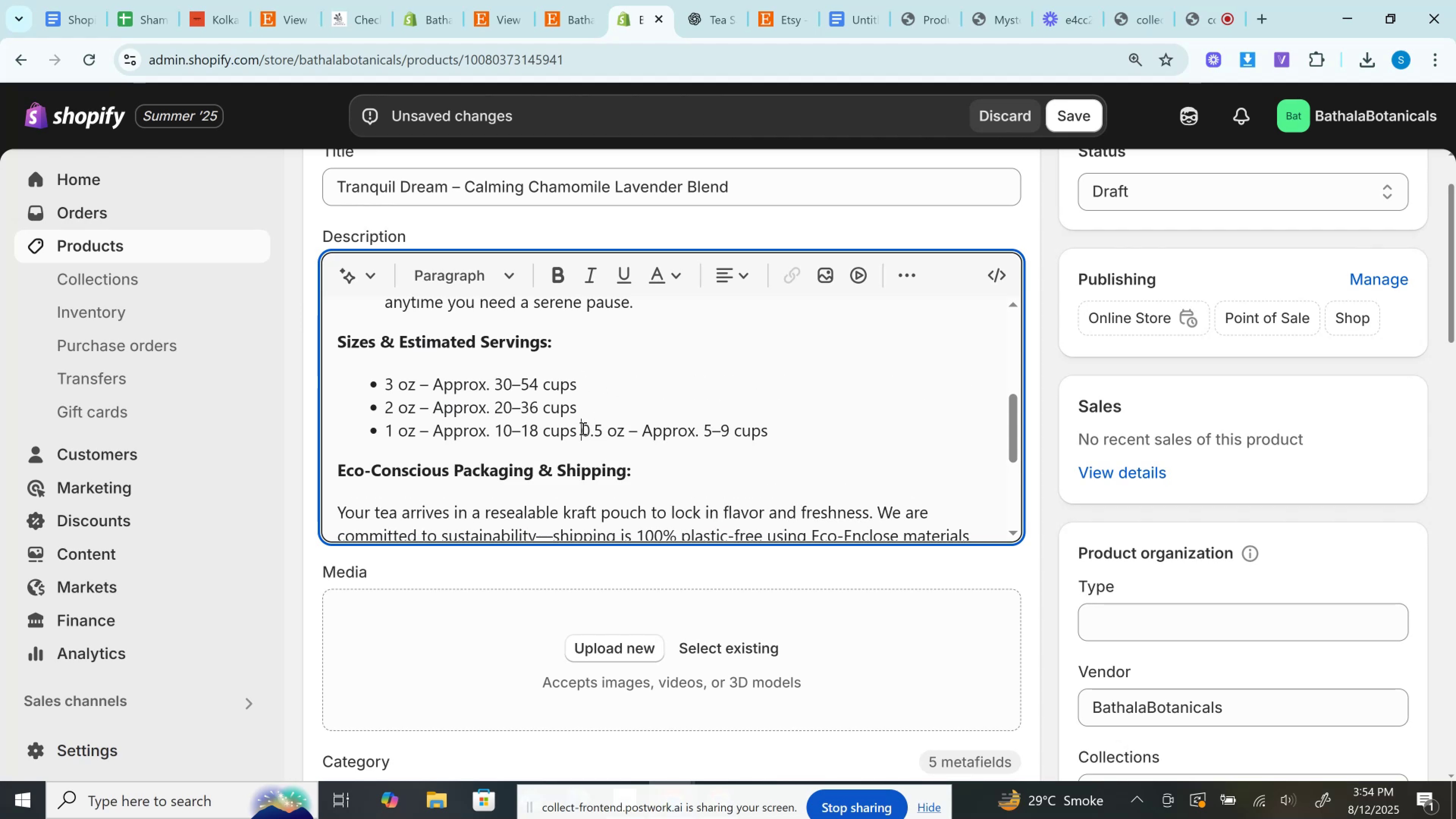 
key(Enter)
 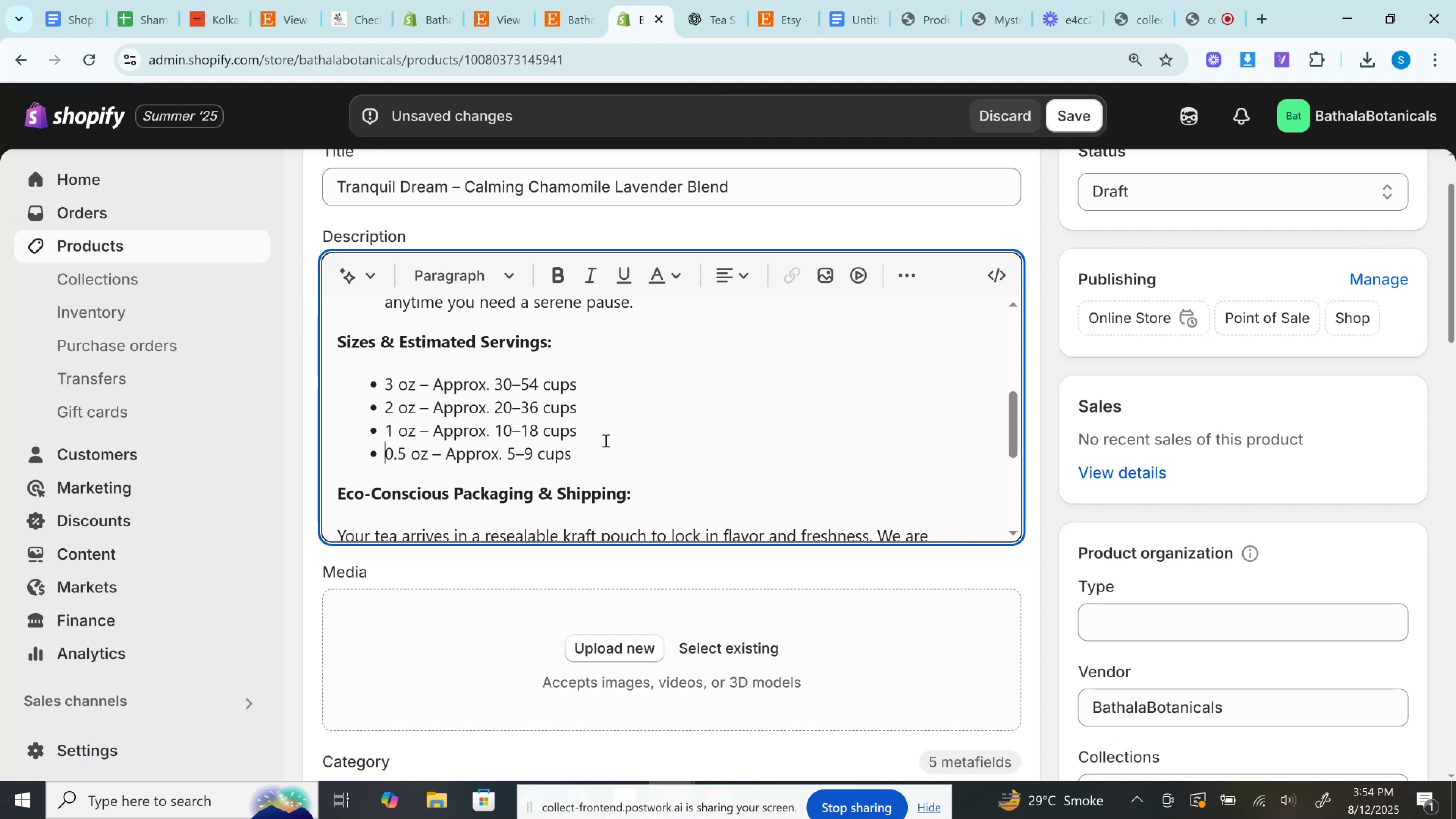 
scroll: coordinate [605, 440], scroll_direction: down, amount: 2.0
 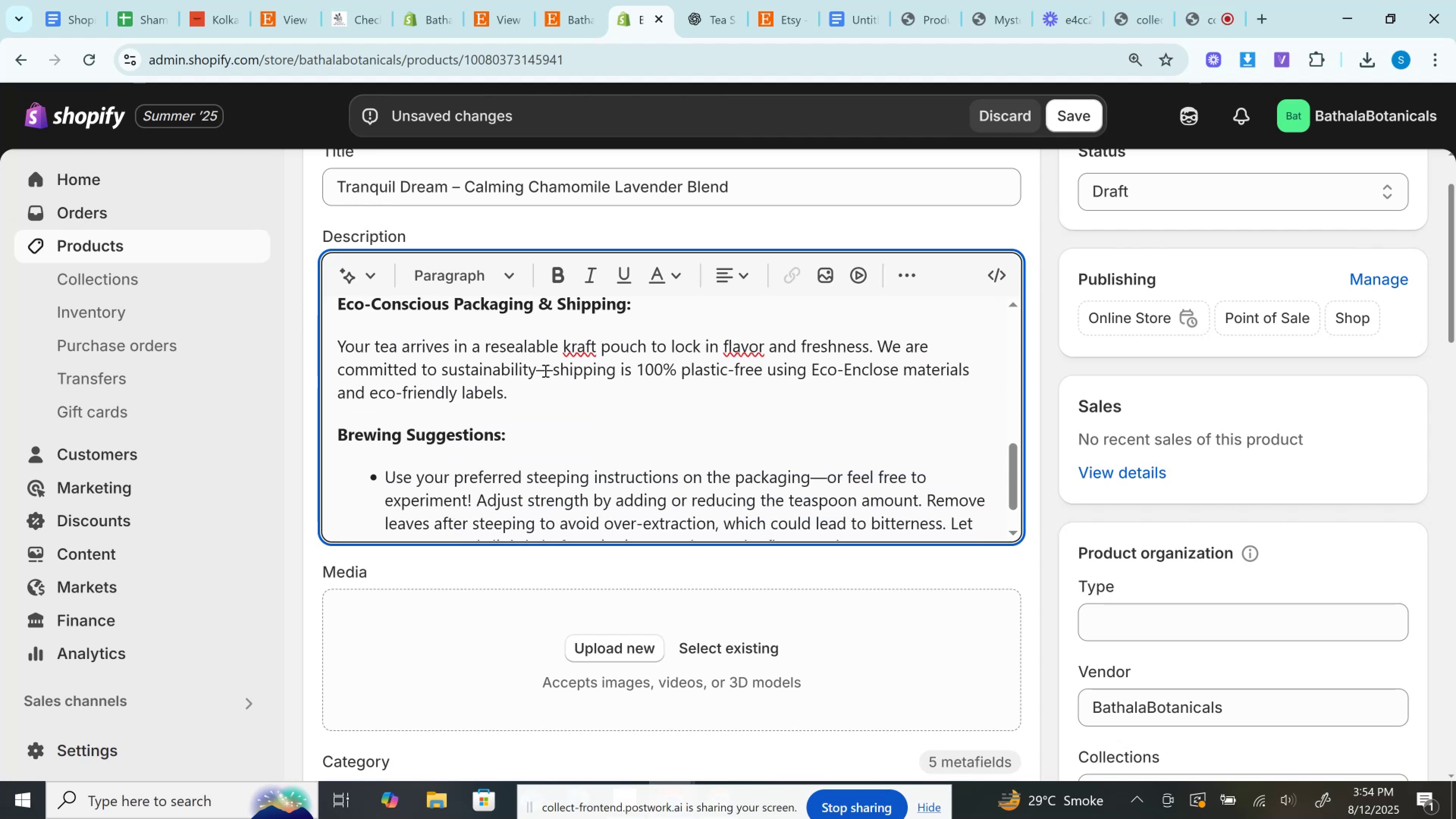 
double_click([544, 370])
 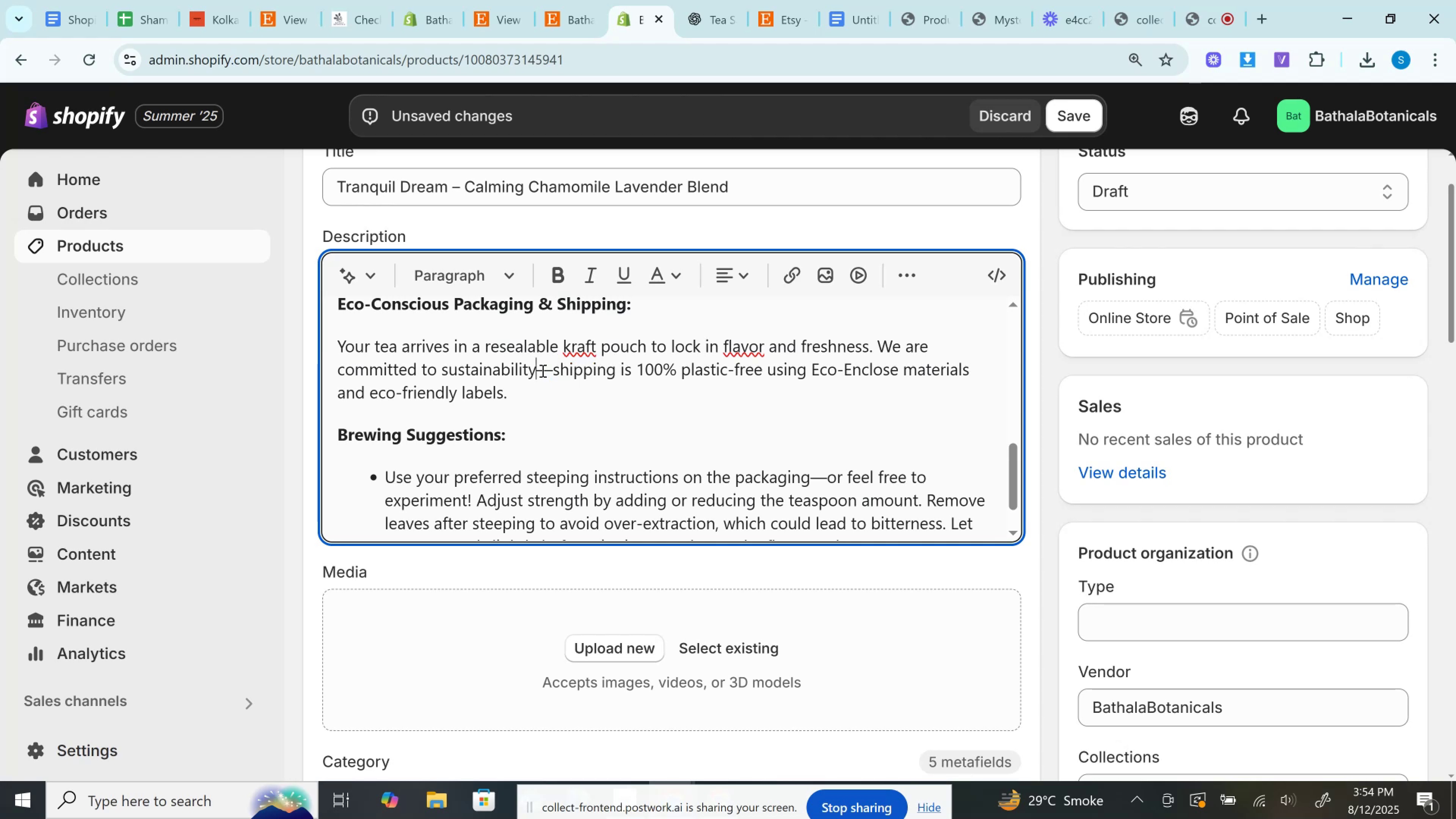 
double_click([542, 370])
 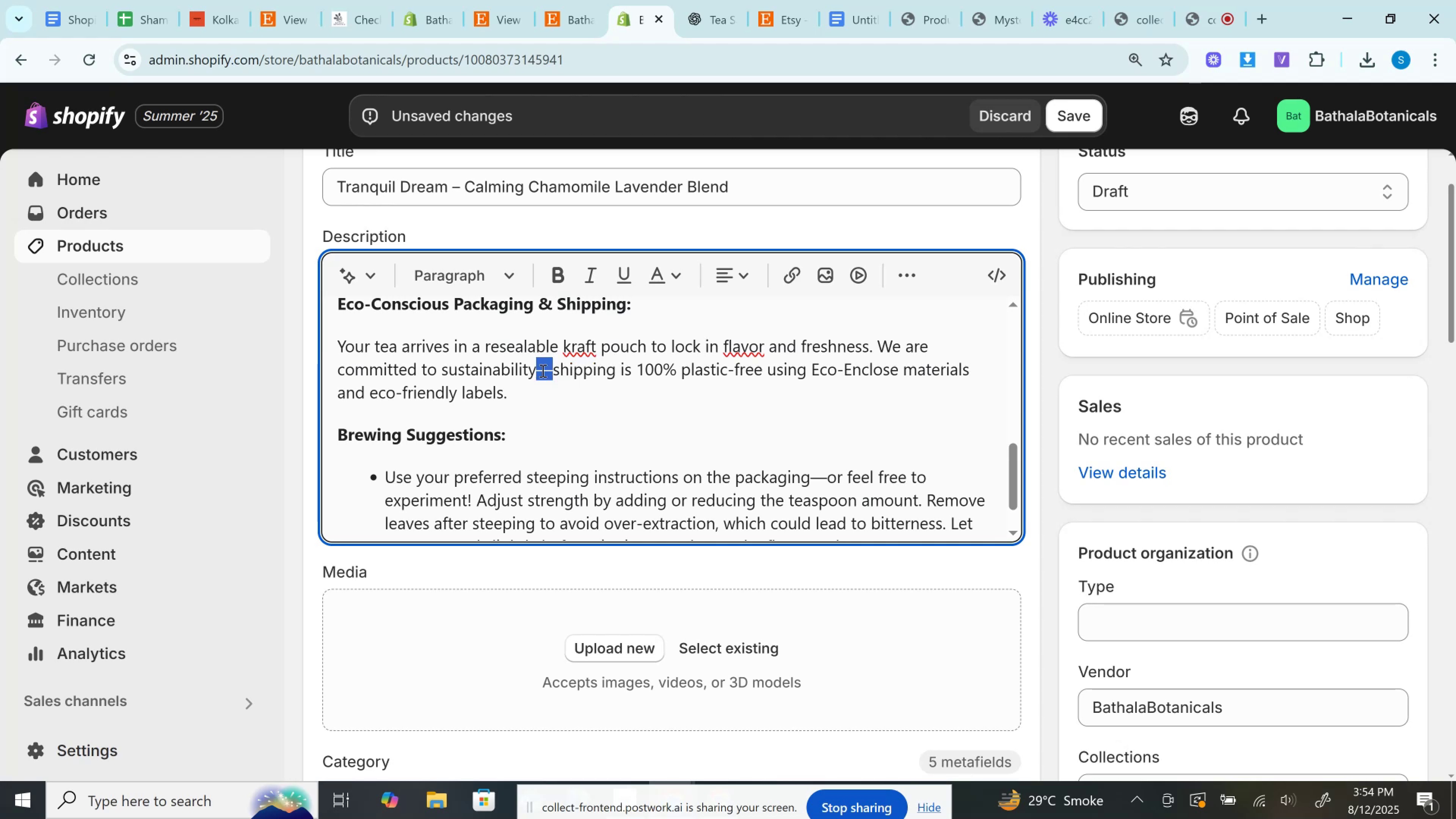 
key(Space)
 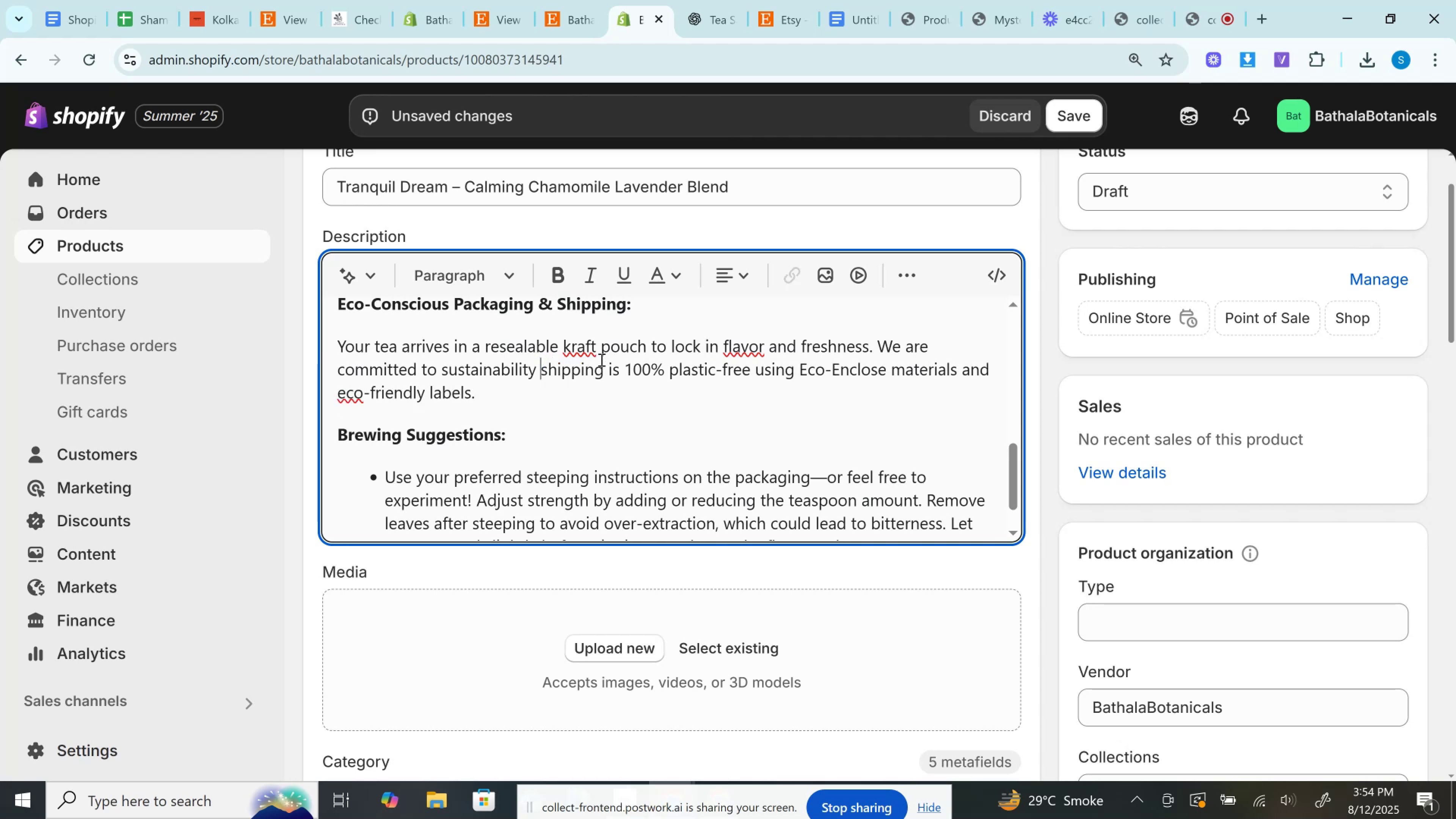 
scroll: coordinate [608, 395], scroll_direction: down, amount: 1.0
 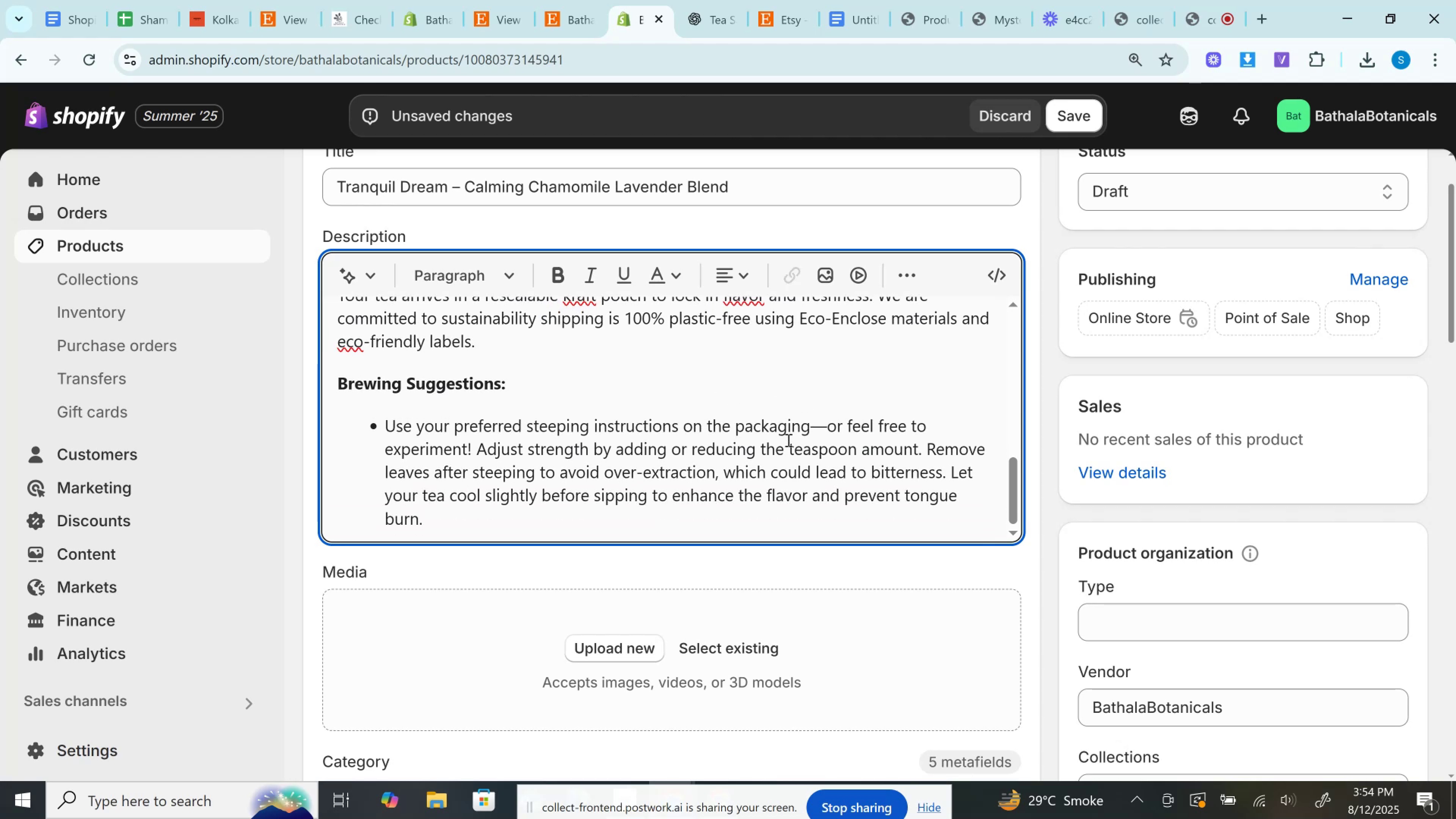 
left_click([708, 0])
 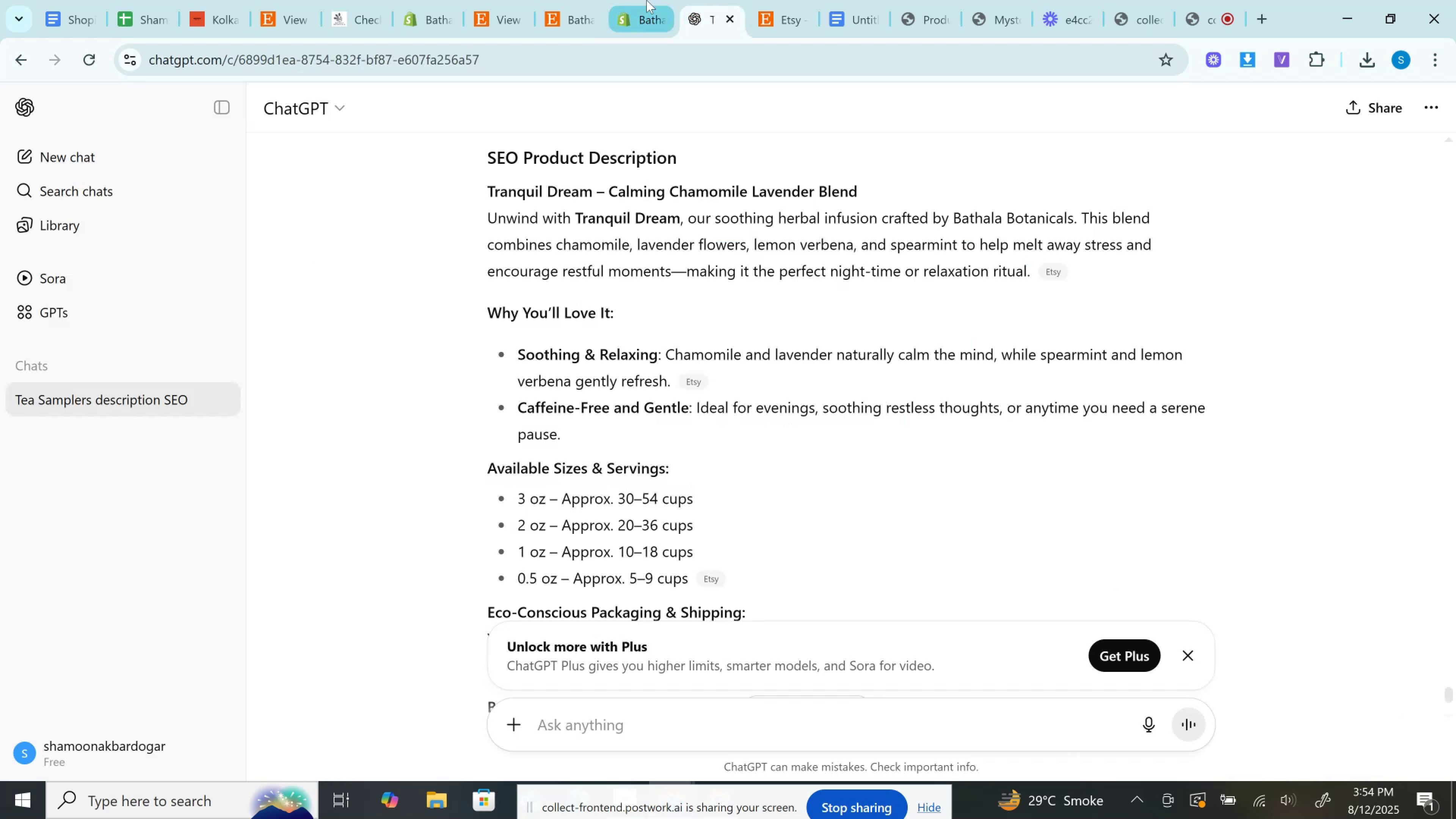 
scroll: coordinate [766, 431], scroll_direction: down, amount: 4.0
 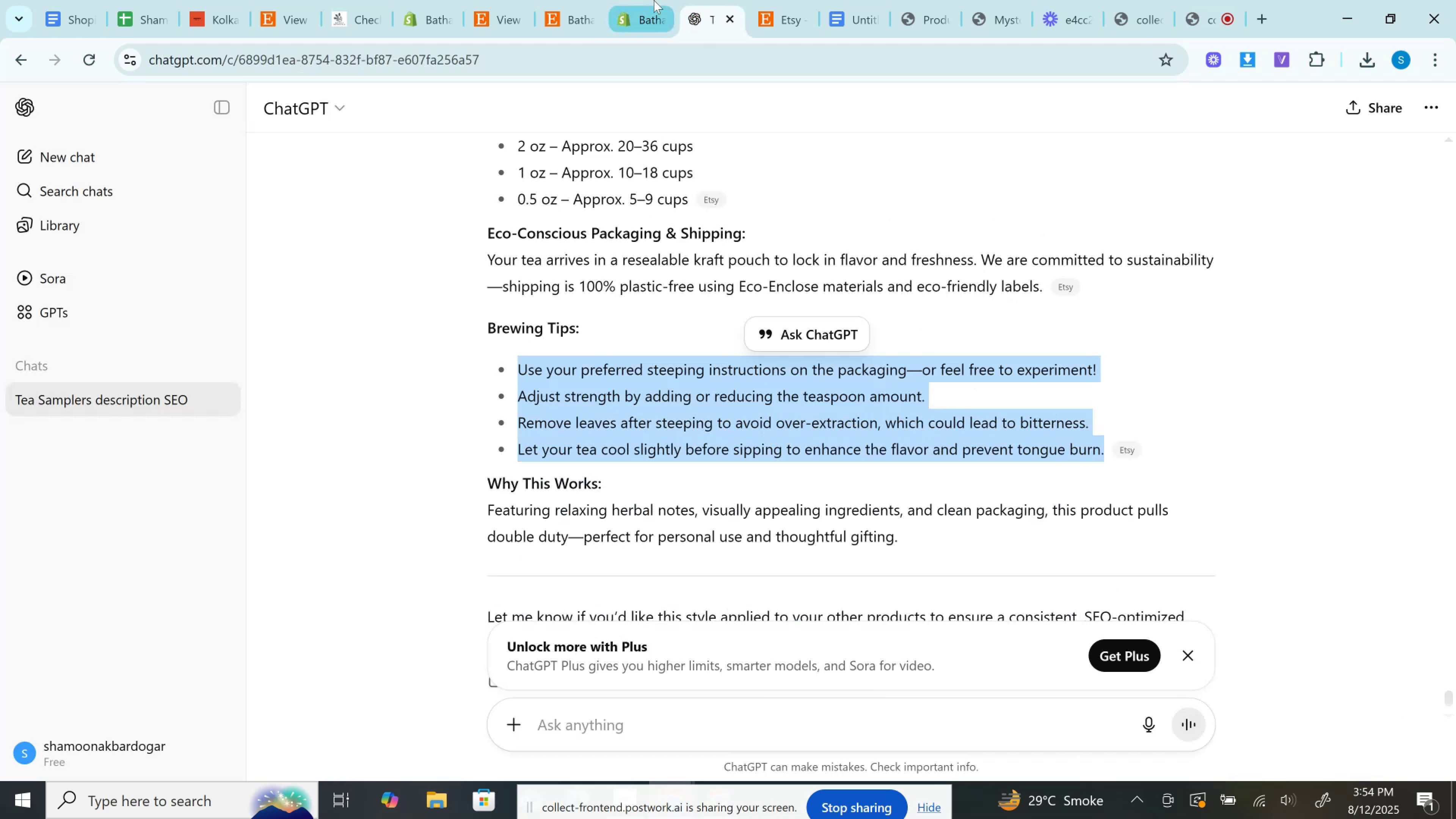 
left_click([654, 0])
 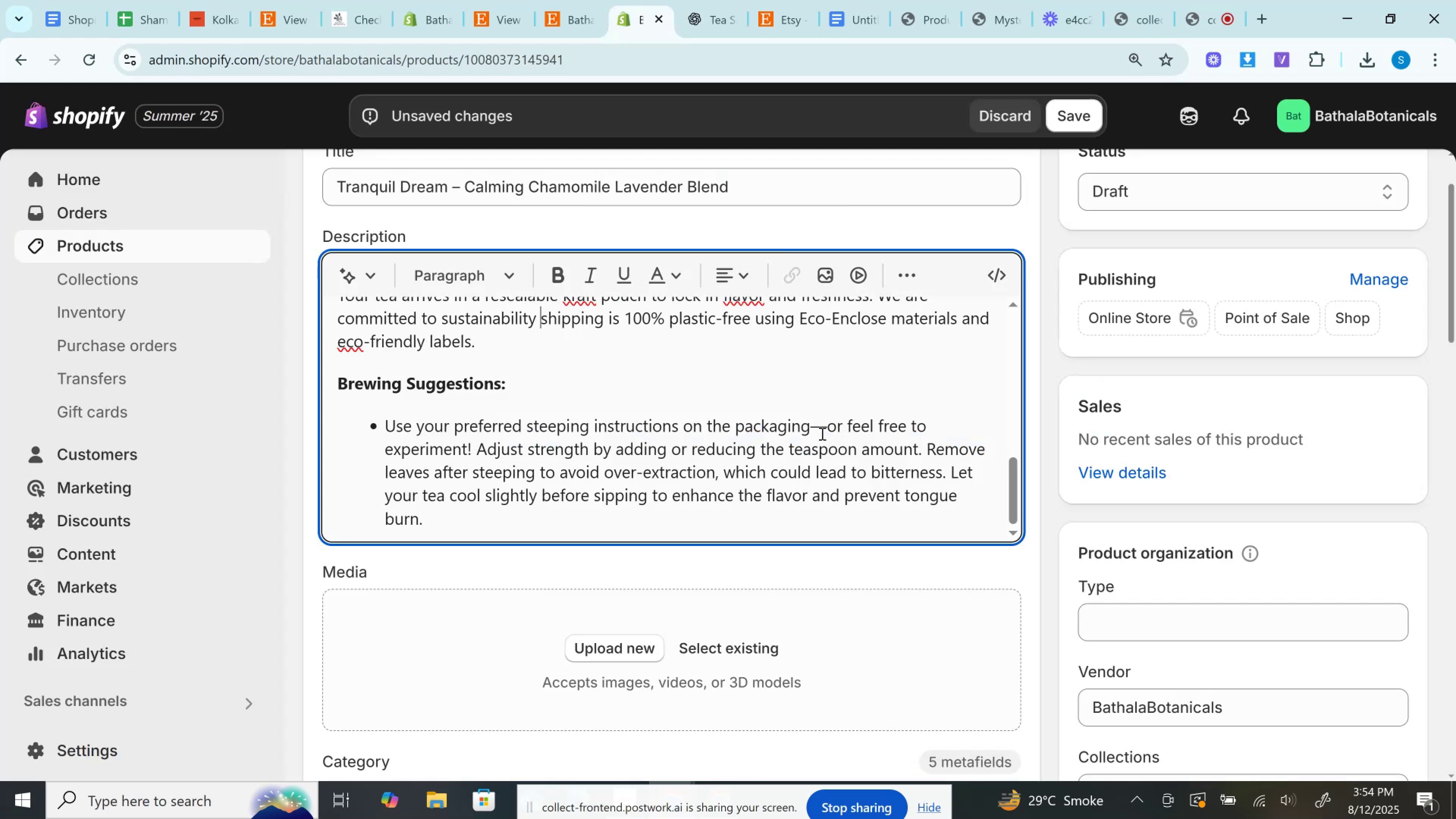 
double_click([821, 433])
 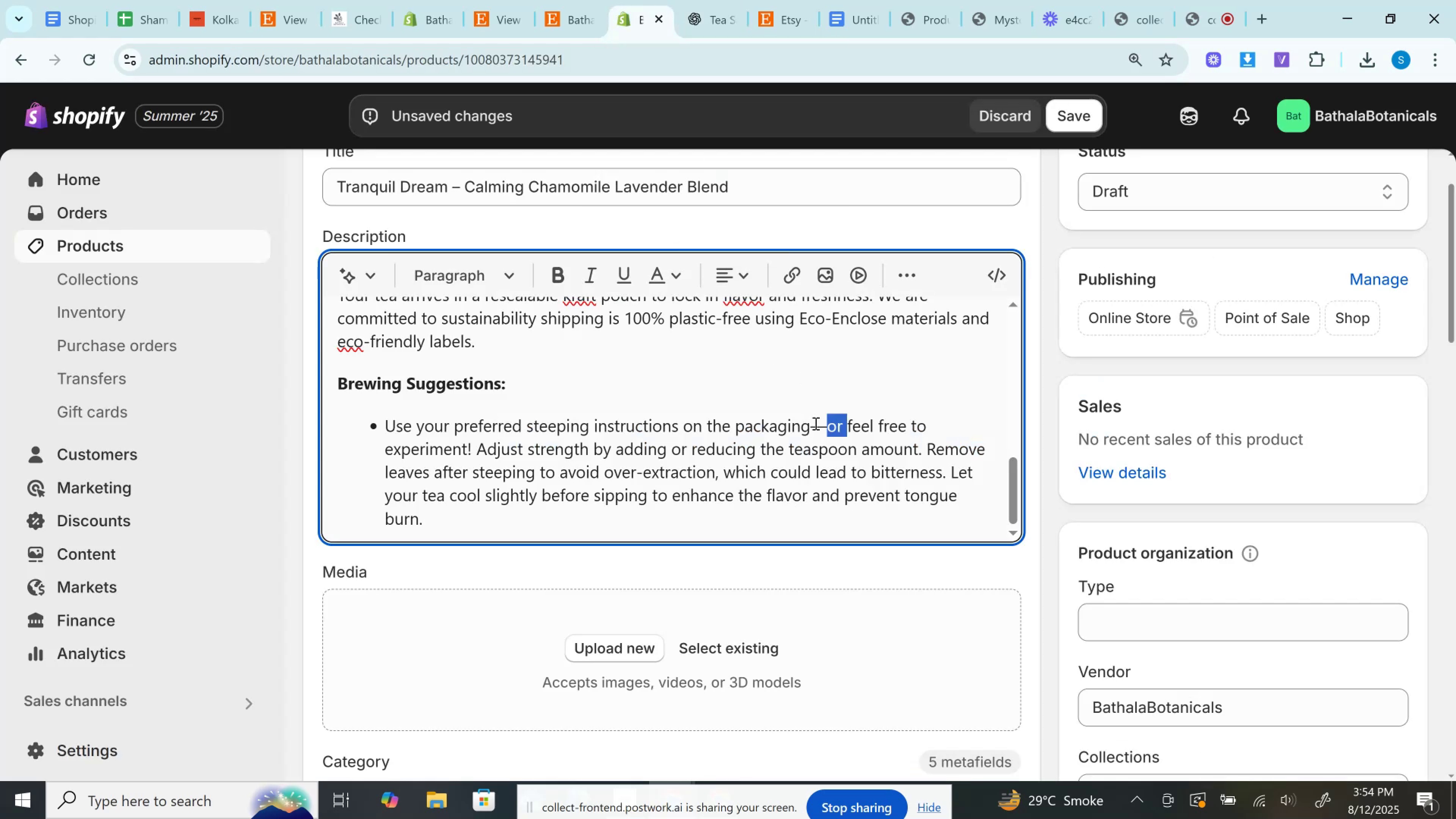 
double_click([815, 423])
 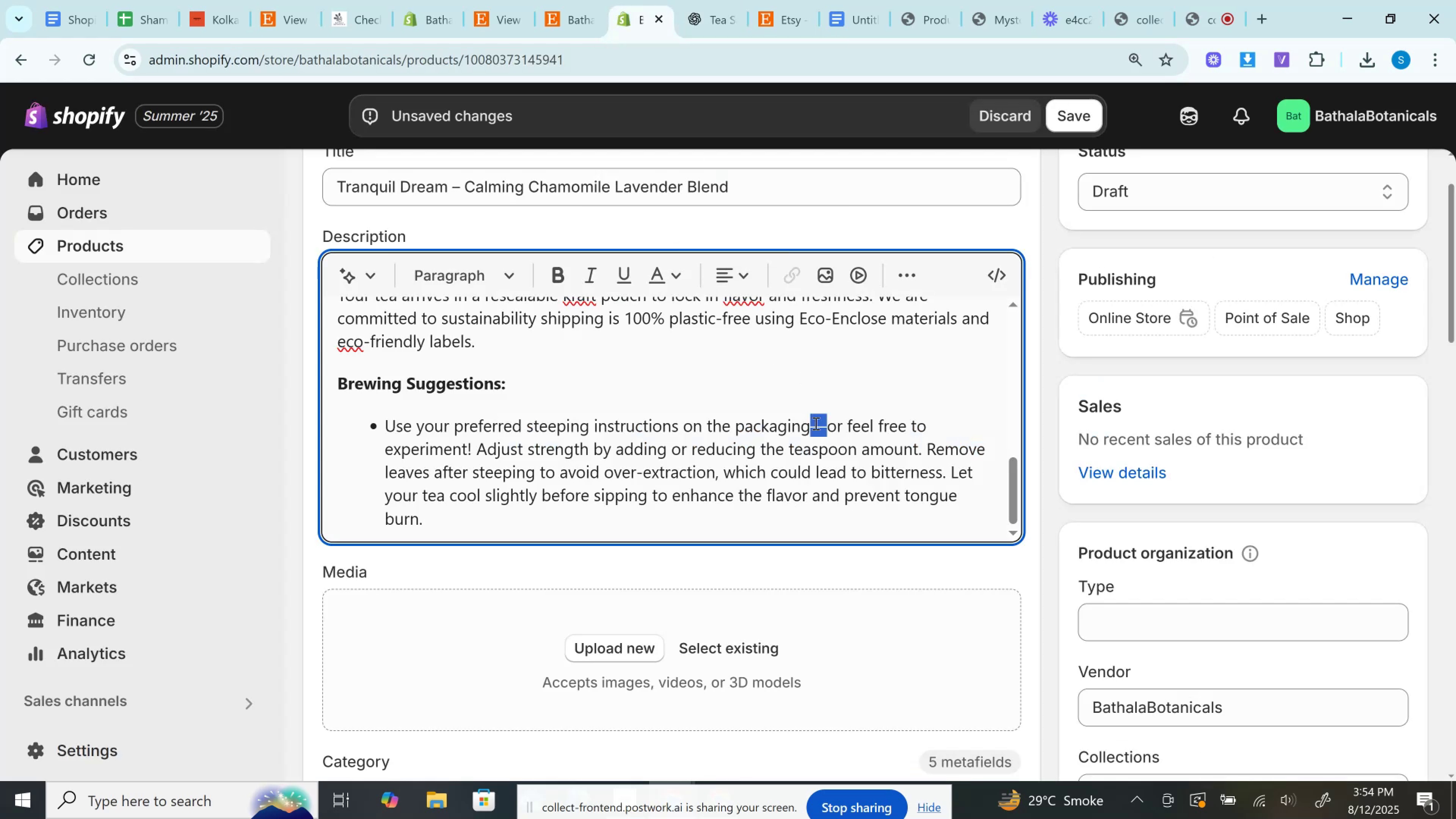 
key(Space)
 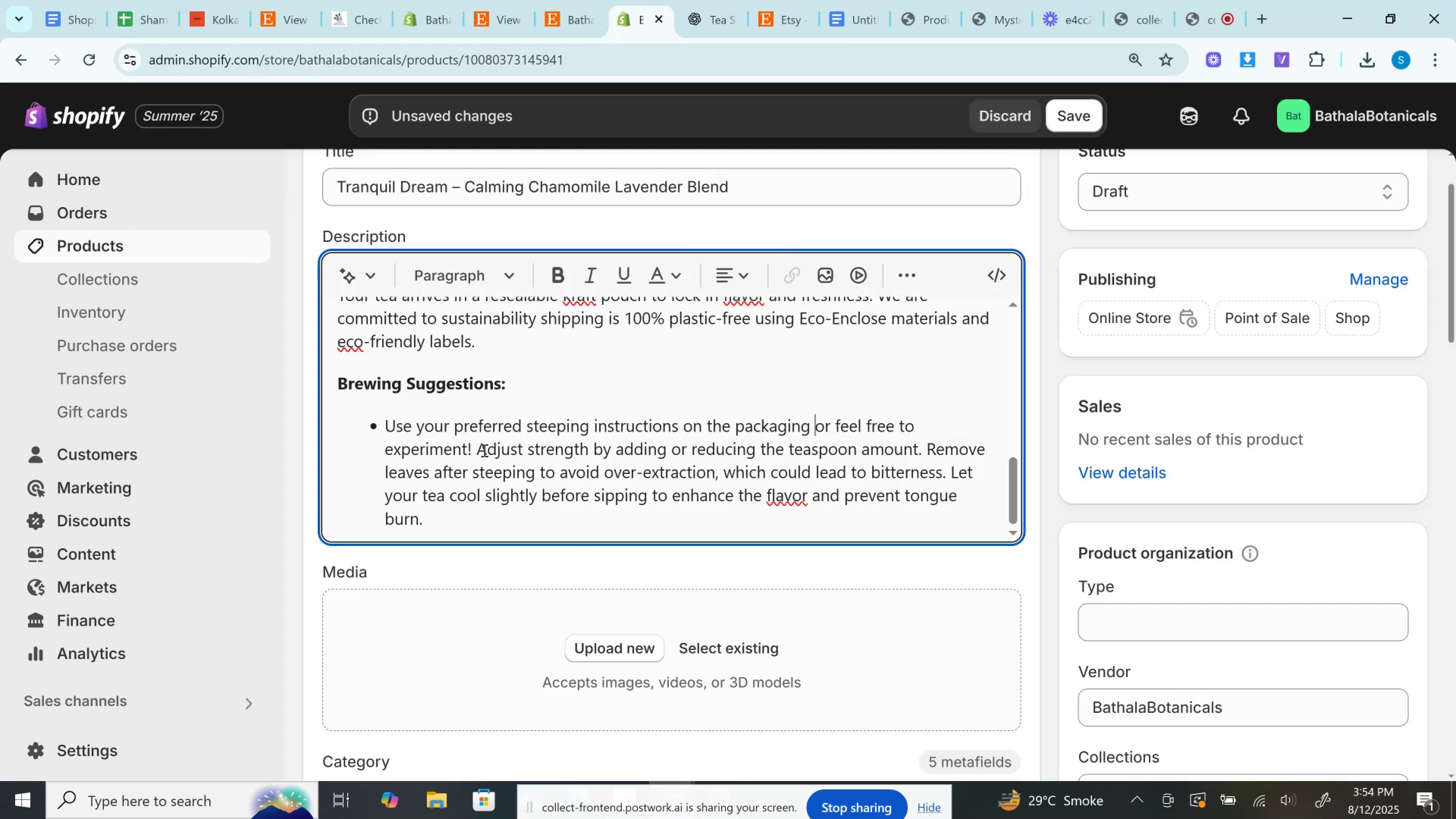 
left_click([479, 450])
 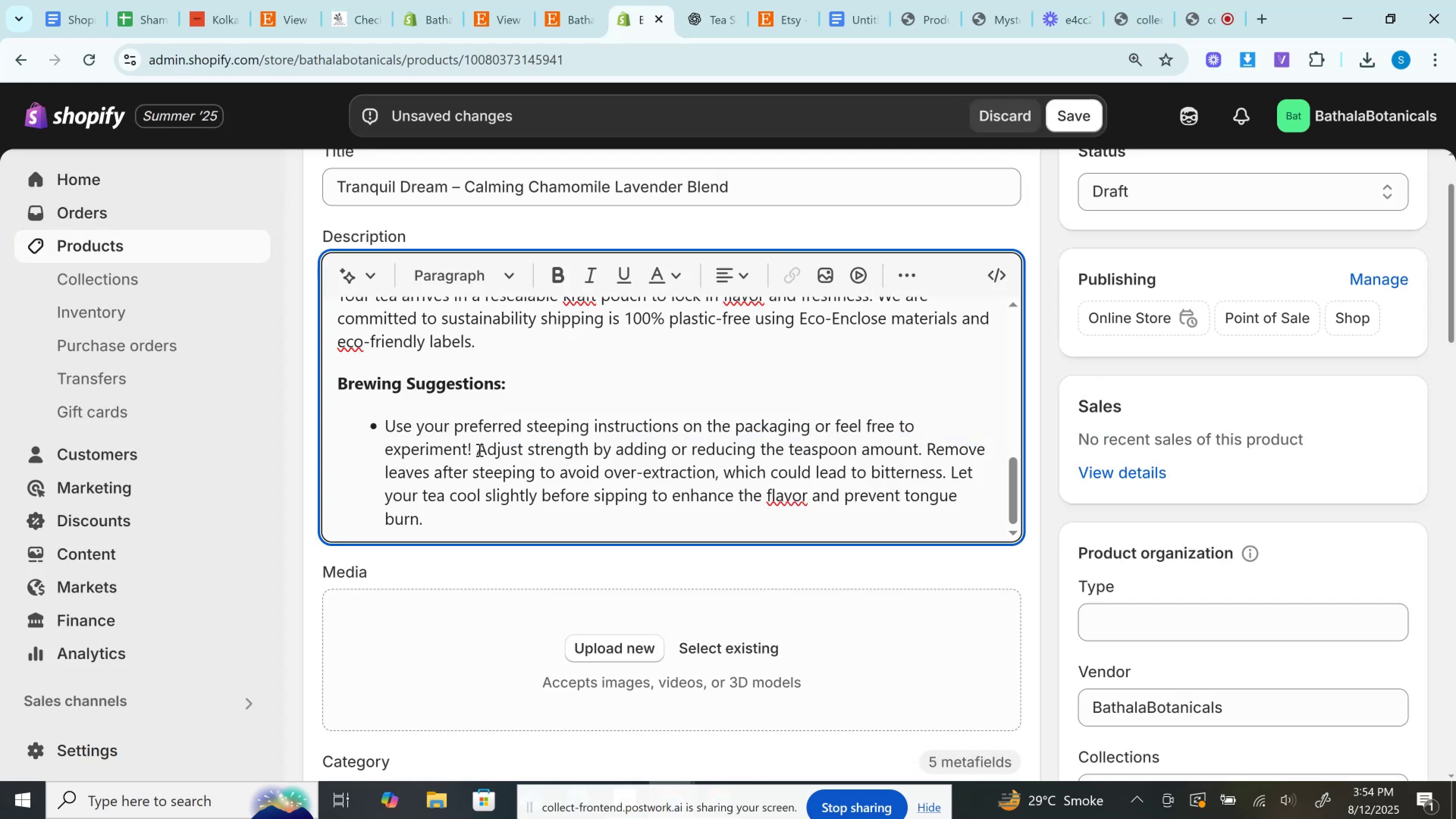 
key(Enter)
 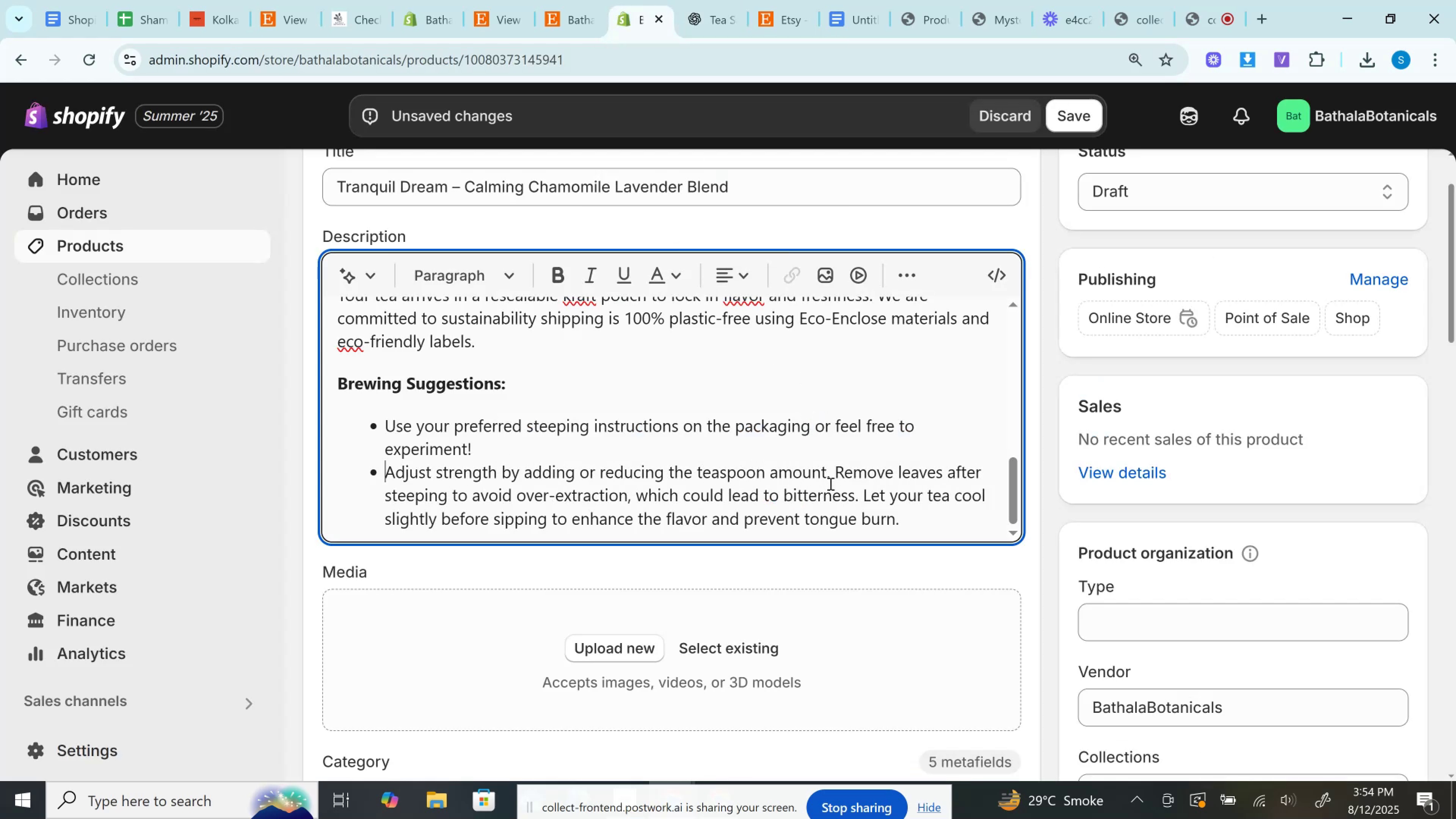 
left_click([836, 475])
 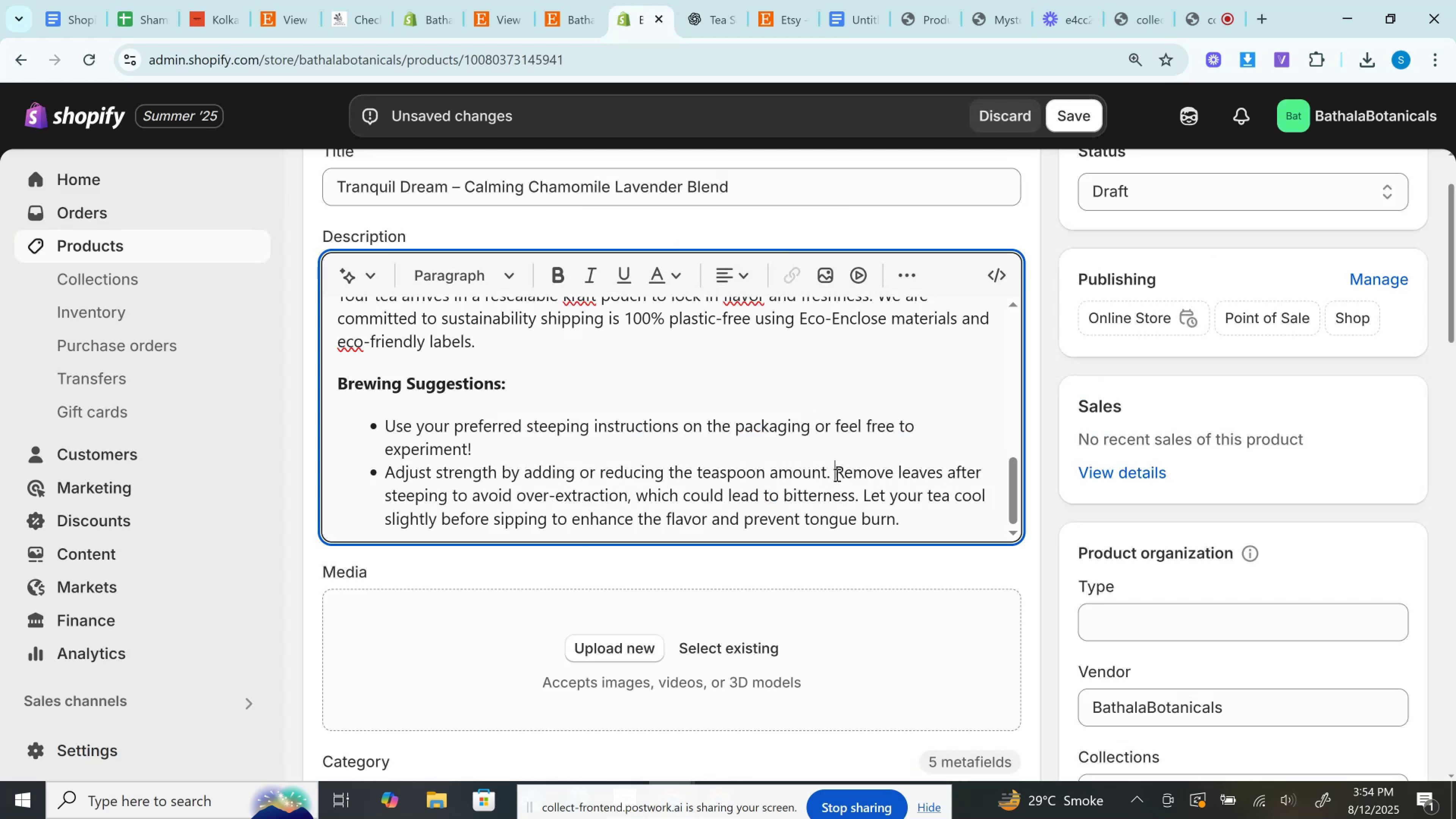 
key(Enter)
 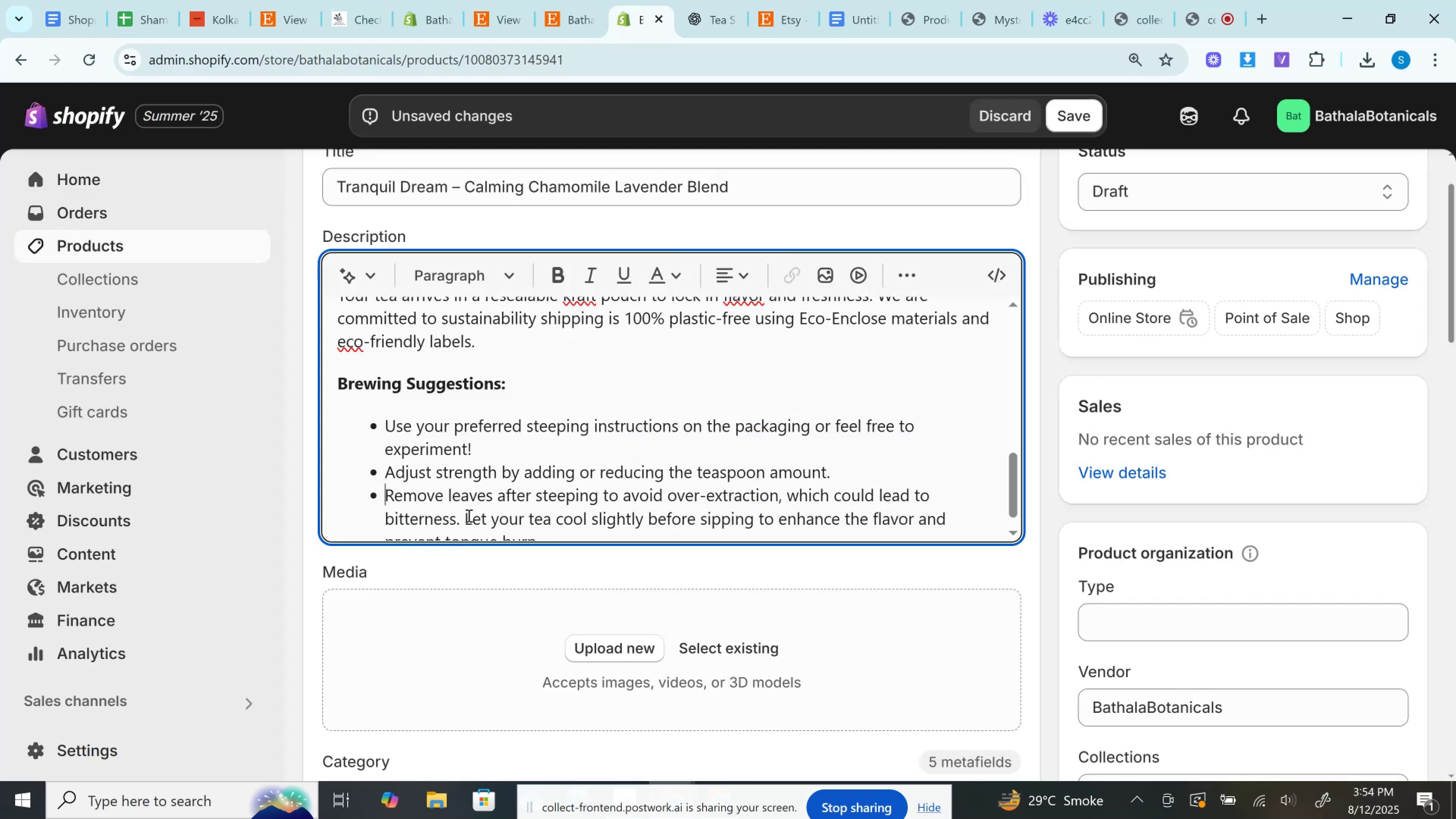 
left_click([468, 516])
 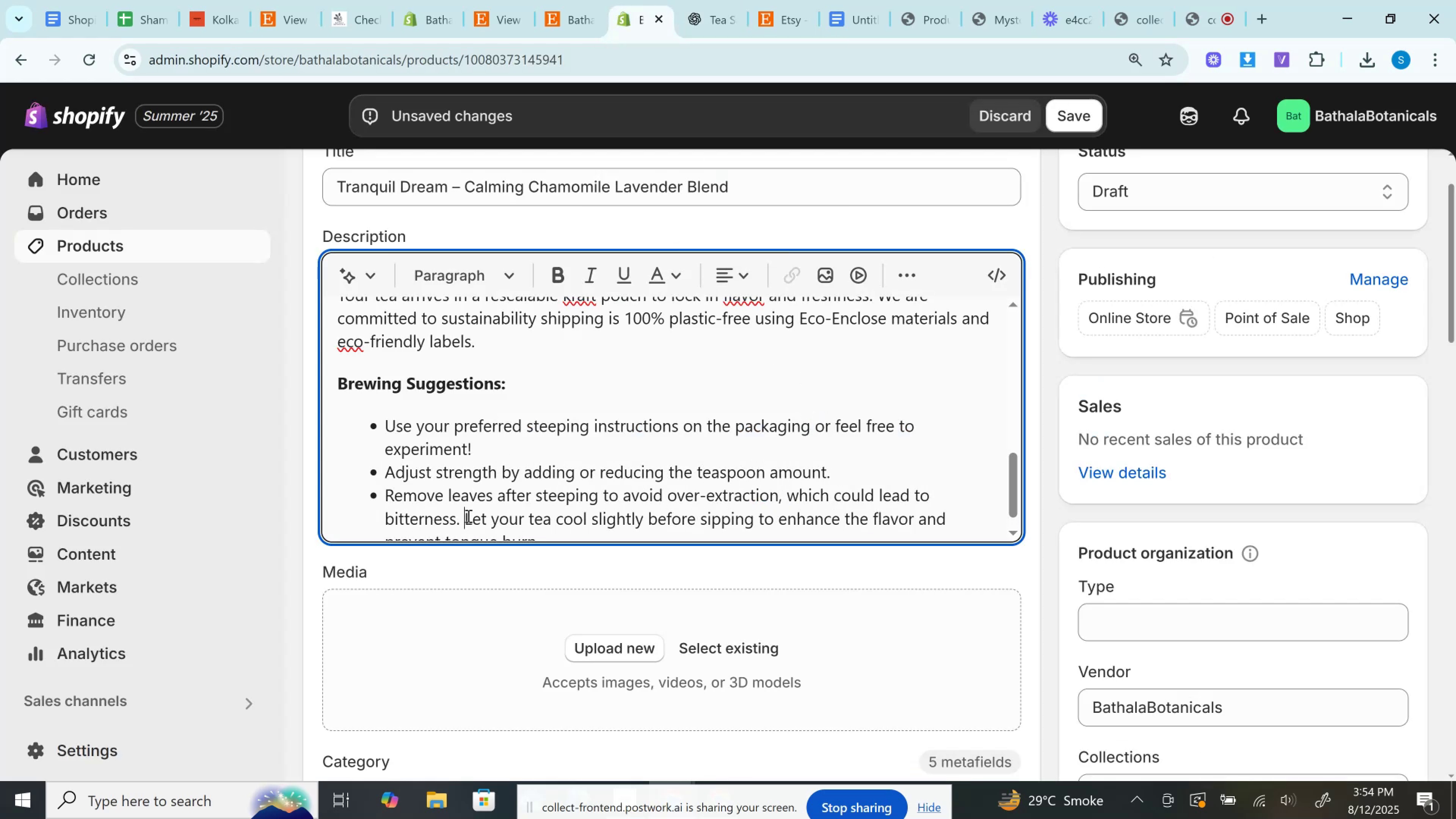 
key(Enter)
 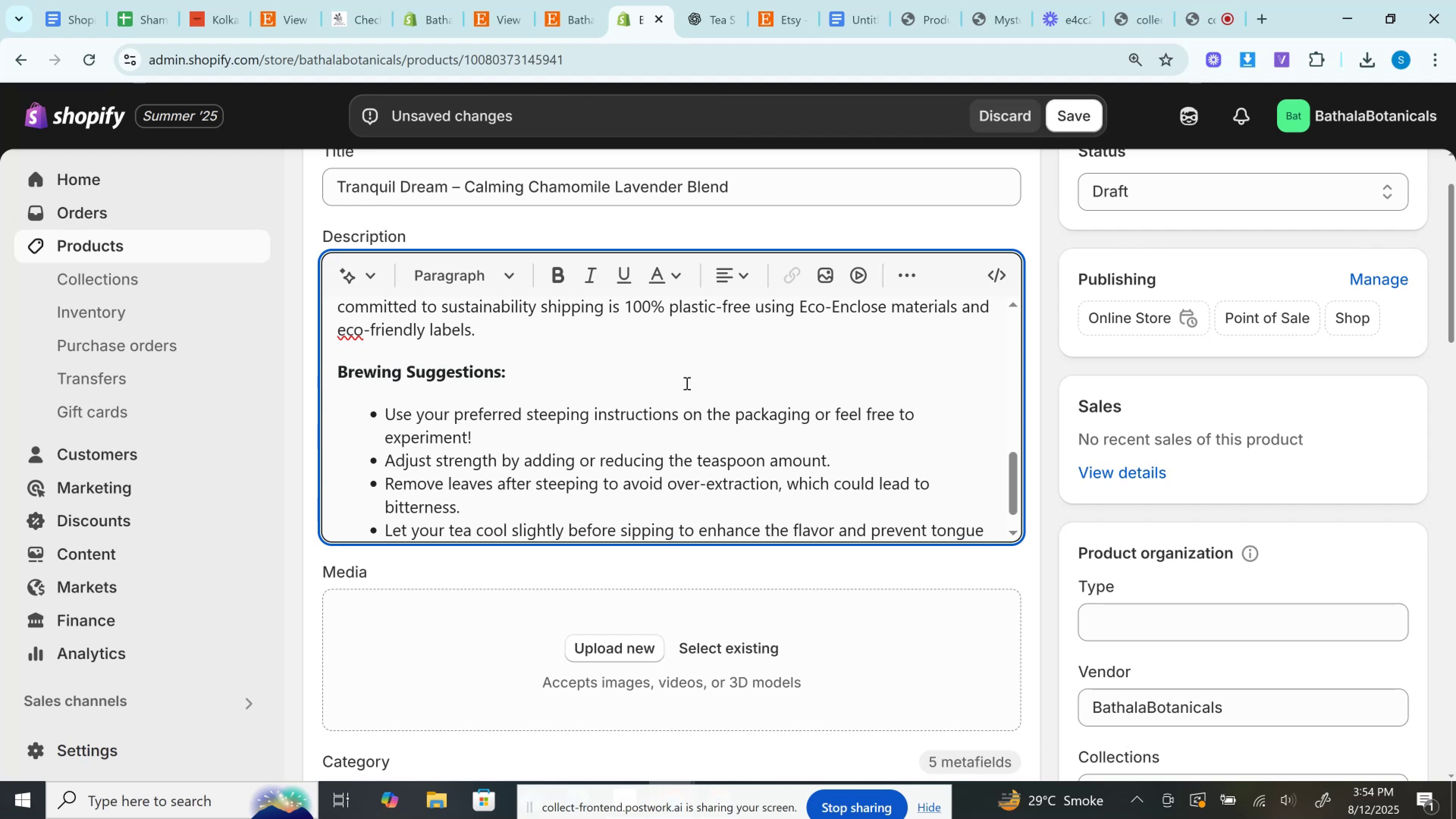 
scroll: coordinate [686, 383], scroll_direction: down, amount: 2.0
 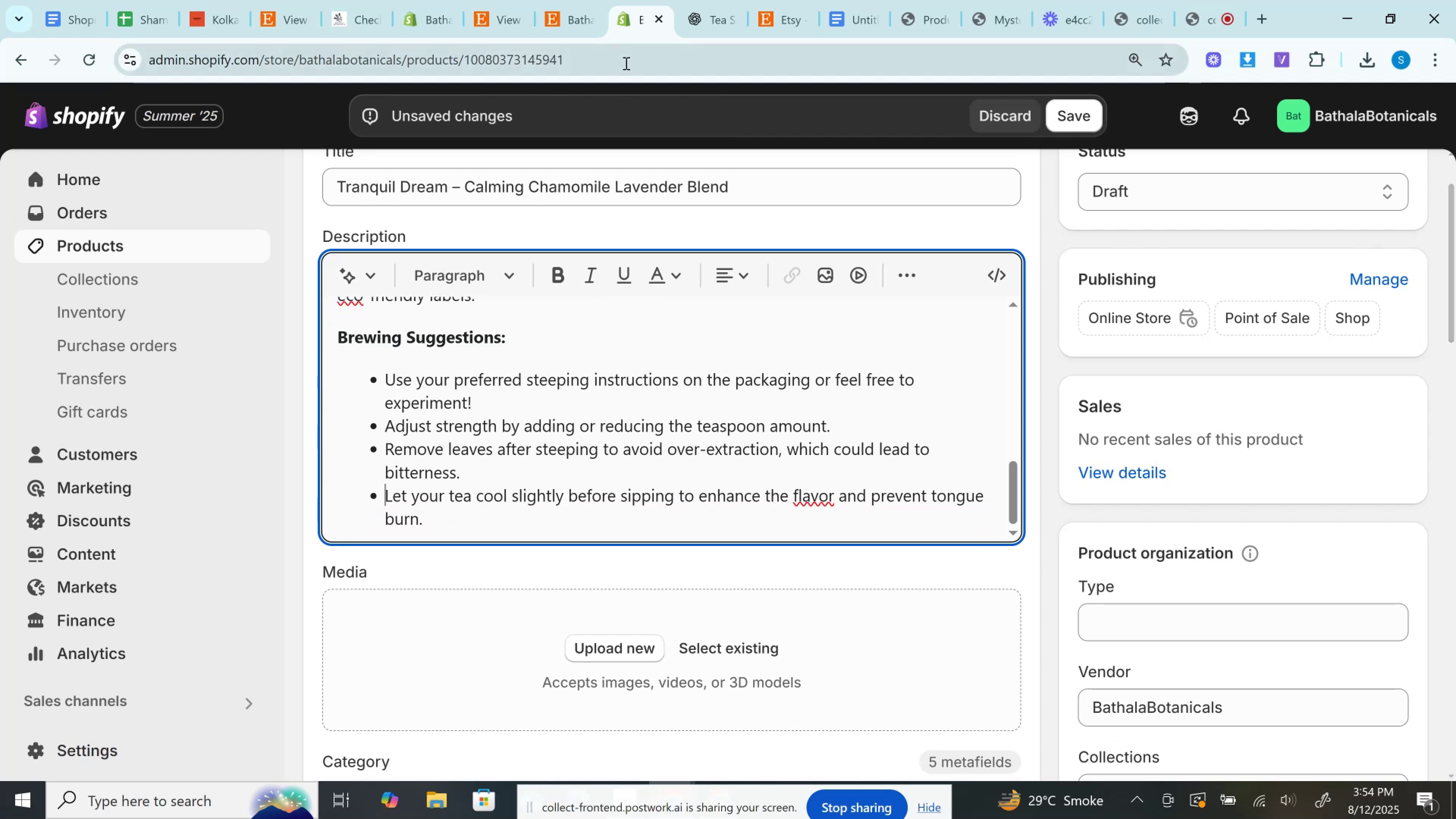 
left_click([575, 0])
 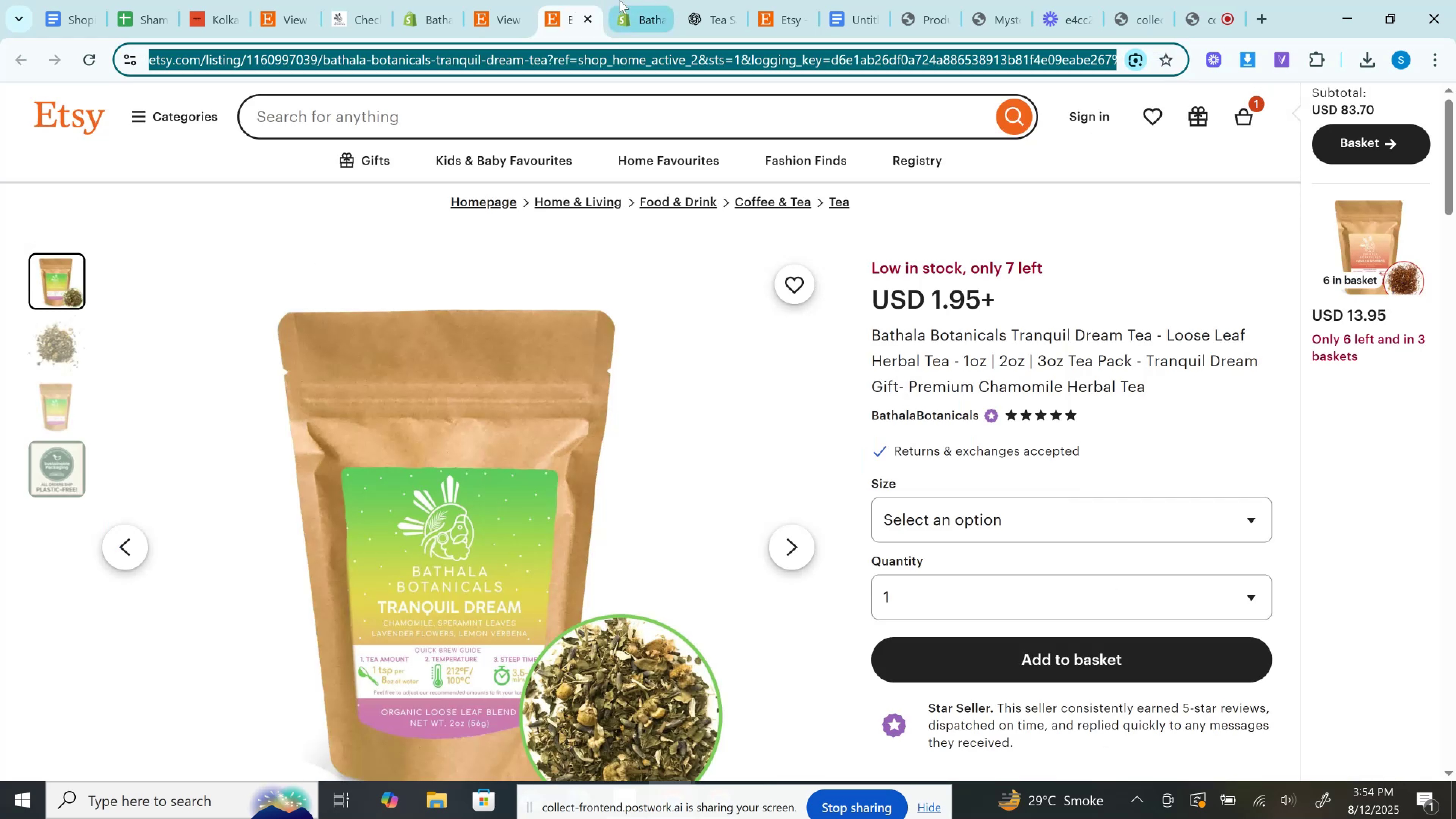 
left_click([620, 0])
 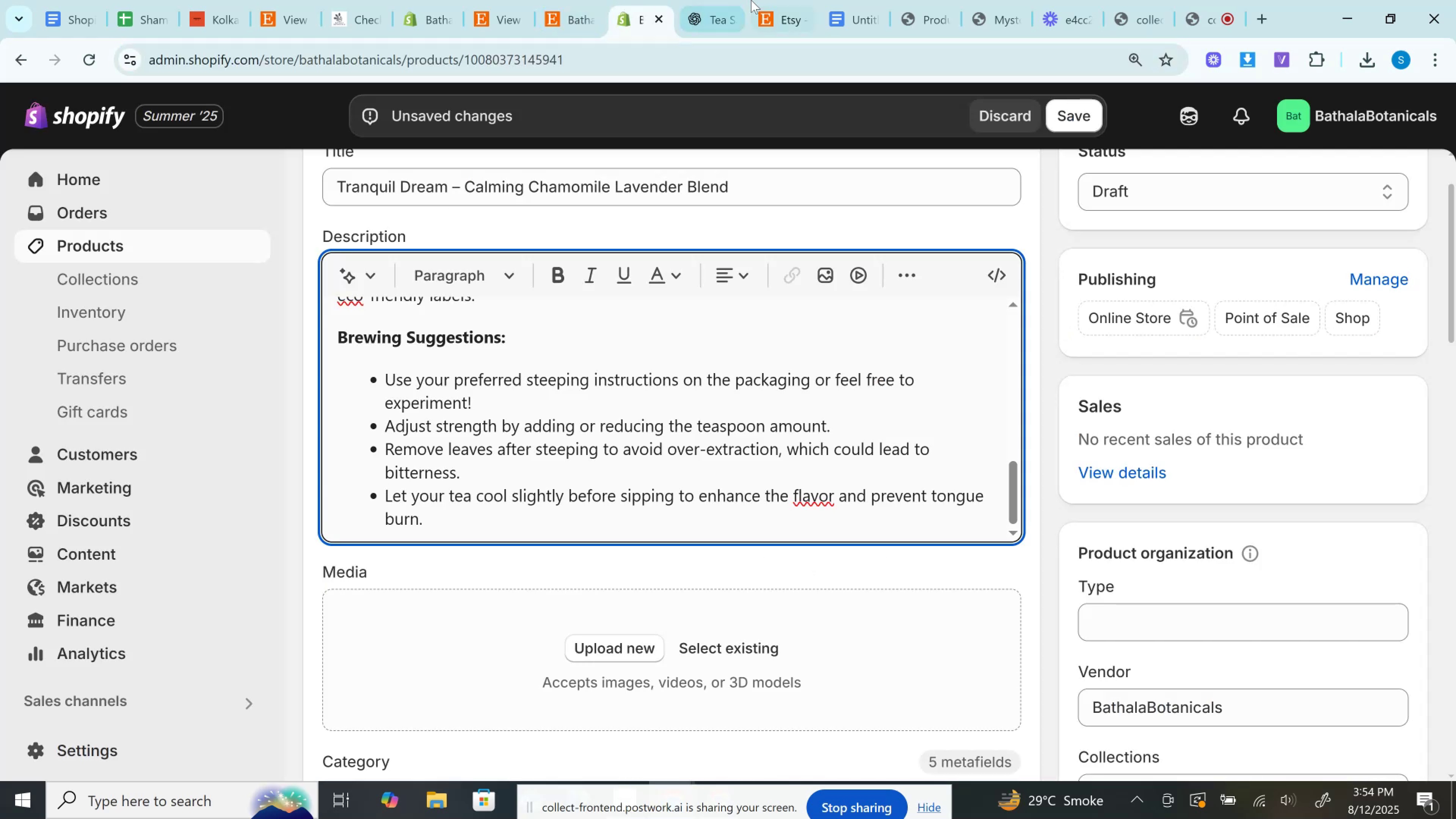 
left_click([751, 0])
 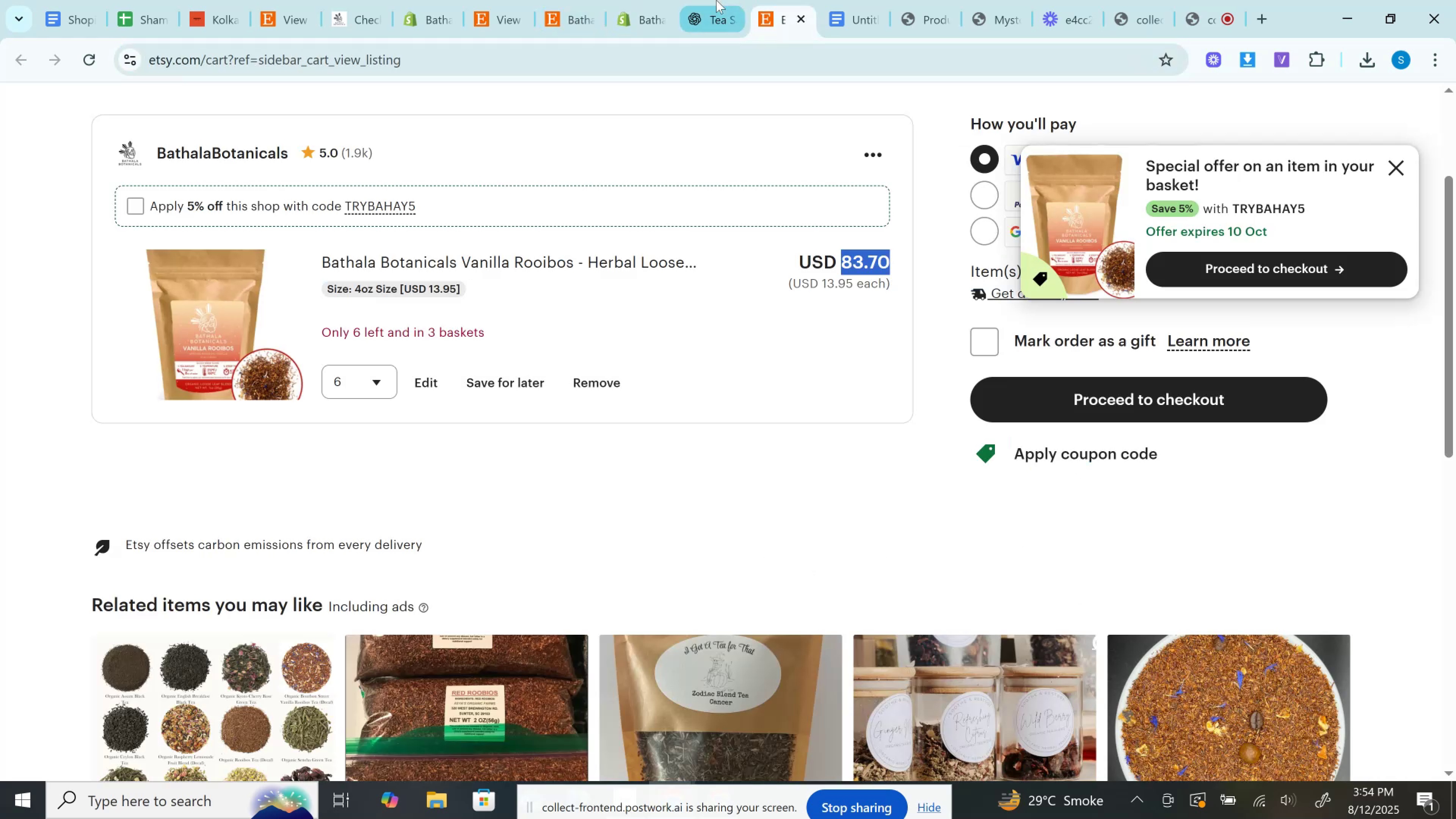 
left_click([716, 0])
 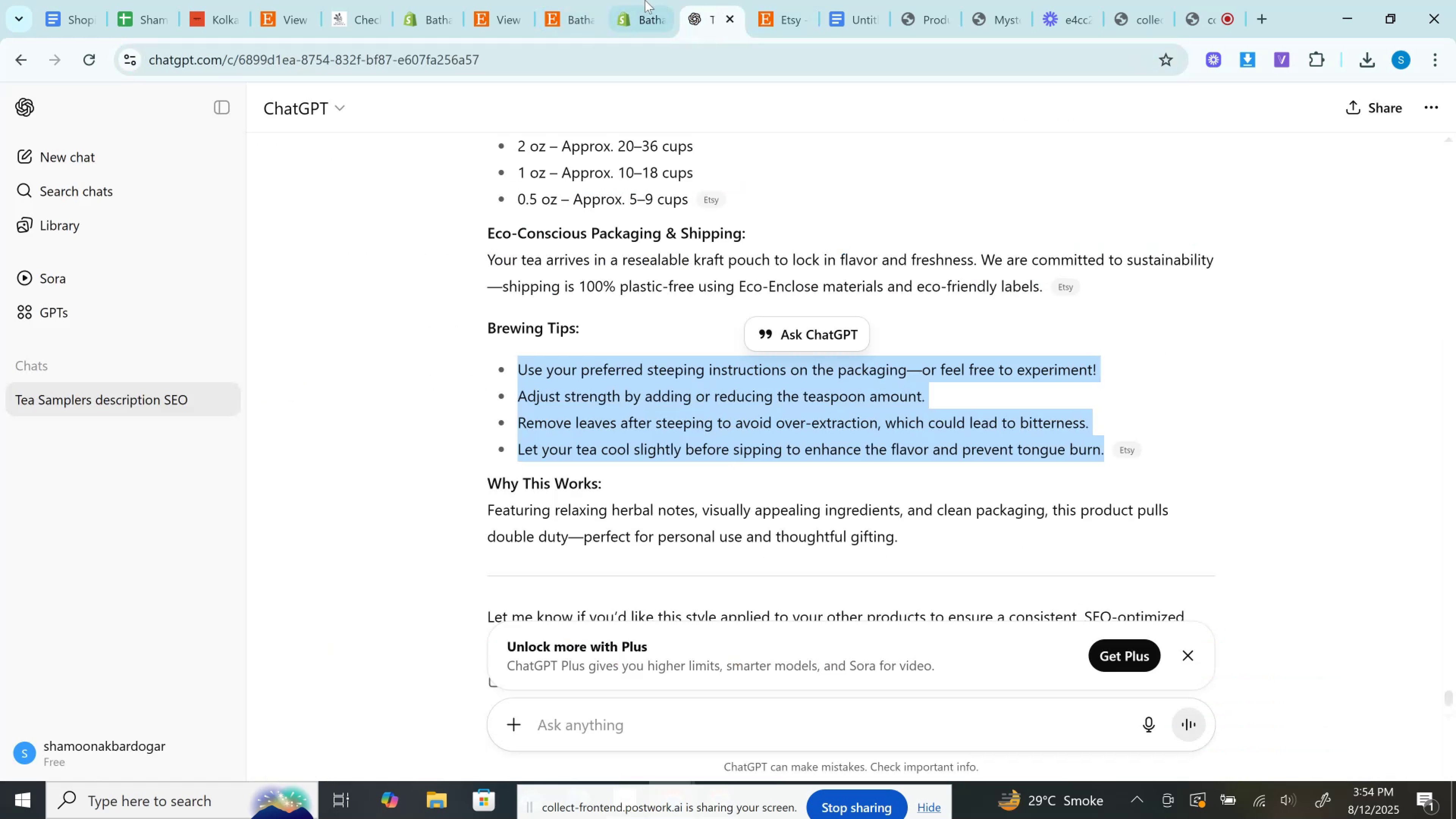 
left_click([629, 0])
 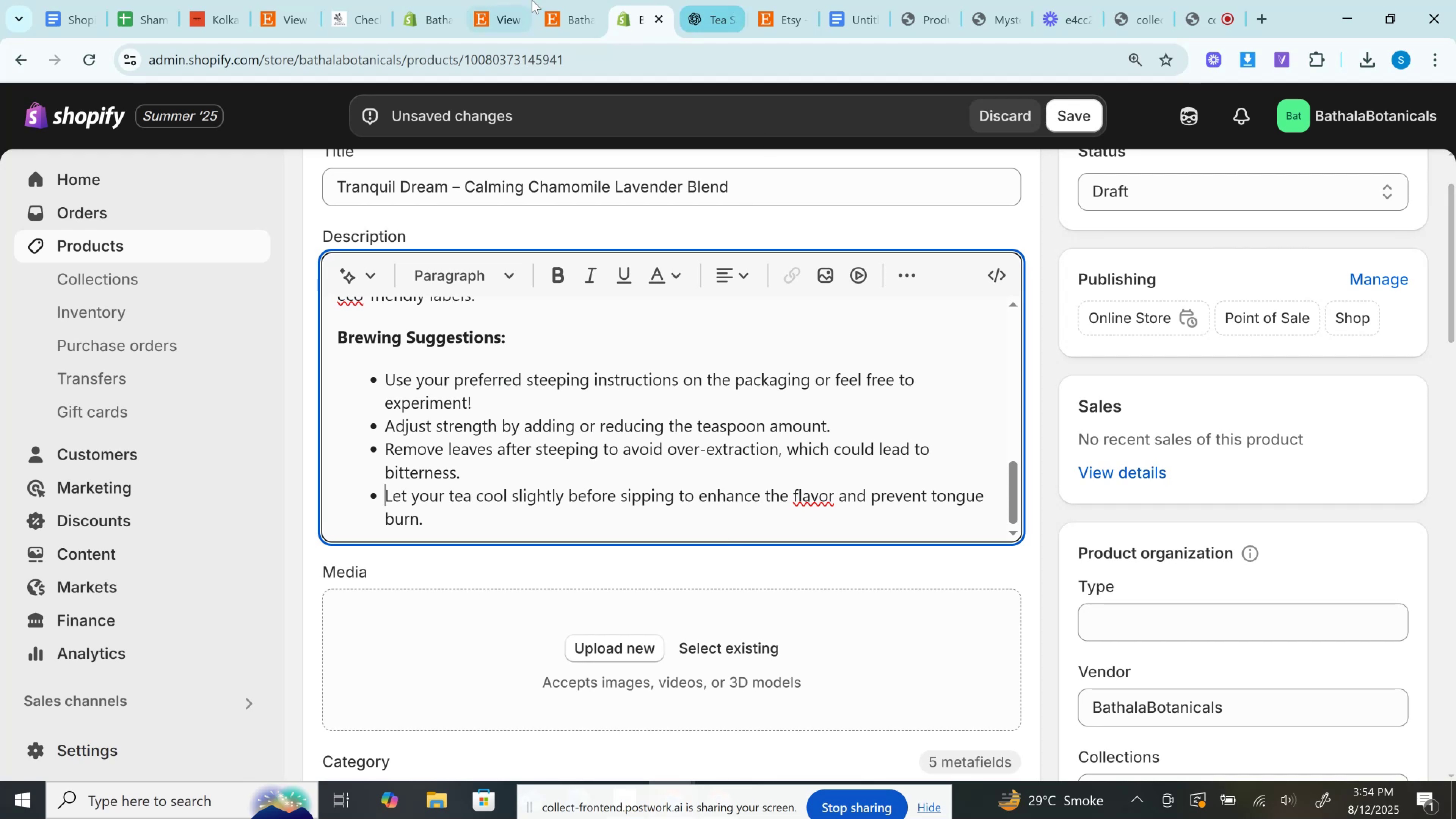 
left_click([587, 0])
 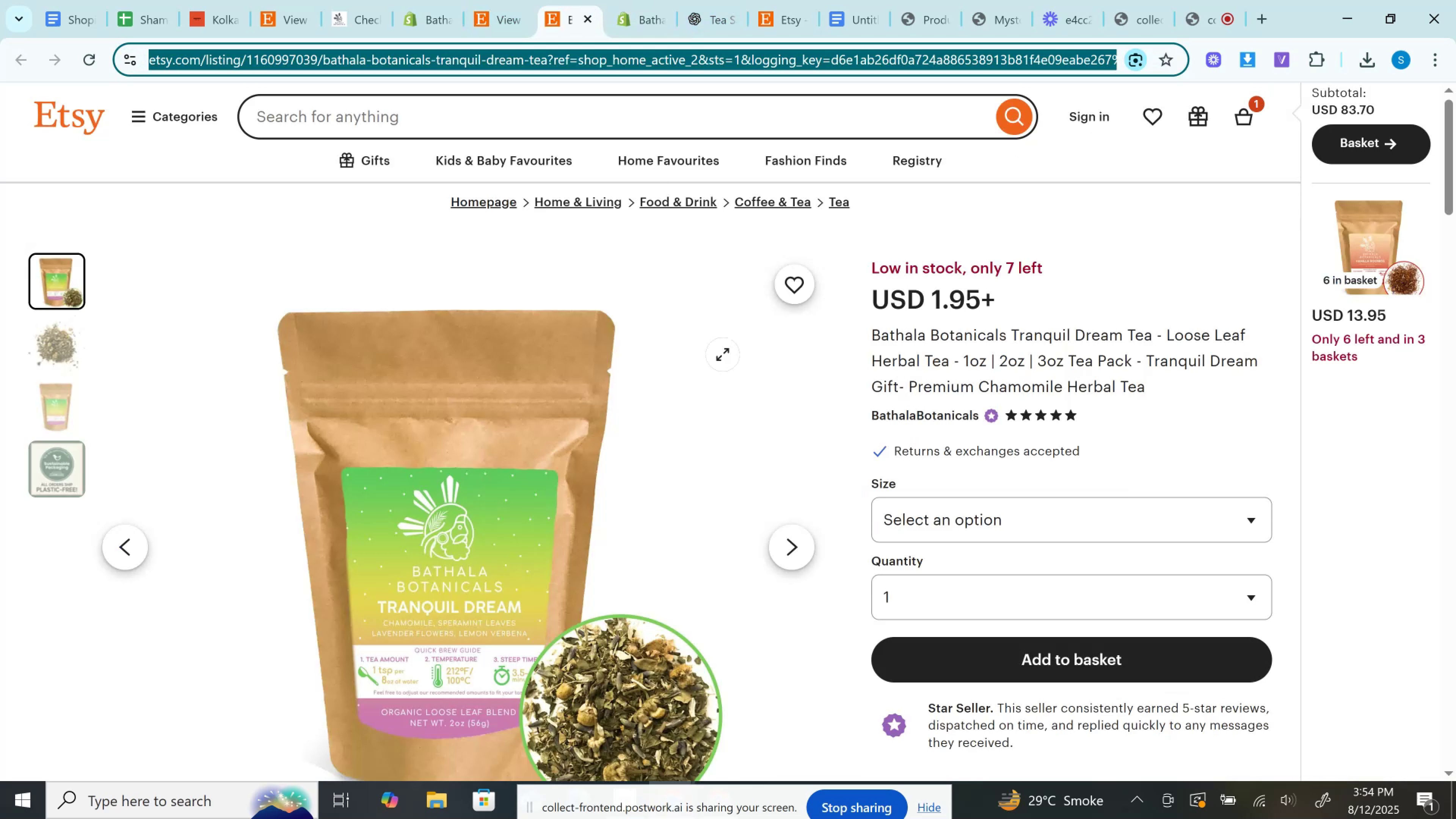 
scroll: coordinate [737, 389], scroll_direction: down, amount: 3.0
 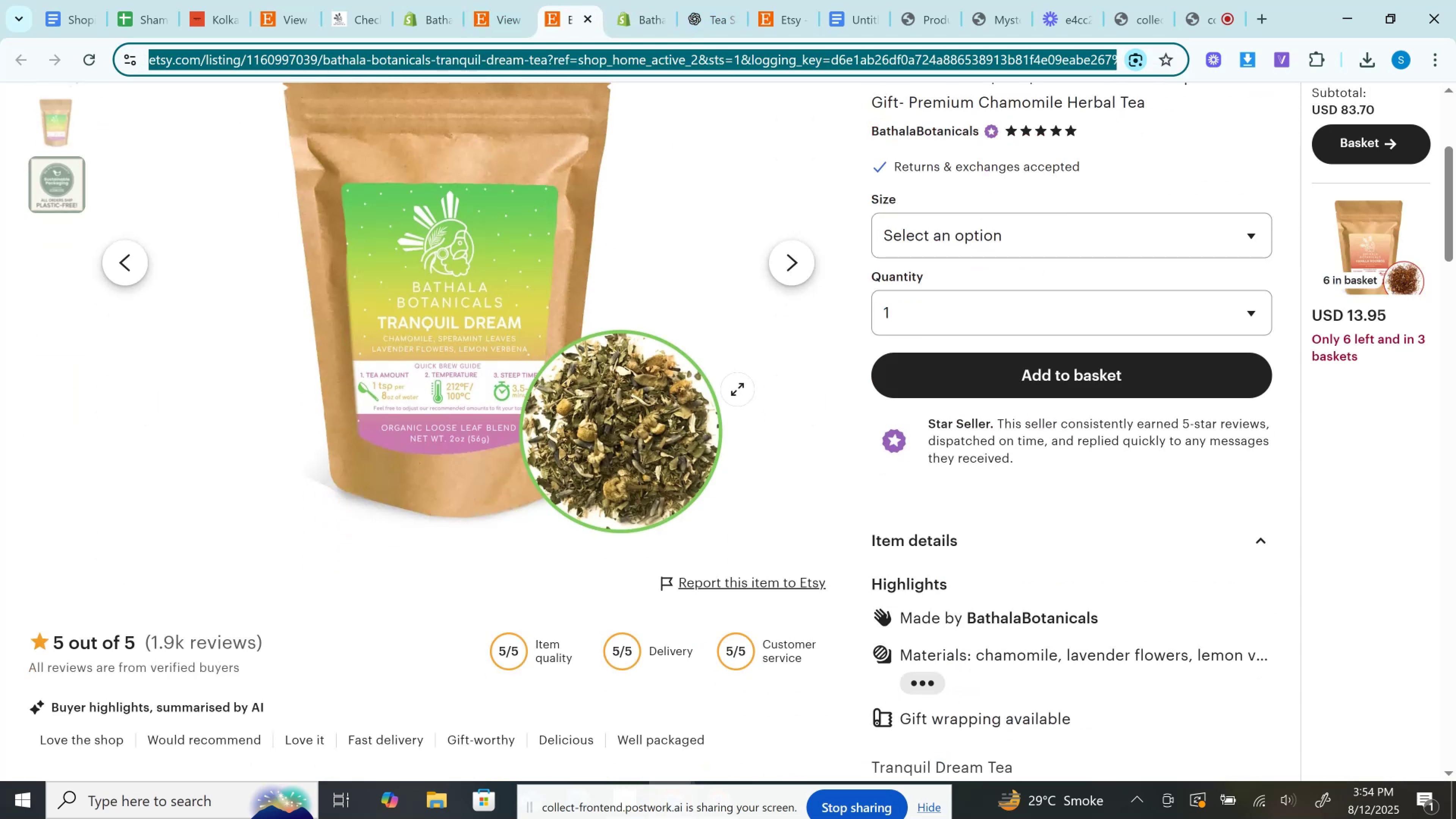 
scroll: coordinate [737, 389], scroll_direction: up, amount: 1.0
 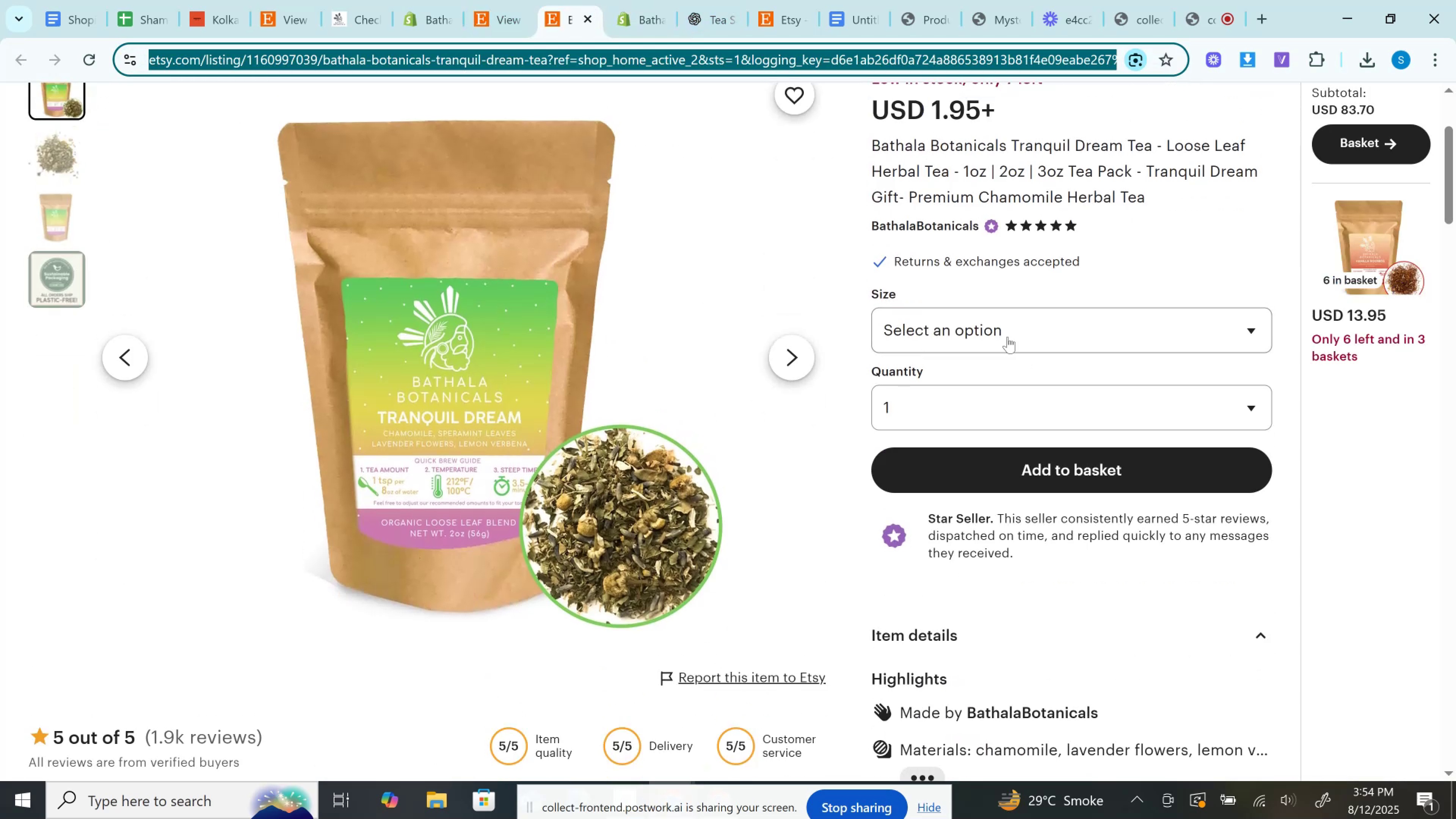 
left_click([1000, 332])
 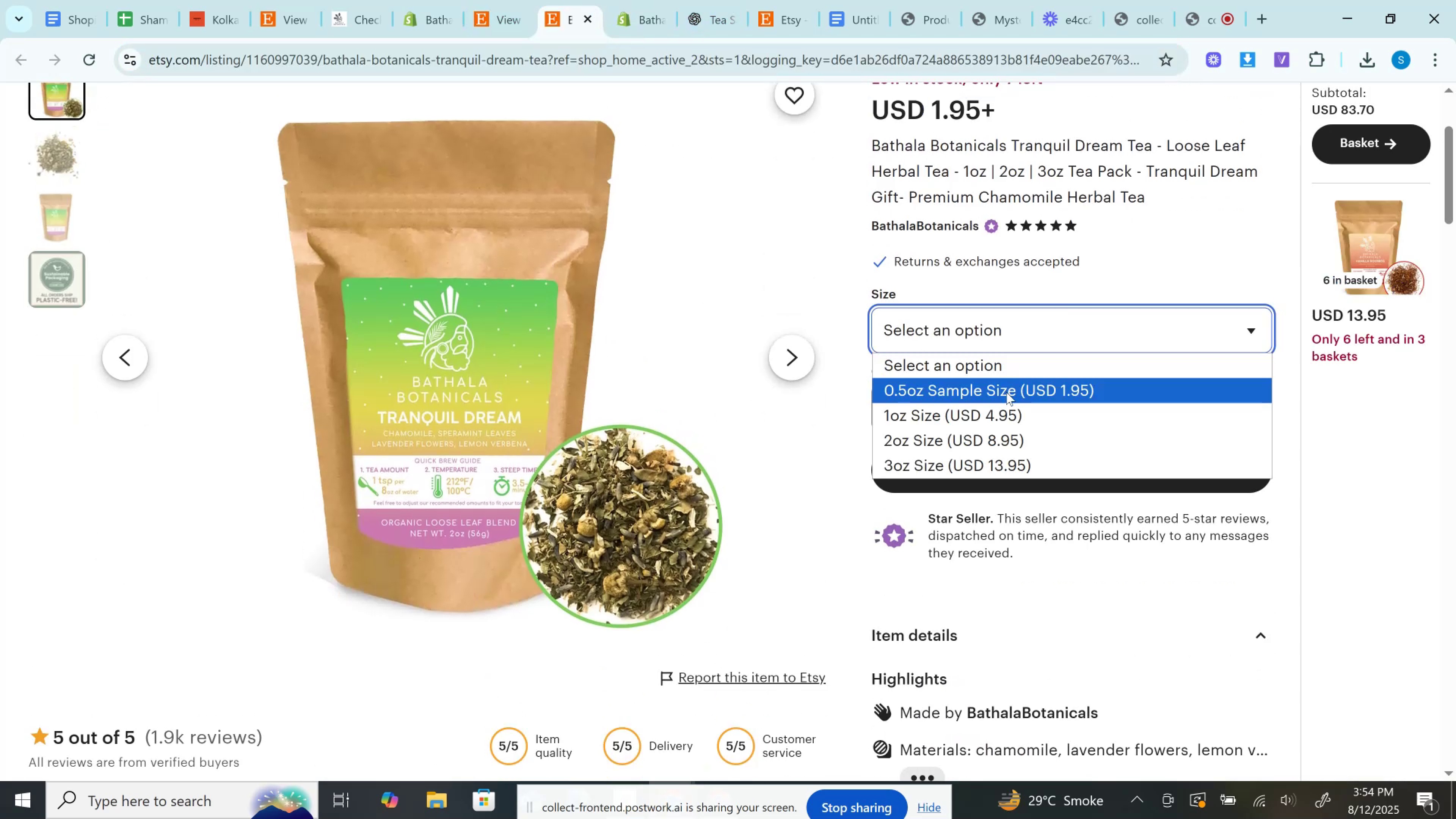 
left_click([1006, 393])
 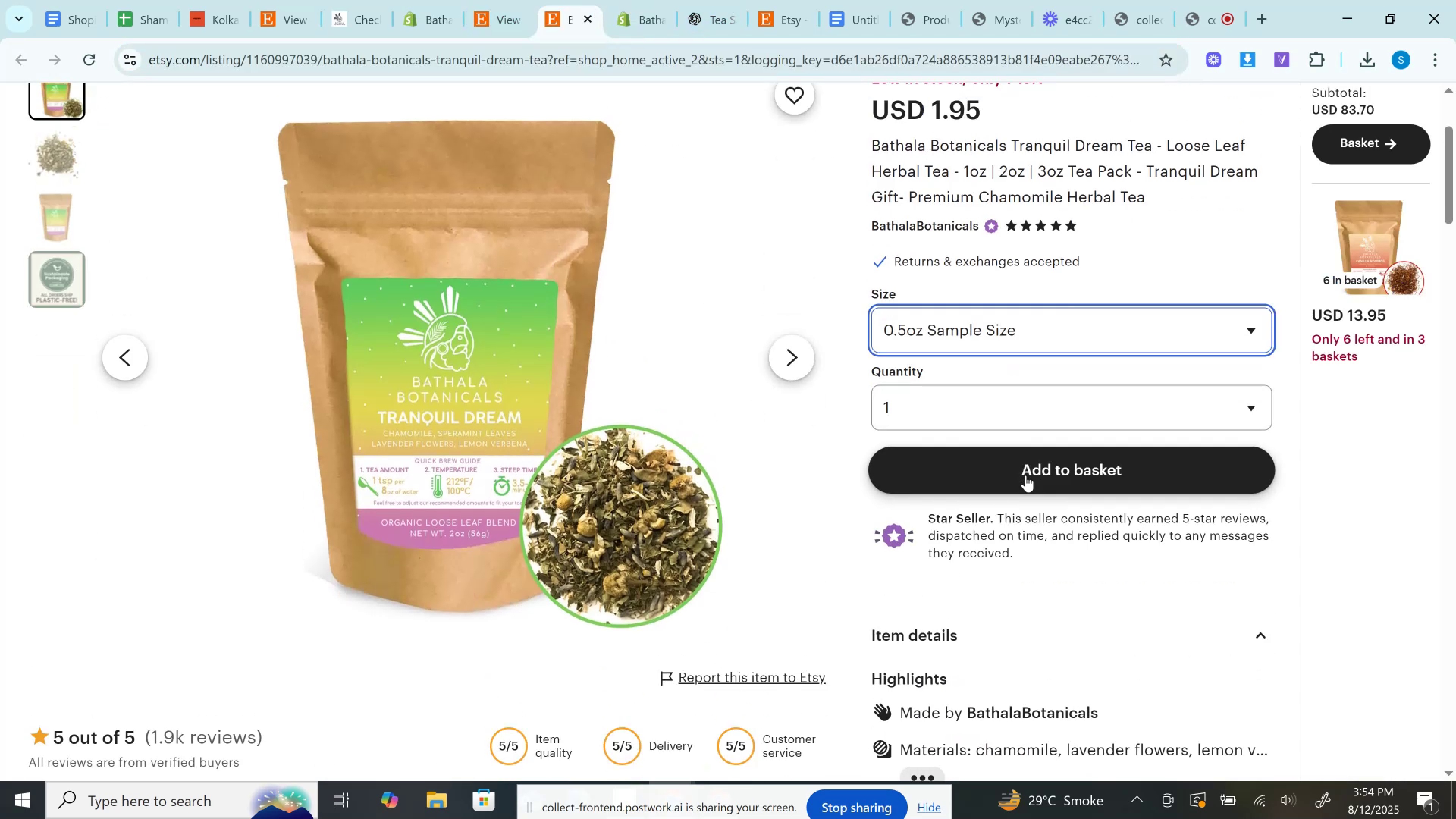 
left_click([1026, 475])
 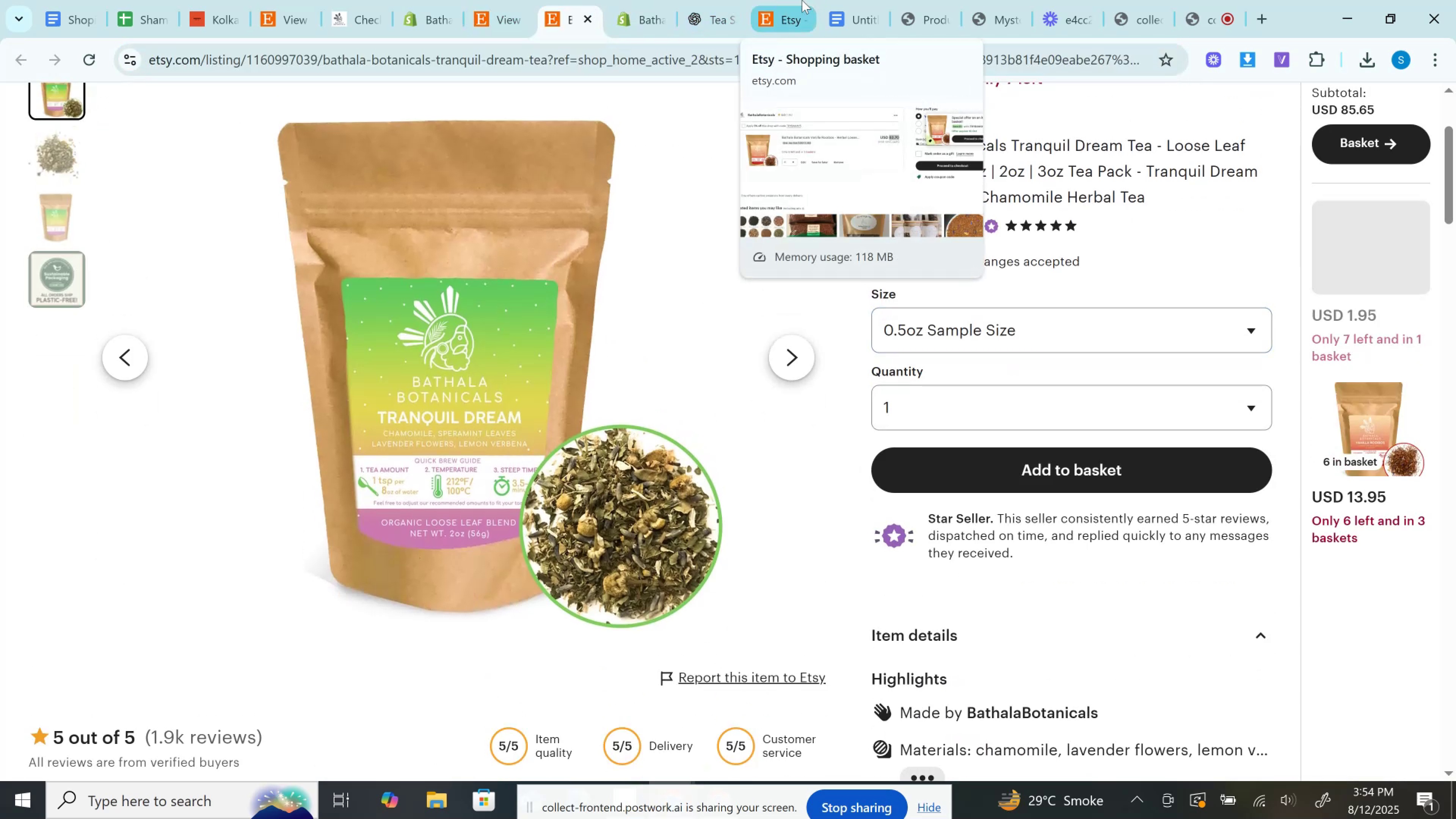 
left_click([797, 0])
 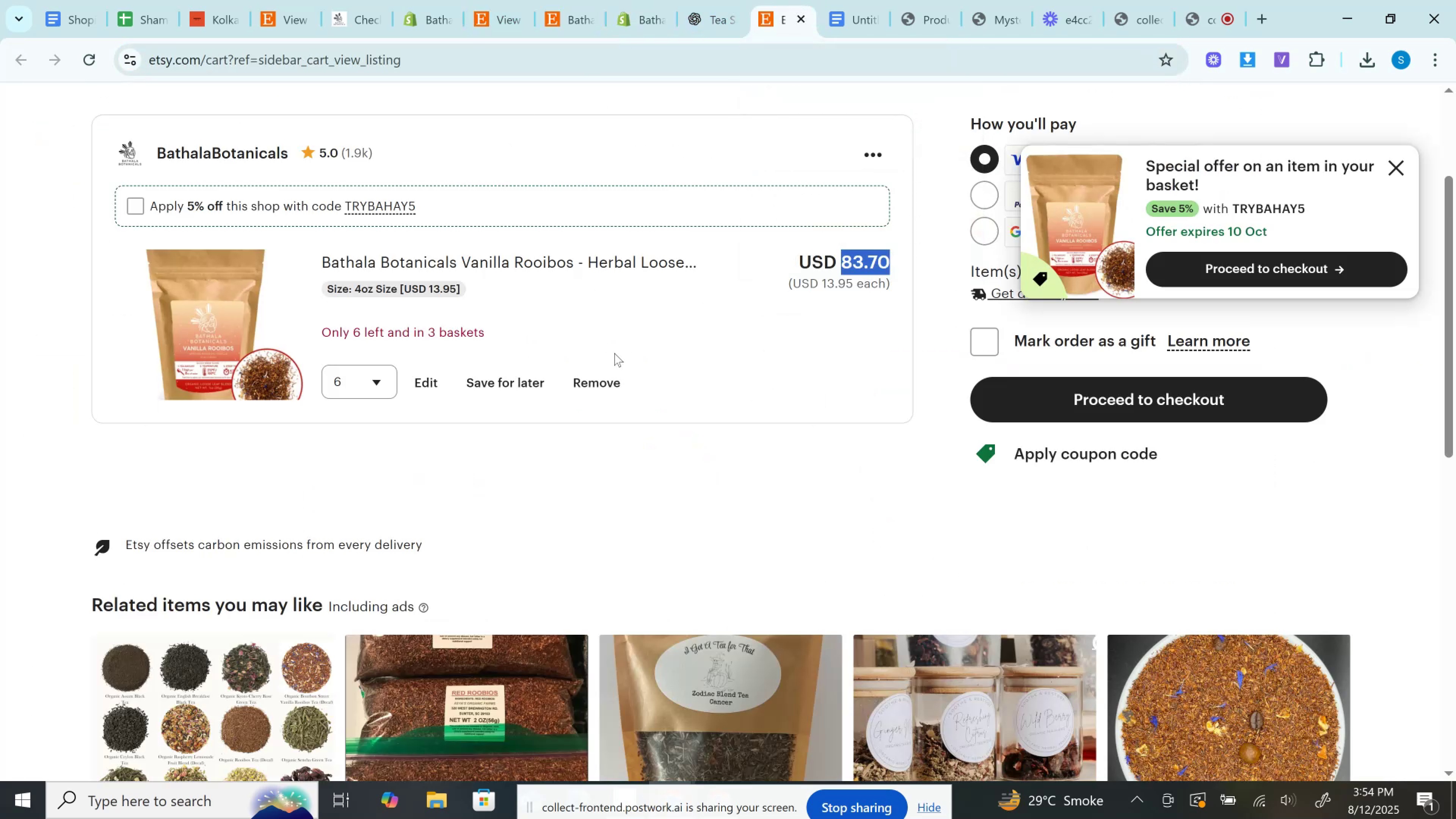 
left_click([601, 375])
 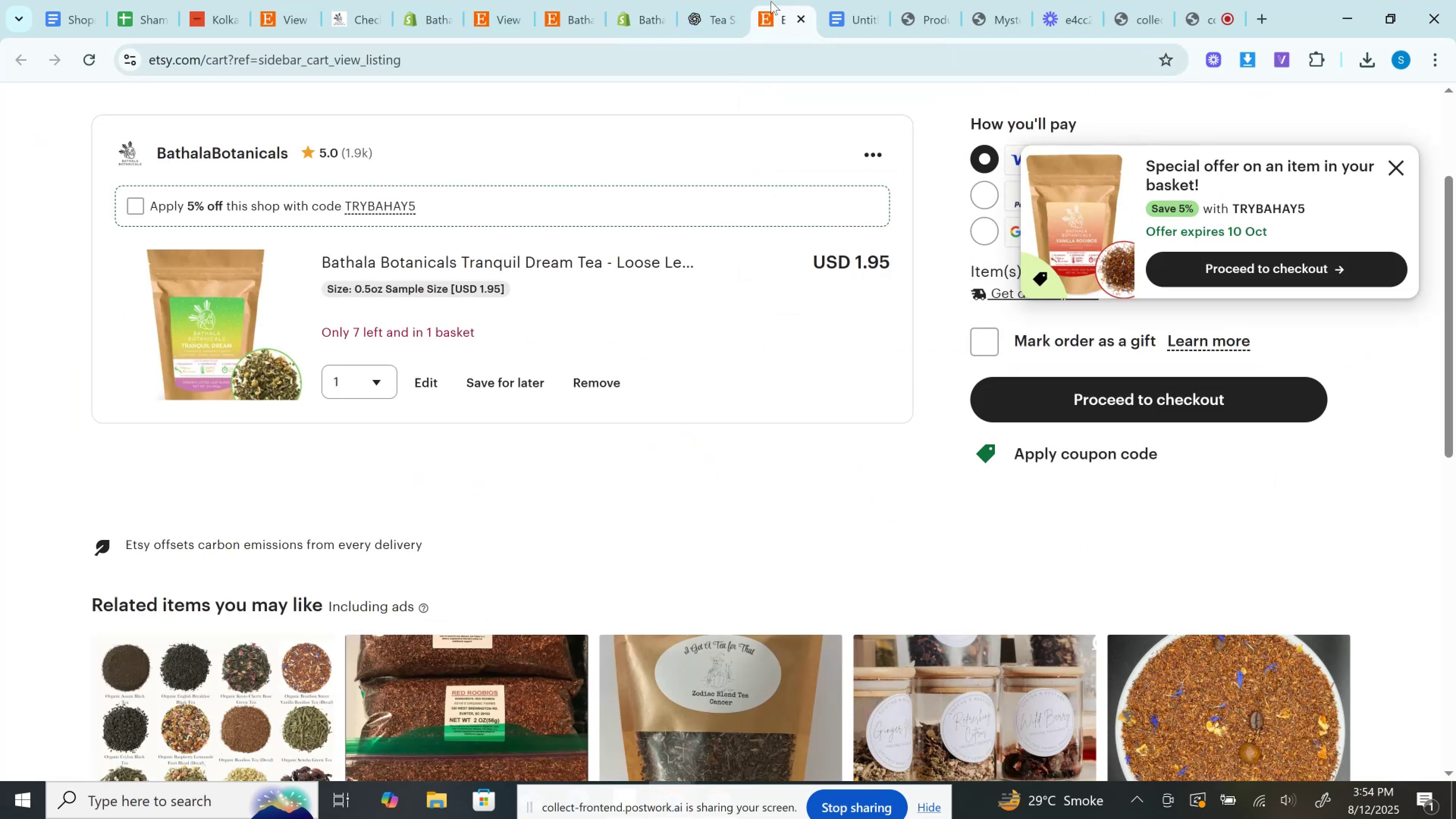 
left_click_drag(start_coordinate=[775, 7], to_coordinate=[632, 0])
 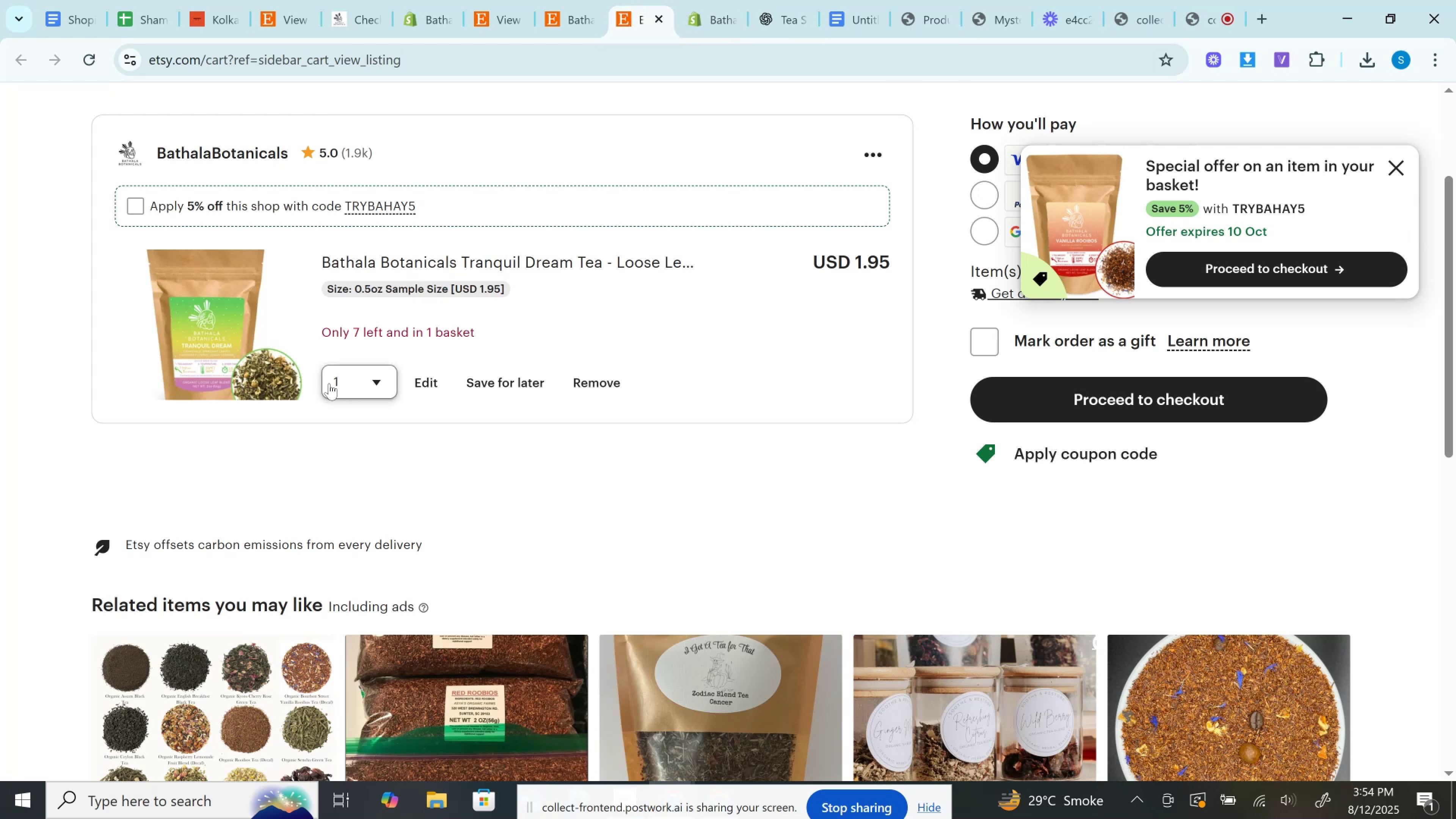 
left_click([329, 387])
 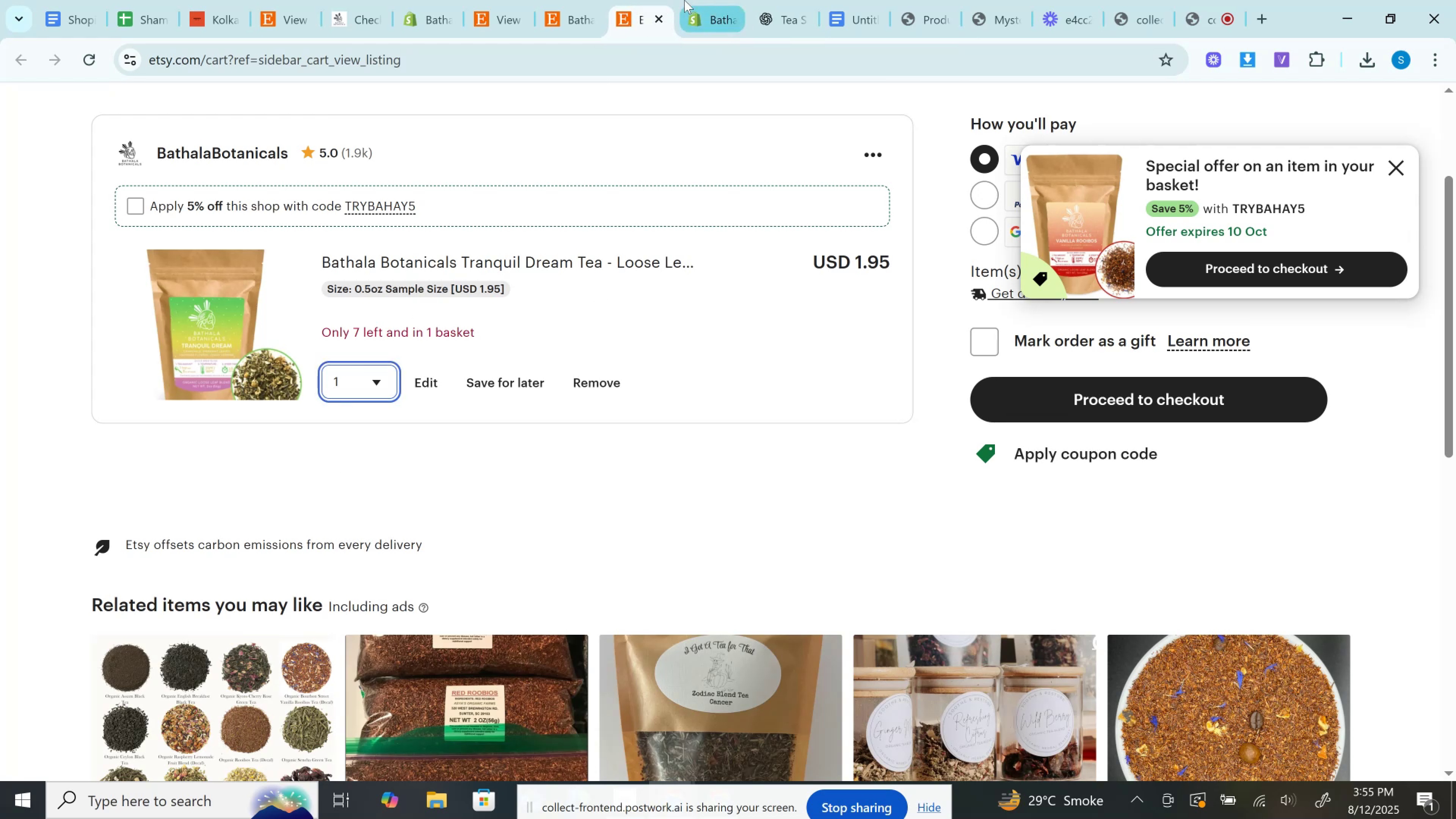 
left_click([684, 0])
 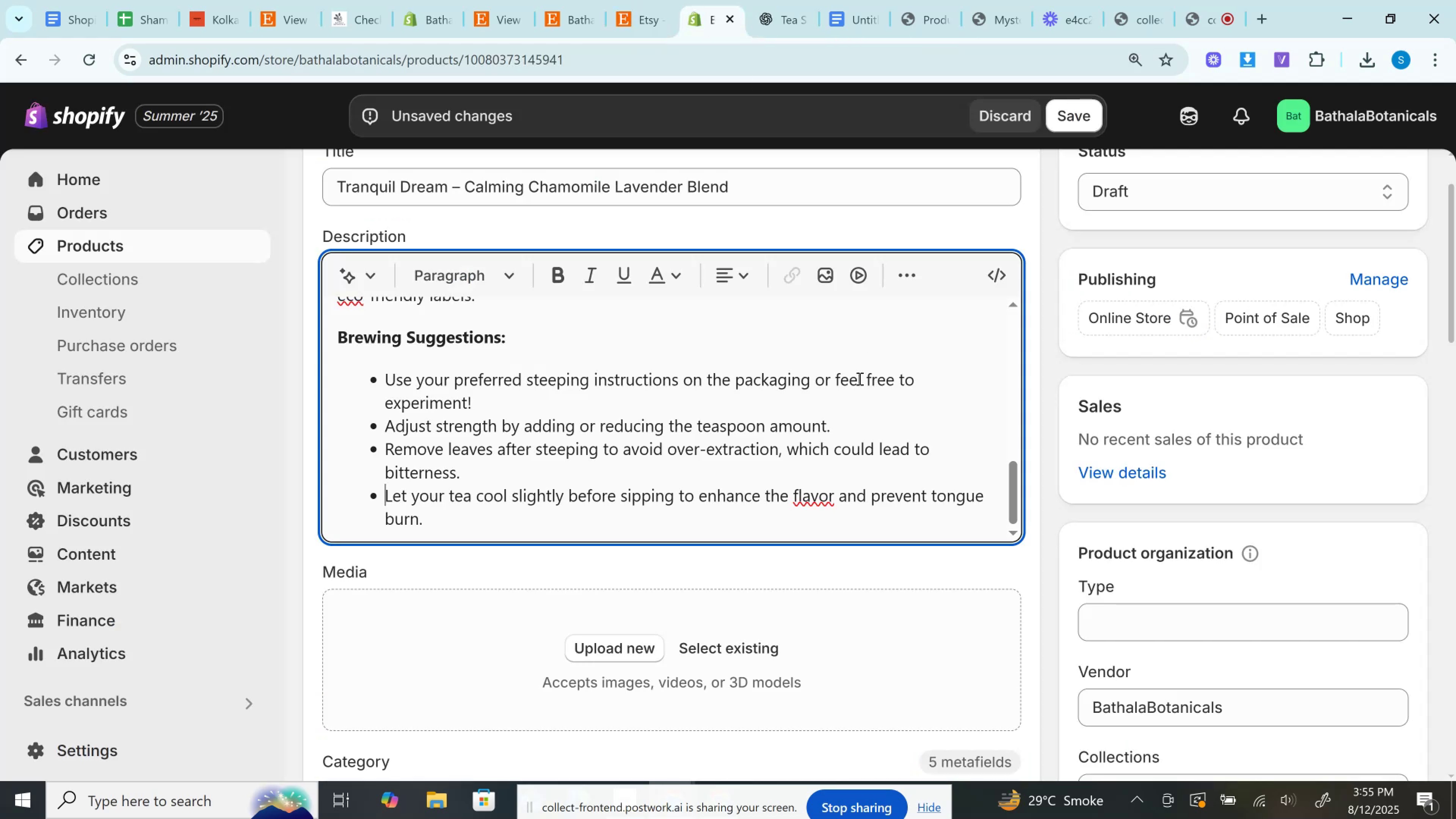 
scroll: coordinate [900, 527], scroll_direction: down, amount: 5.0
 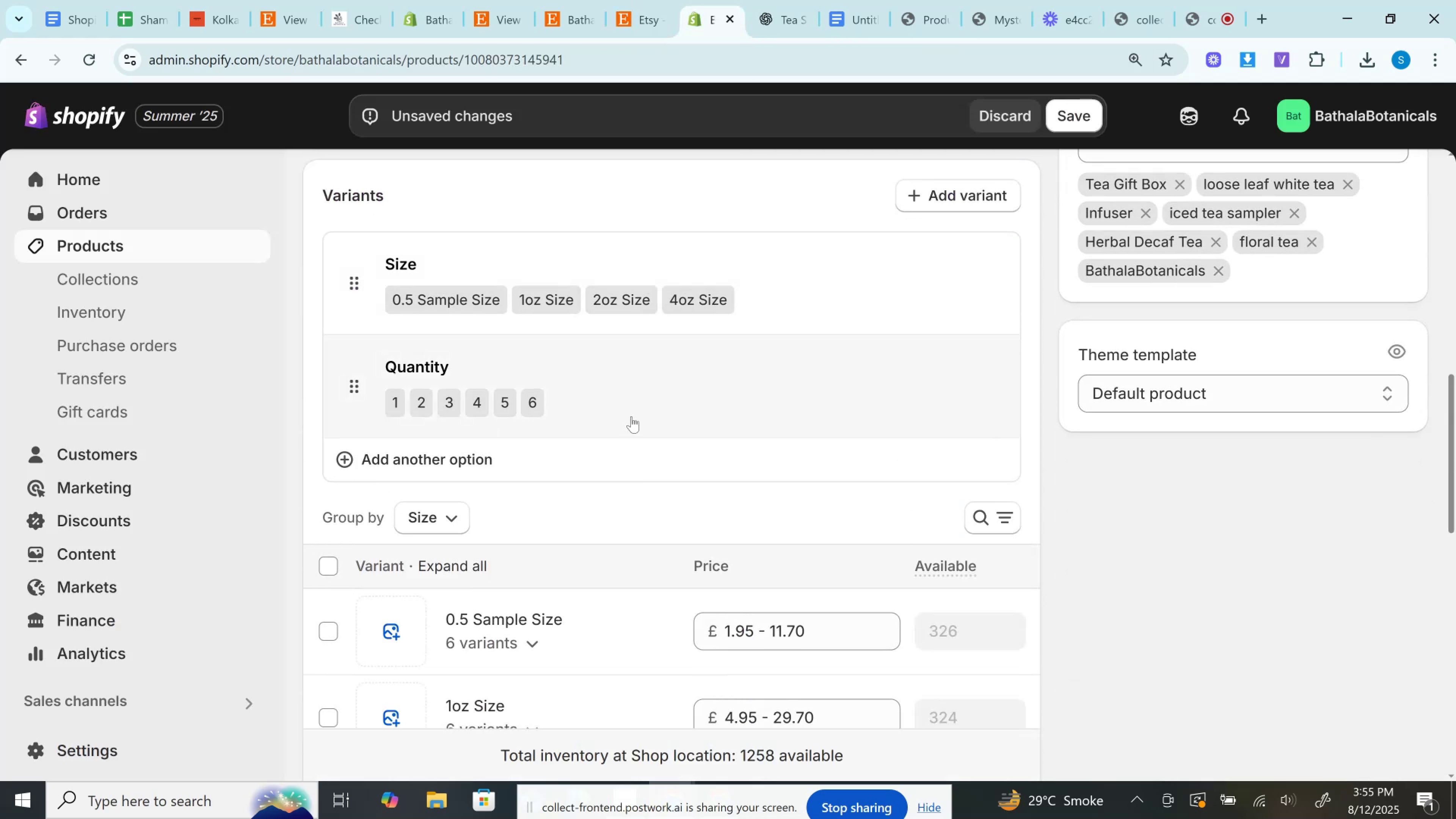 
left_click([630, 410])
 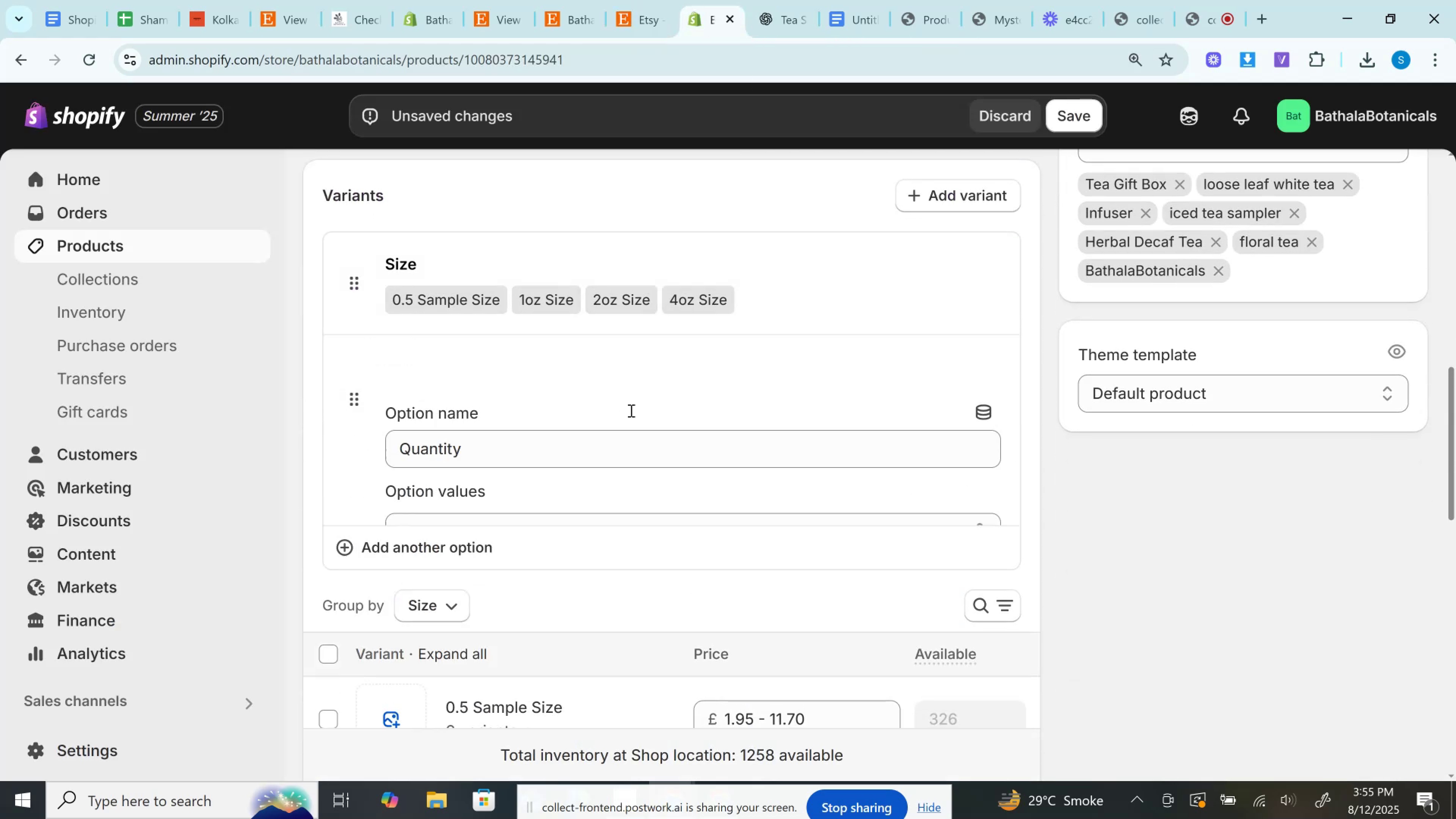 
scroll: coordinate [630, 410], scroll_direction: down, amount: 3.0
 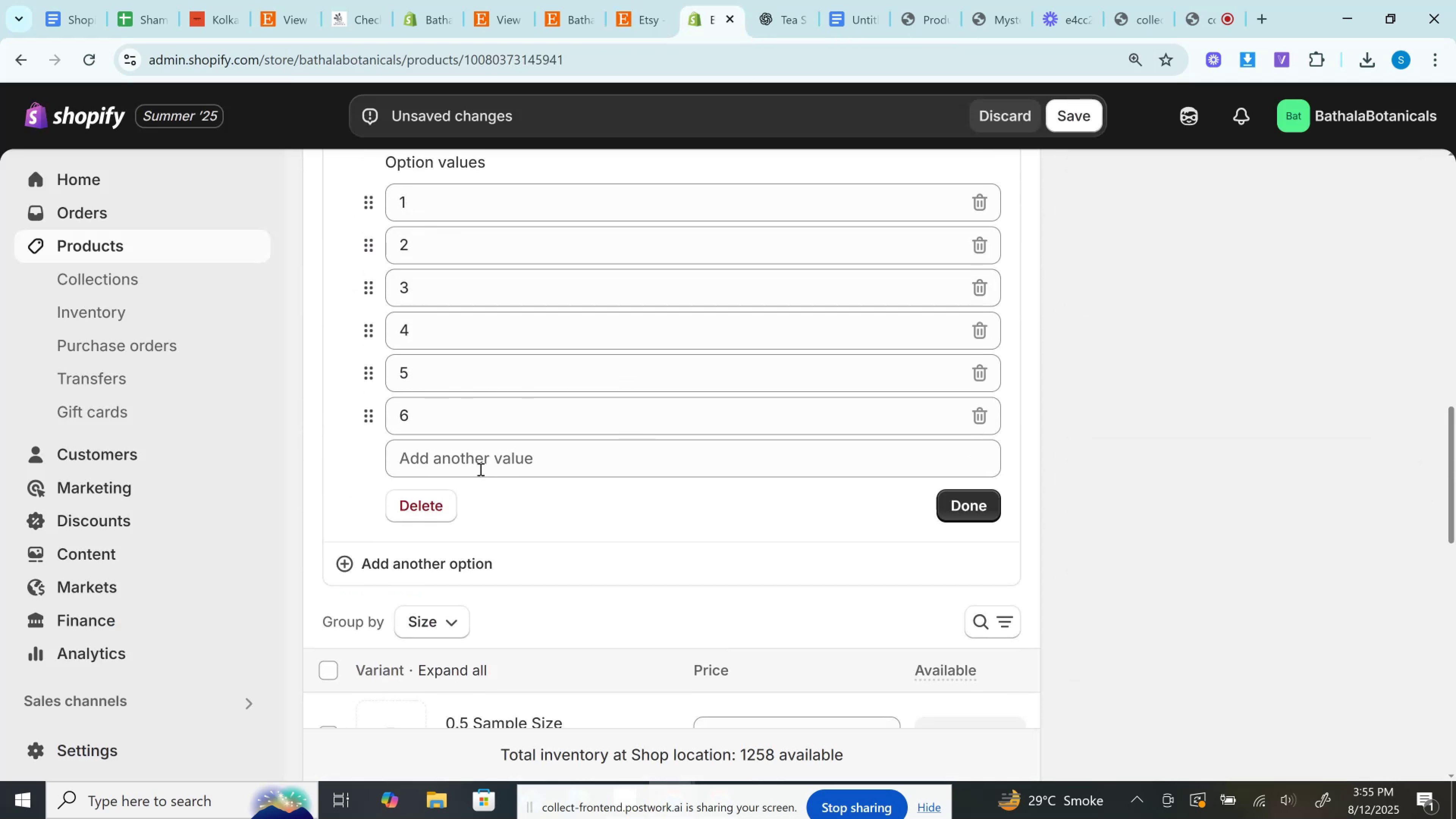 
left_click([465, 455])
 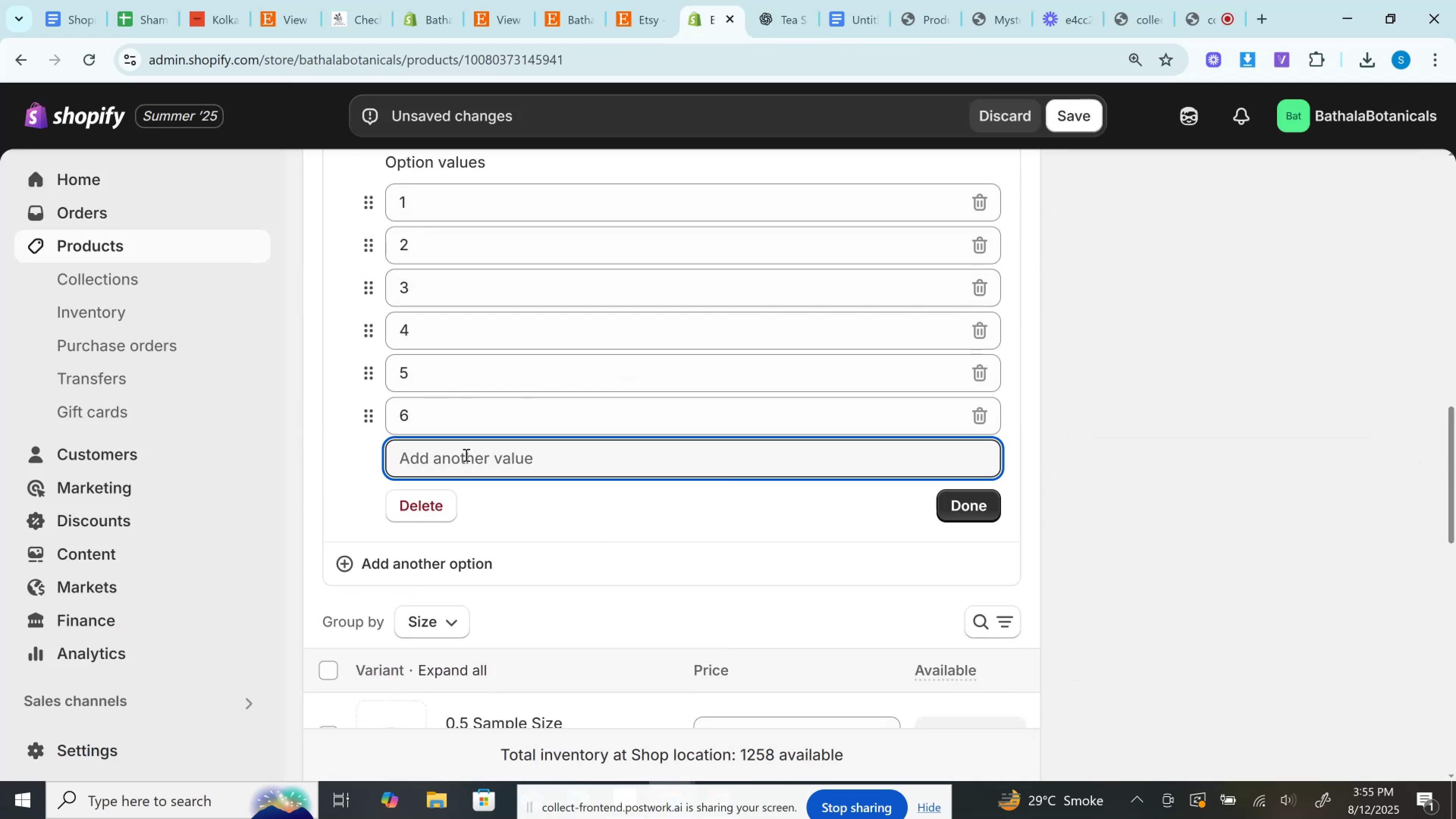 
key(7)
 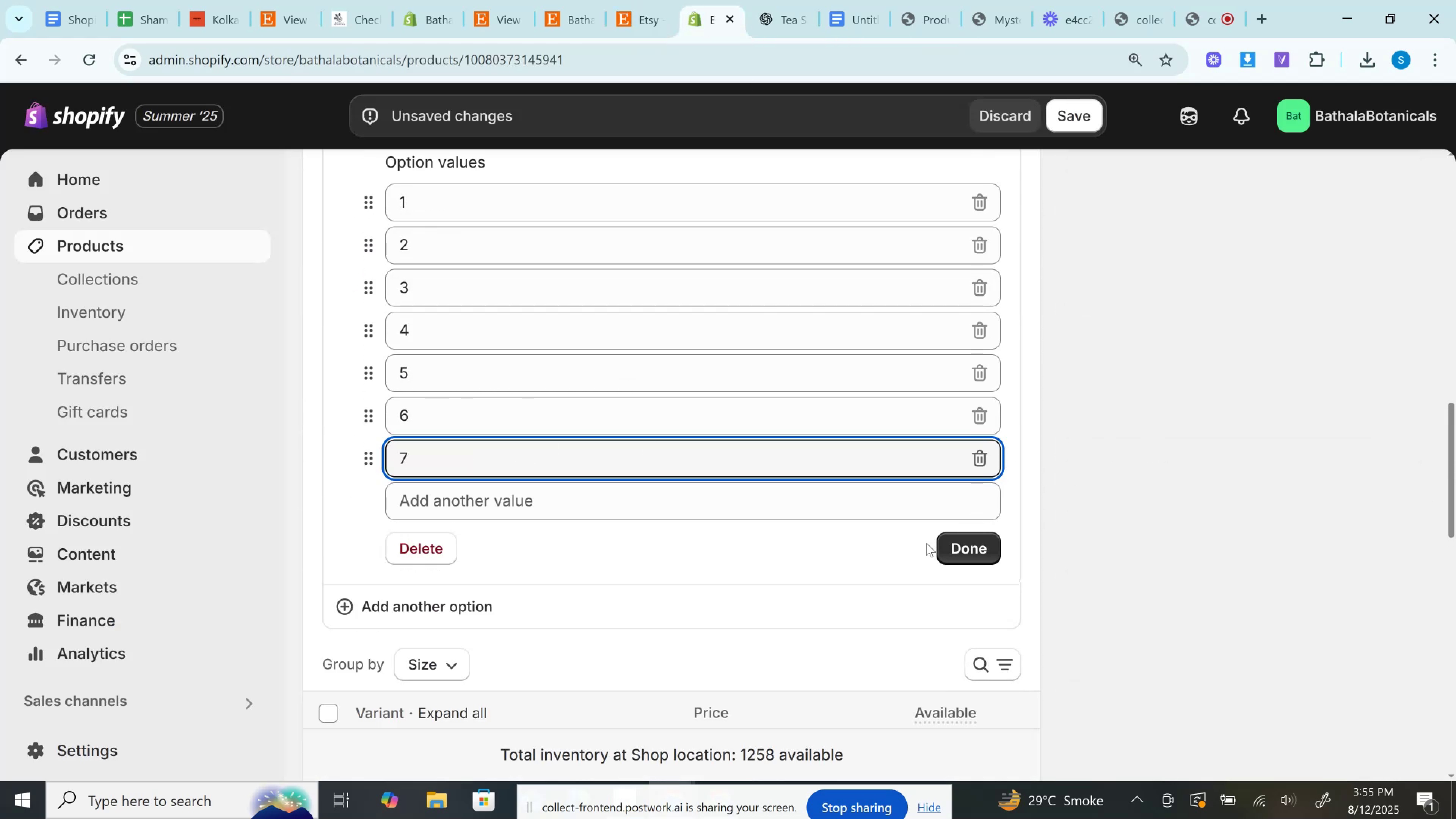 
left_click([961, 547])
 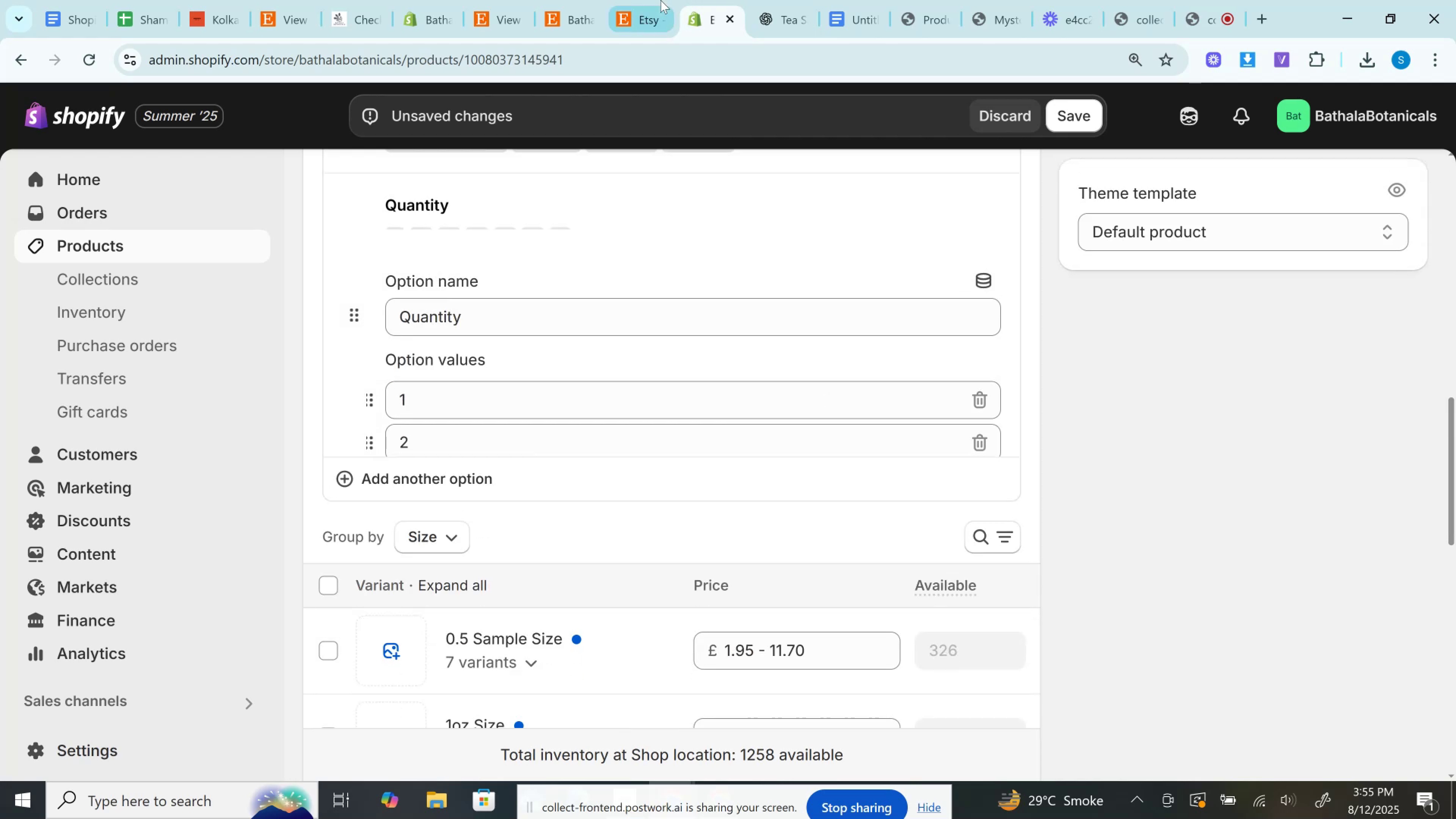 
left_click([653, 0])
 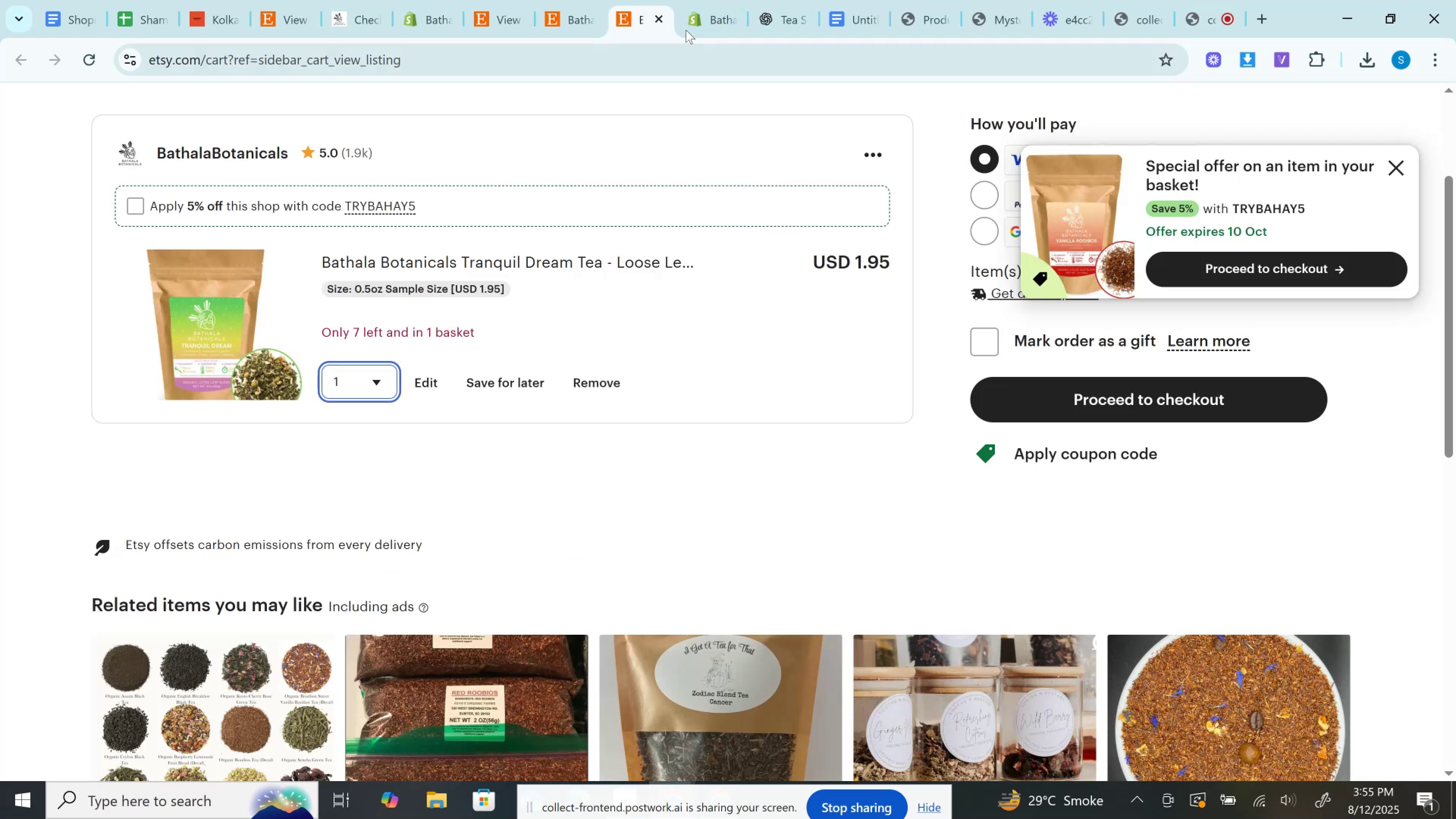 
left_click([693, 0])
 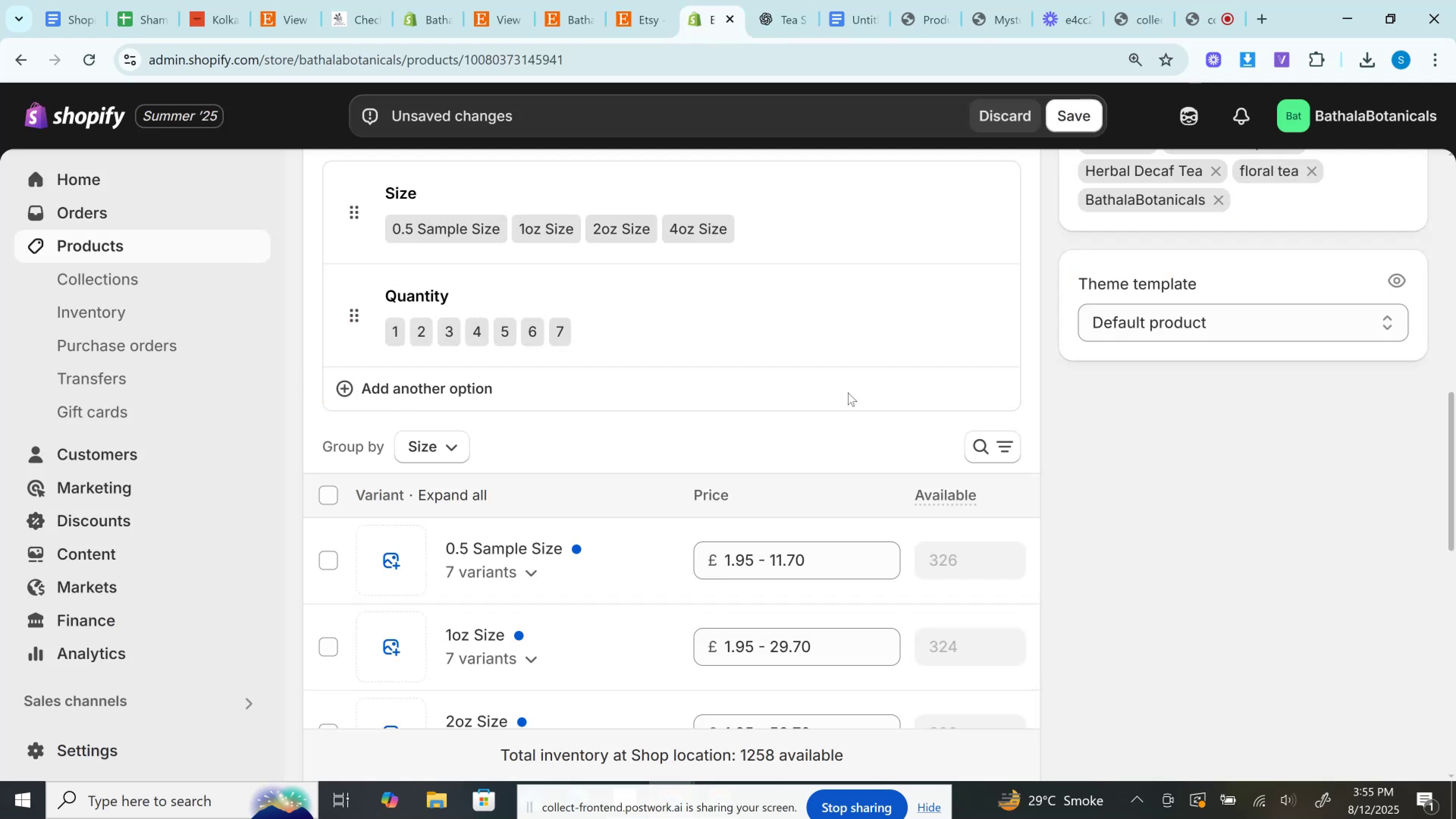 
scroll: coordinate [827, 424], scroll_direction: down, amount: 1.0
 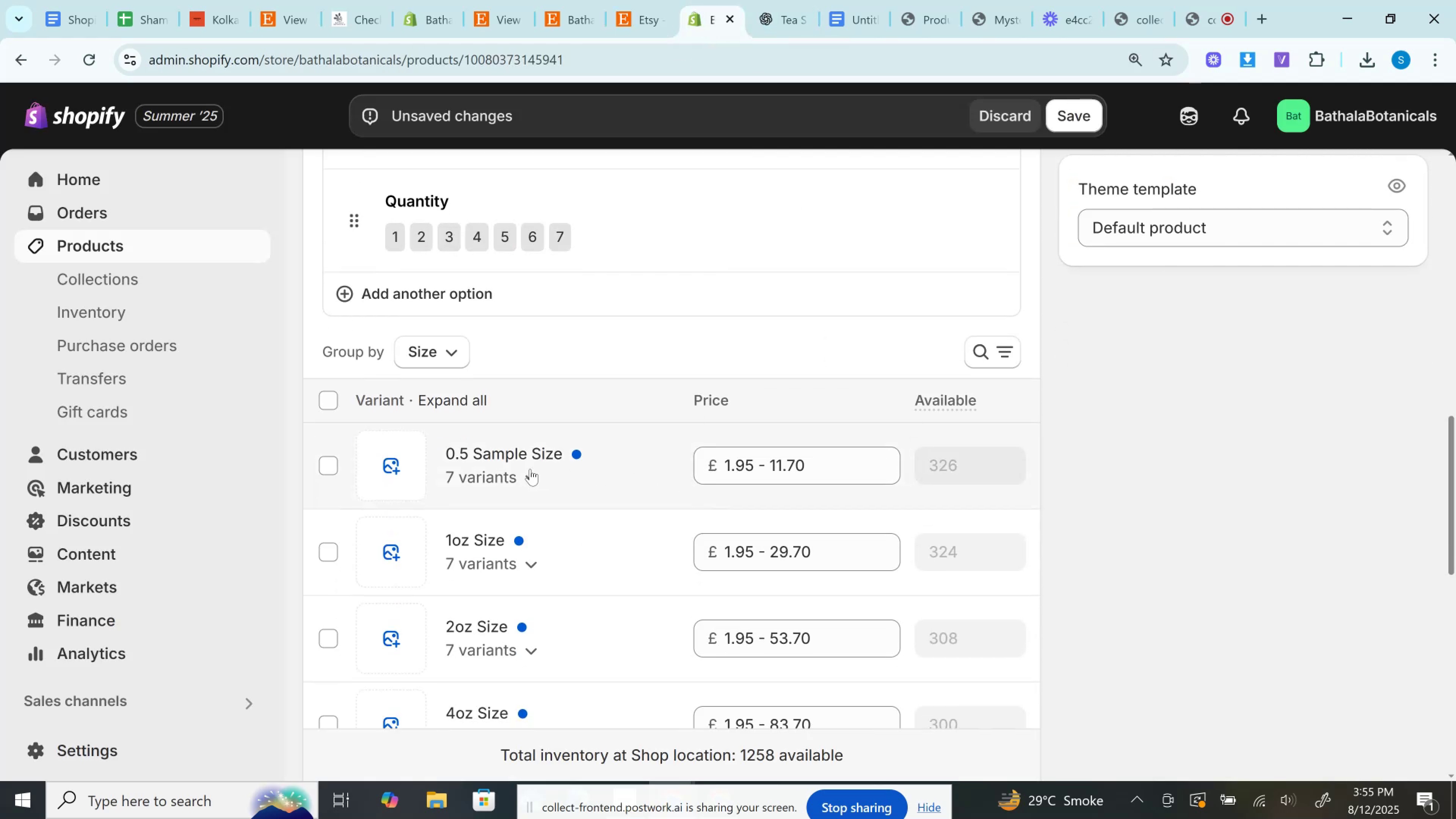 
left_click([527, 470])
 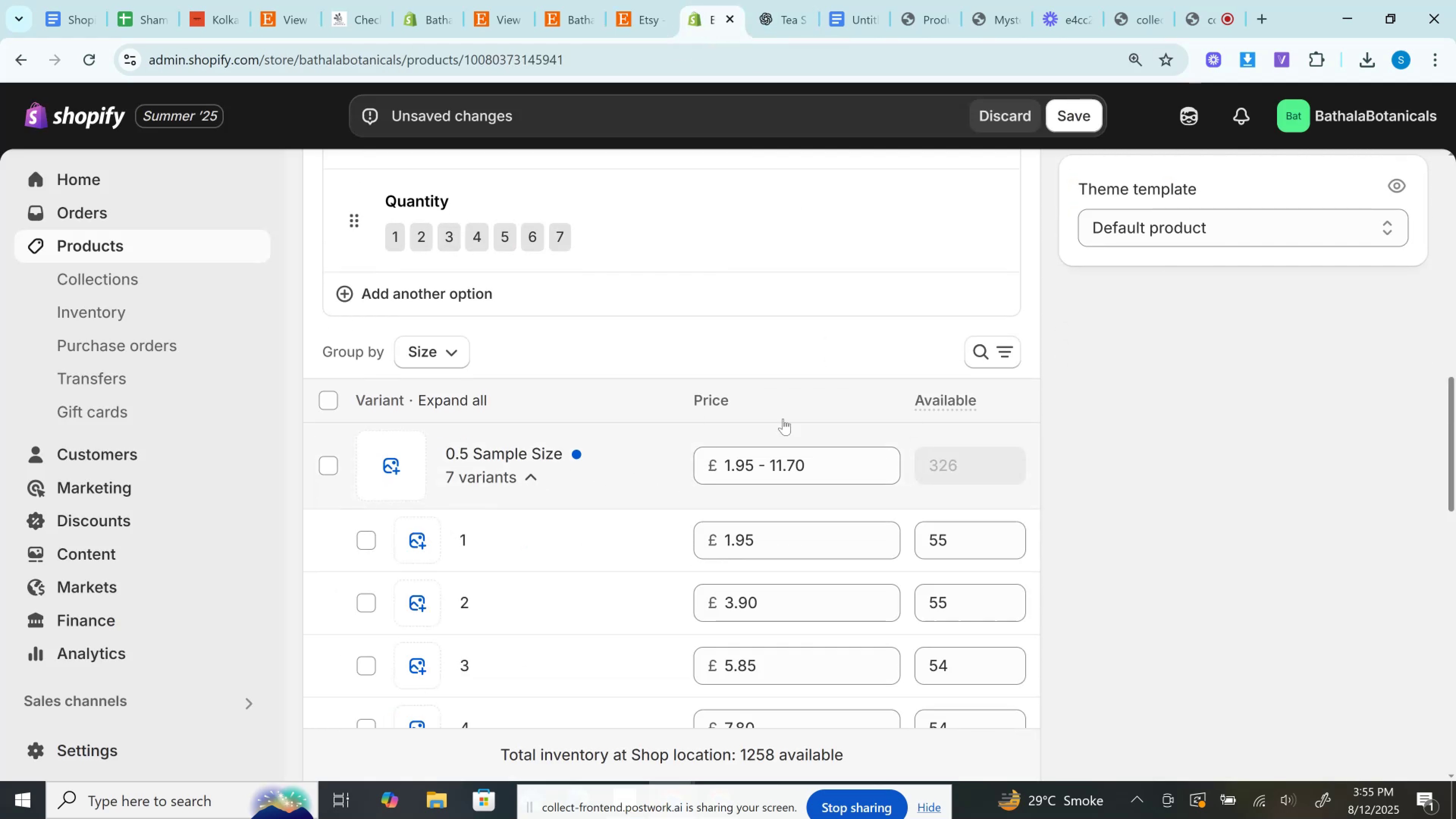 
scroll: coordinate [789, 394], scroll_direction: down, amount: 4.0
 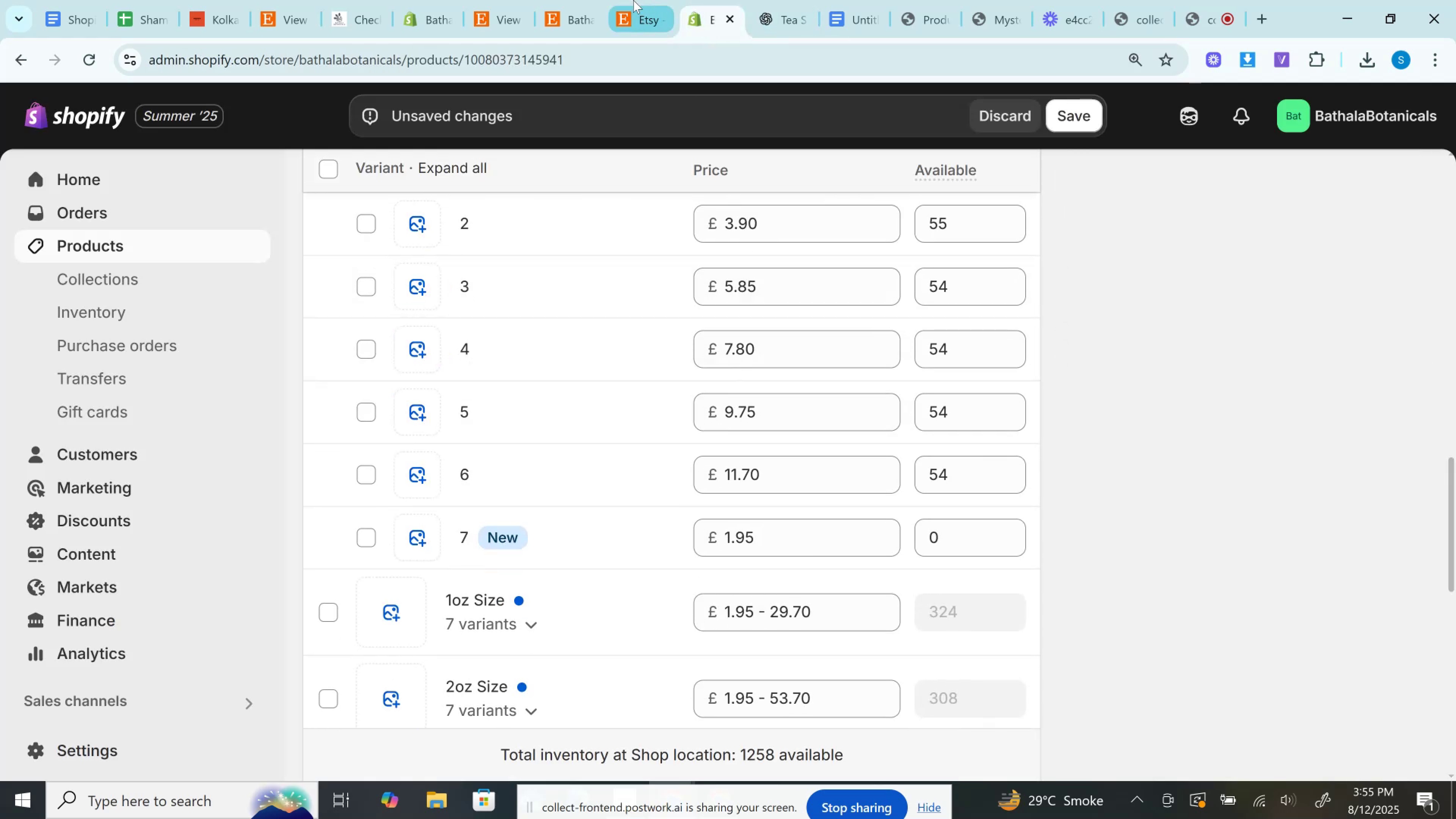 
left_click([582, 0])
 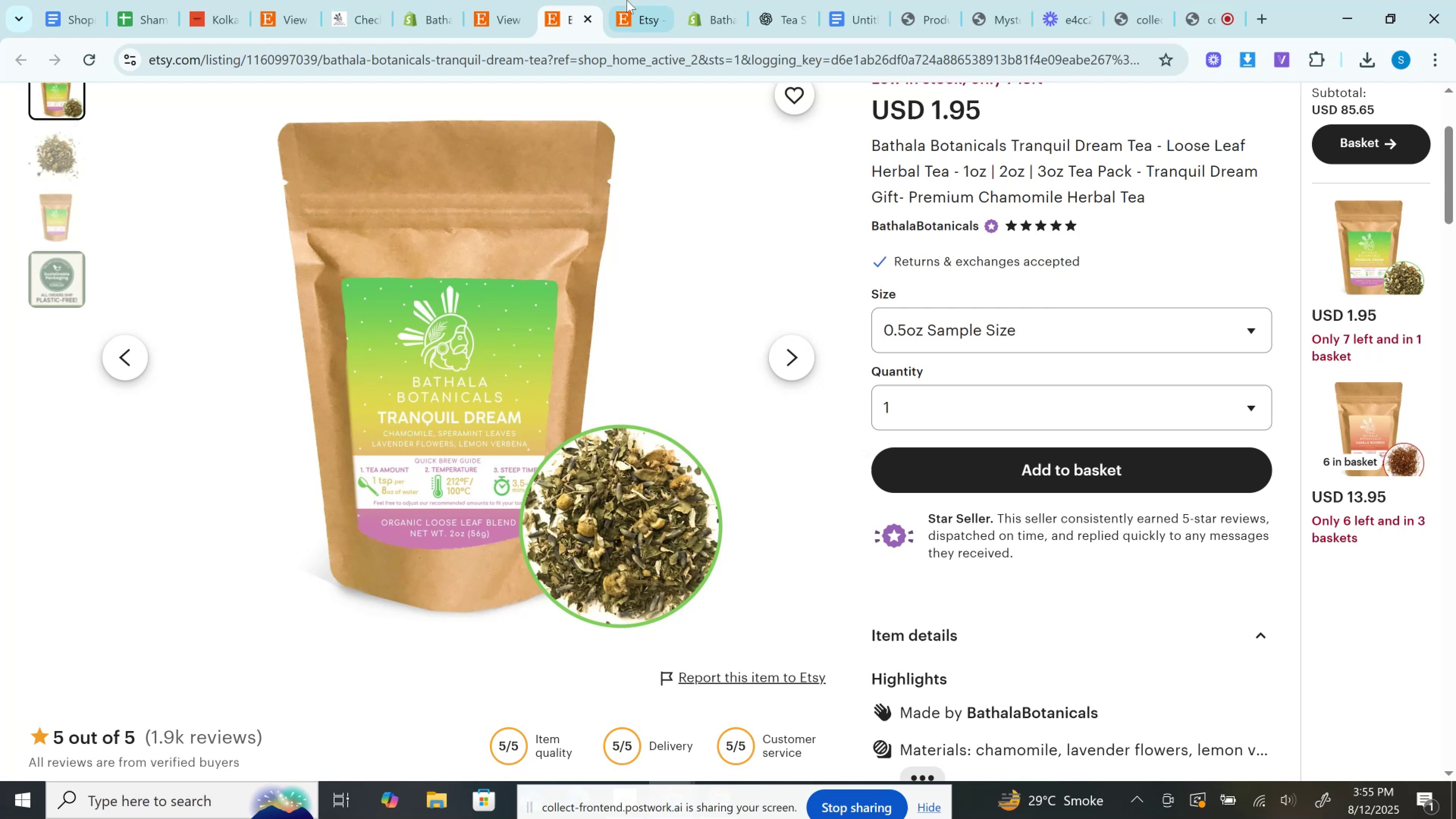 
left_click([627, 0])
 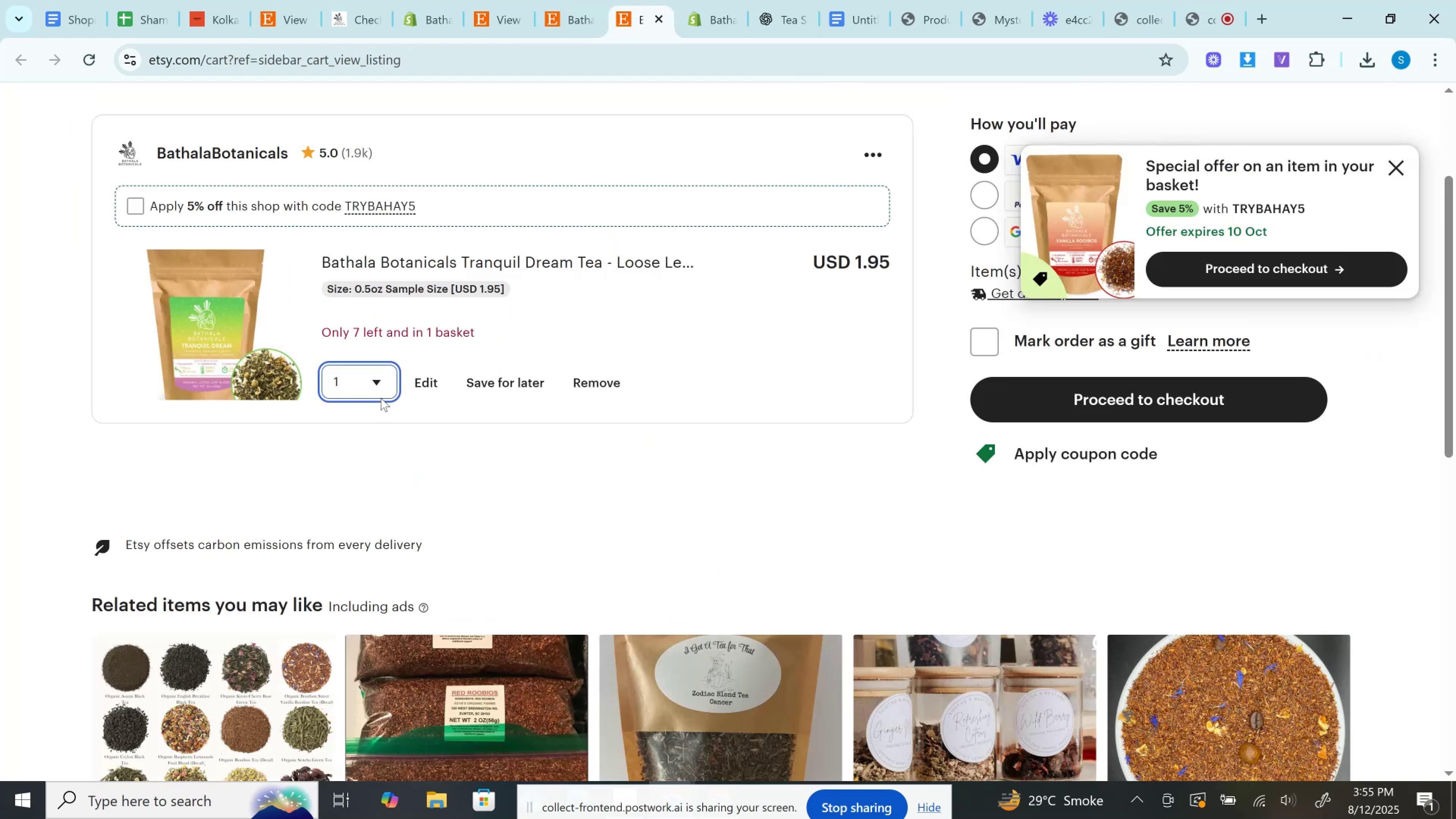 
left_click([378, 380])
 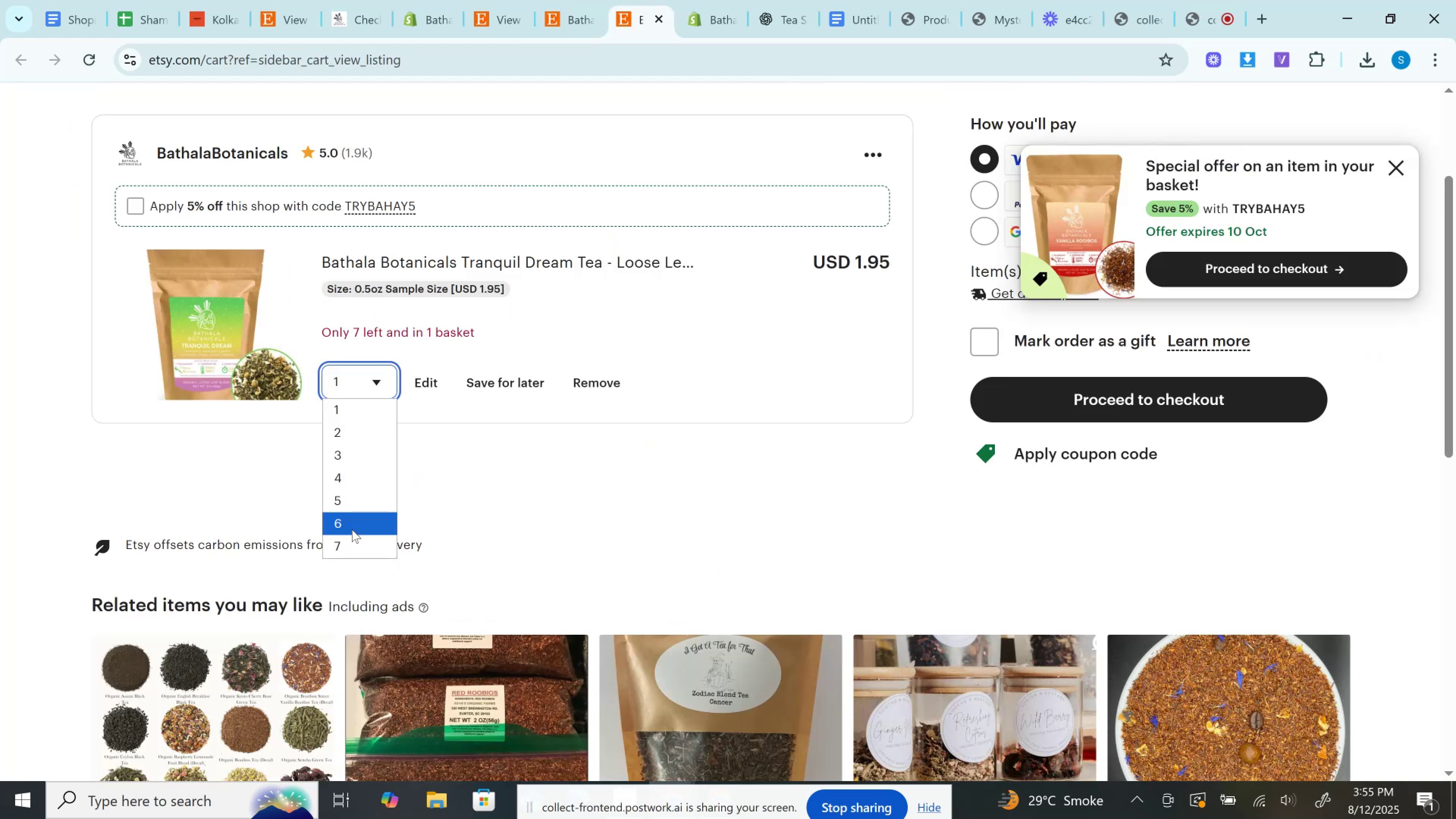 
left_click([352, 527])
 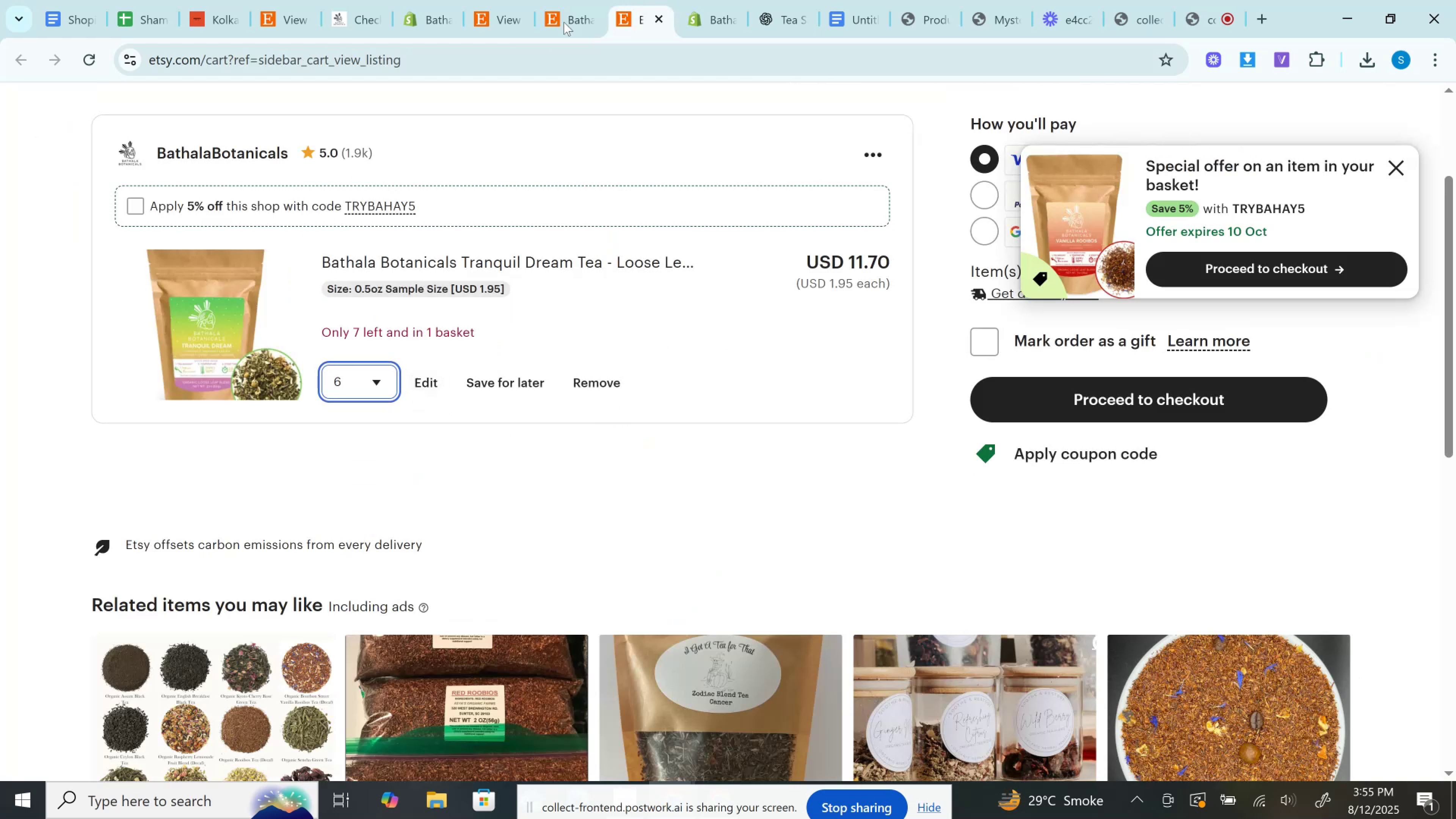 
left_click([708, 0])
 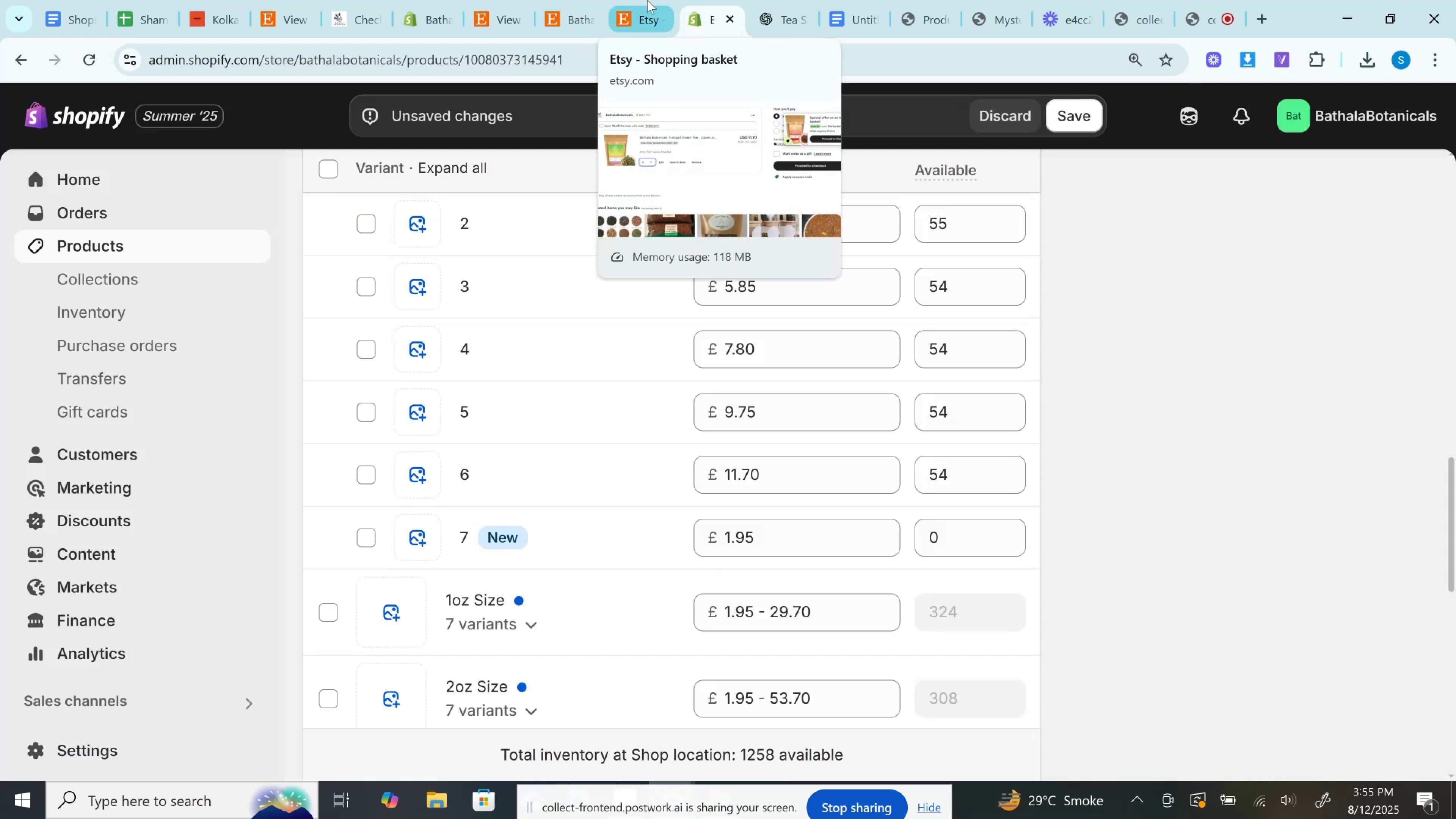 
left_click([647, 0])
 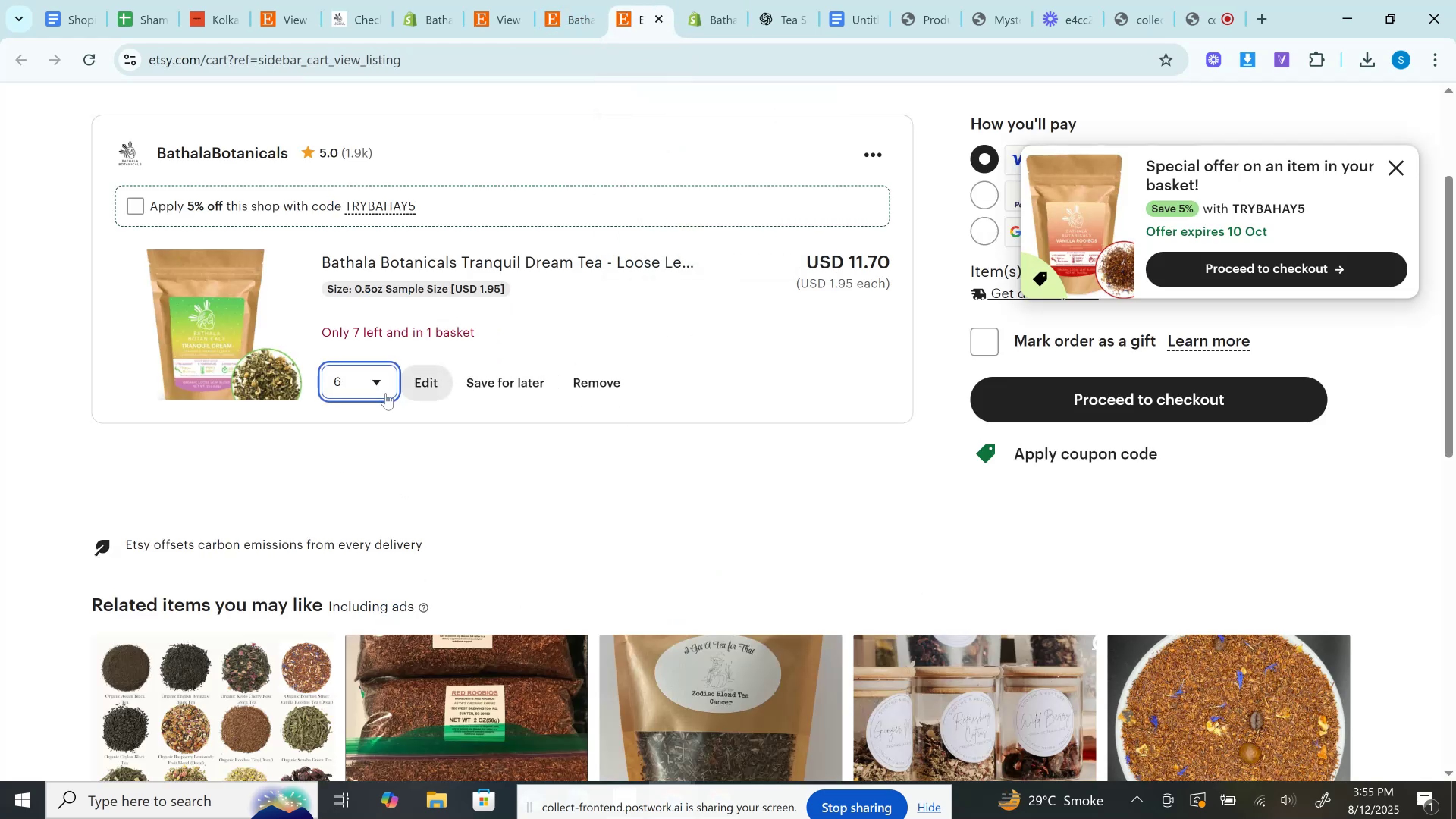 
left_click([386, 393])
 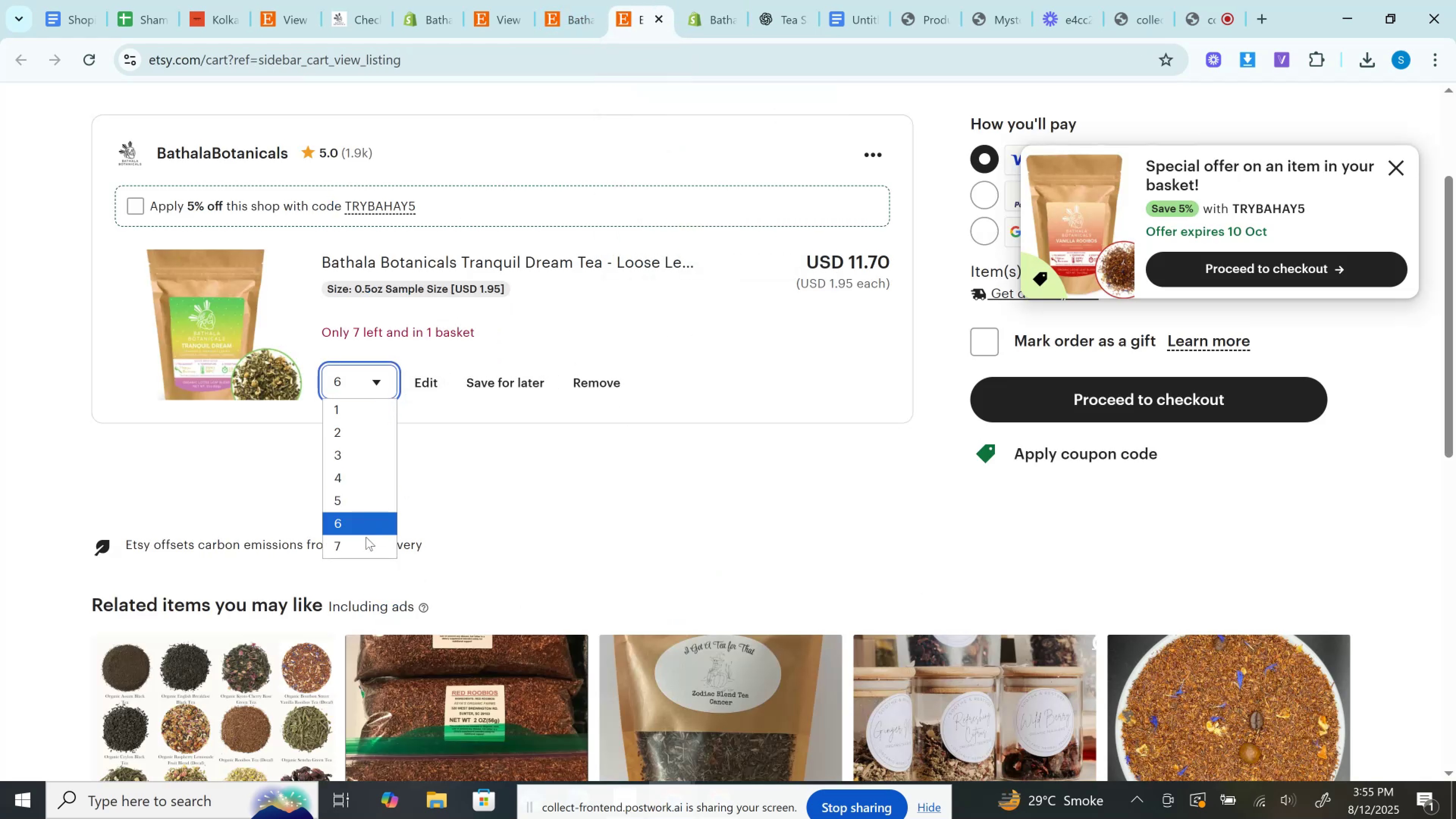 
left_click([366, 537])
 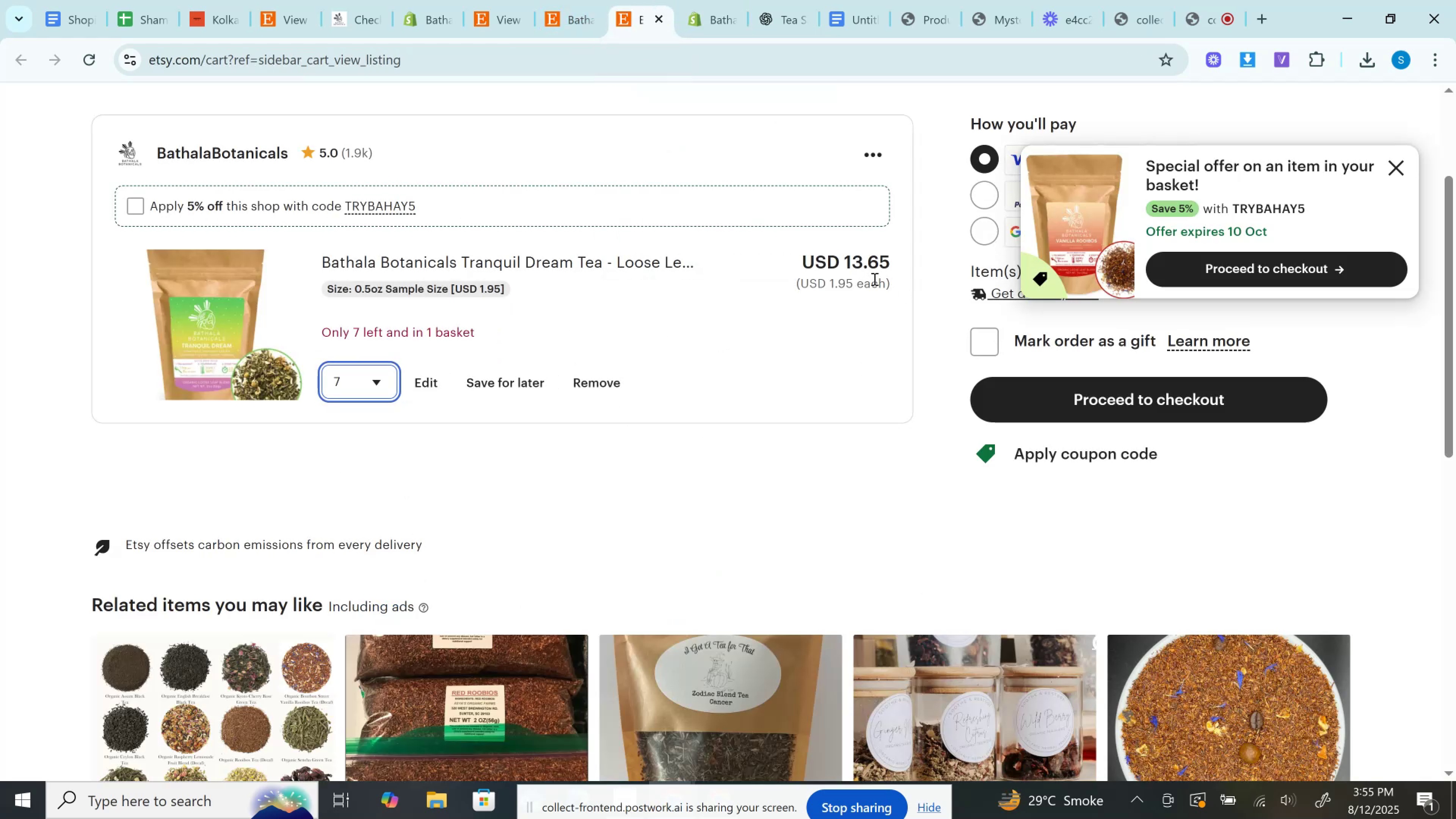 
left_click([861, 266])
 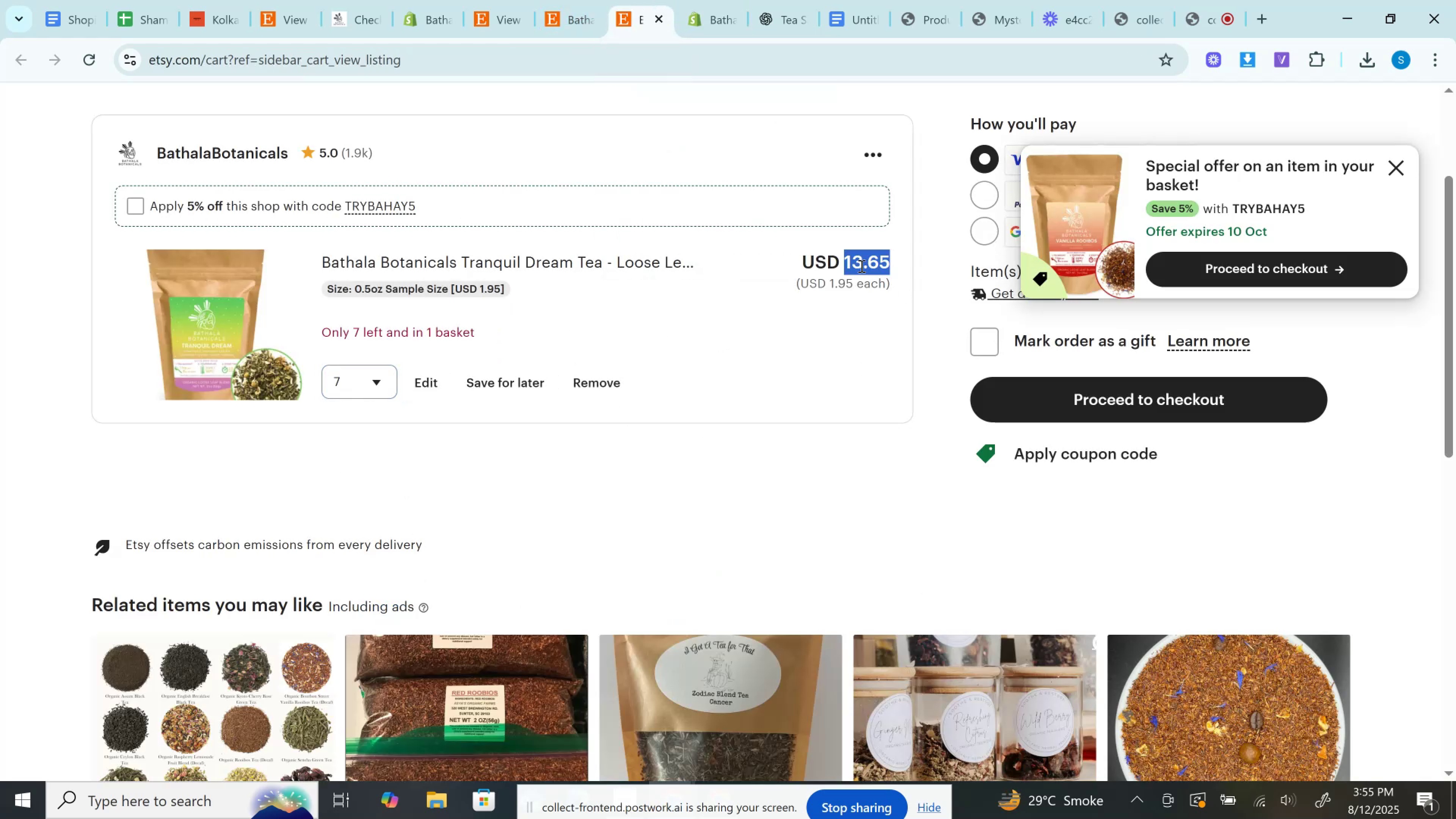 
key(Control+C)
 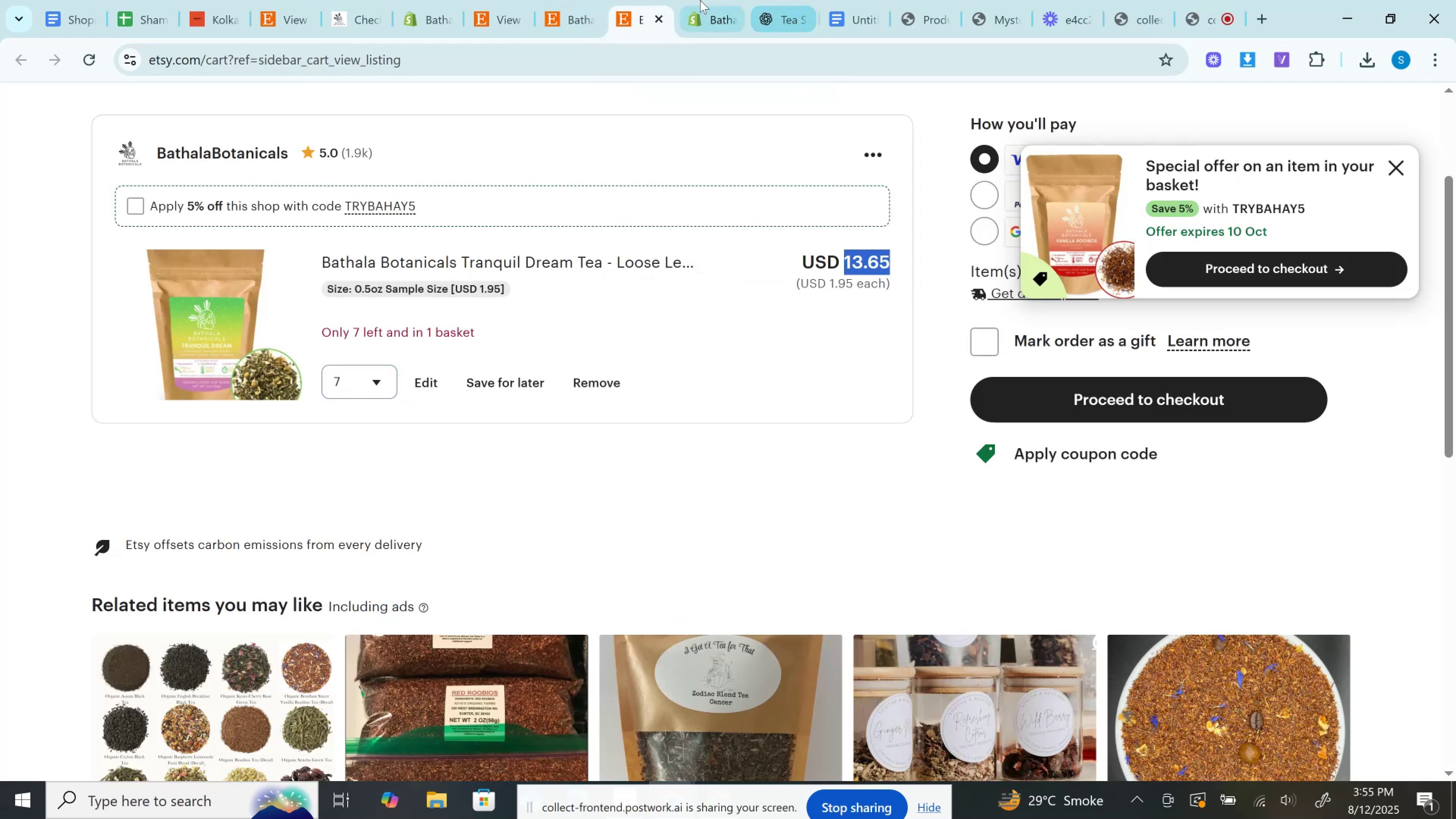 
left_click([700, 0])
 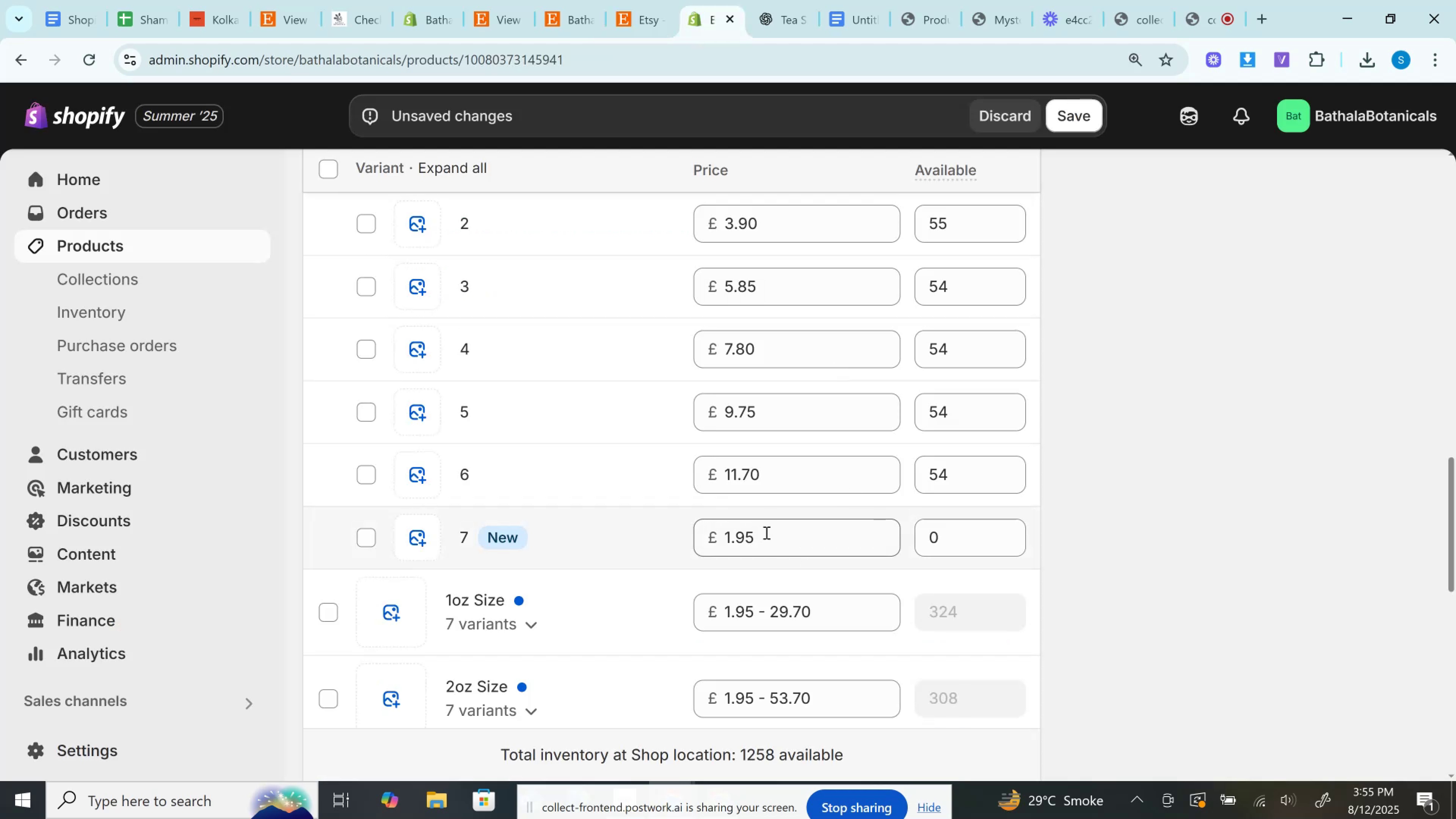 
left_click([769, 540])
 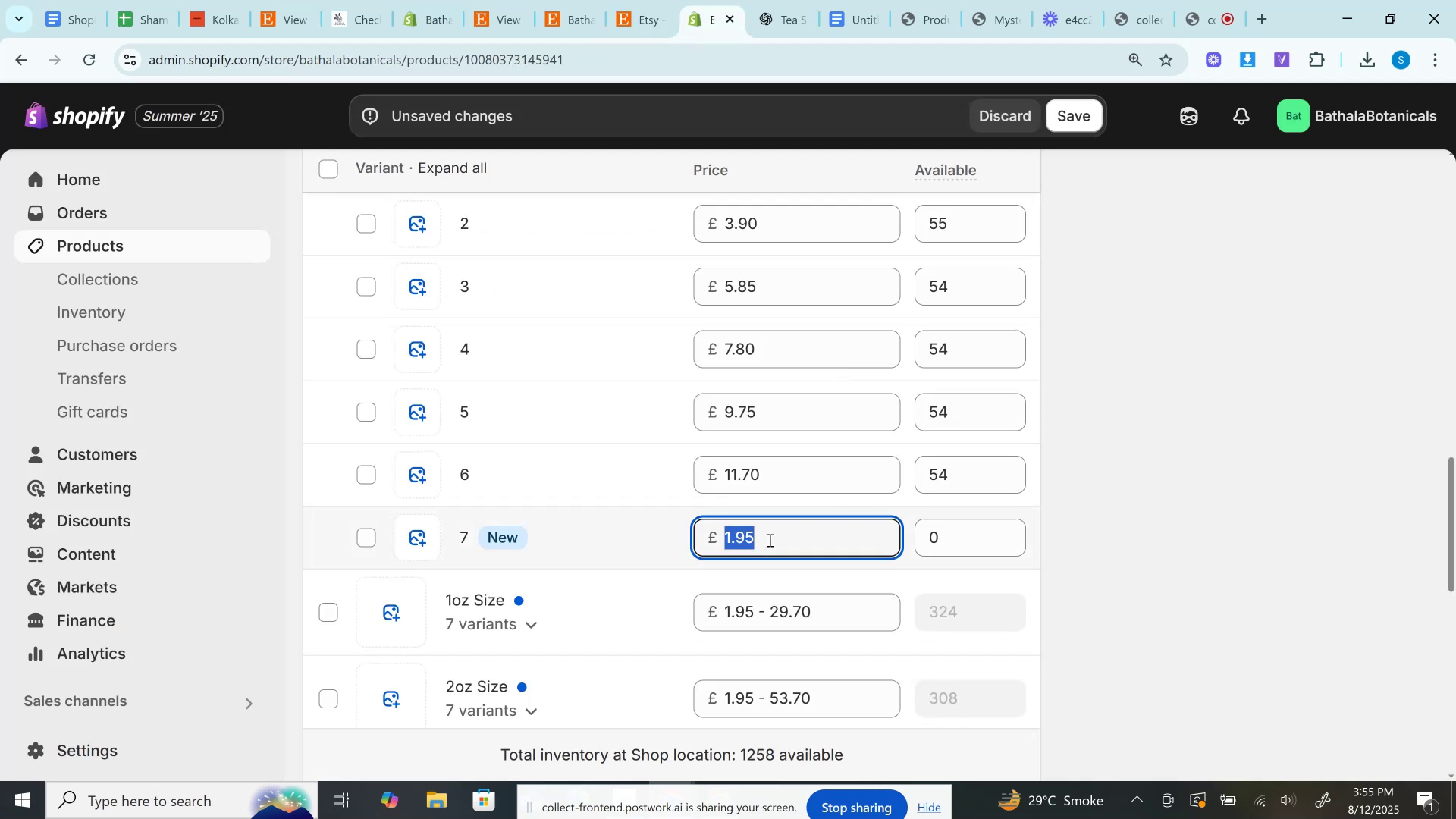 
key(Control+V)
 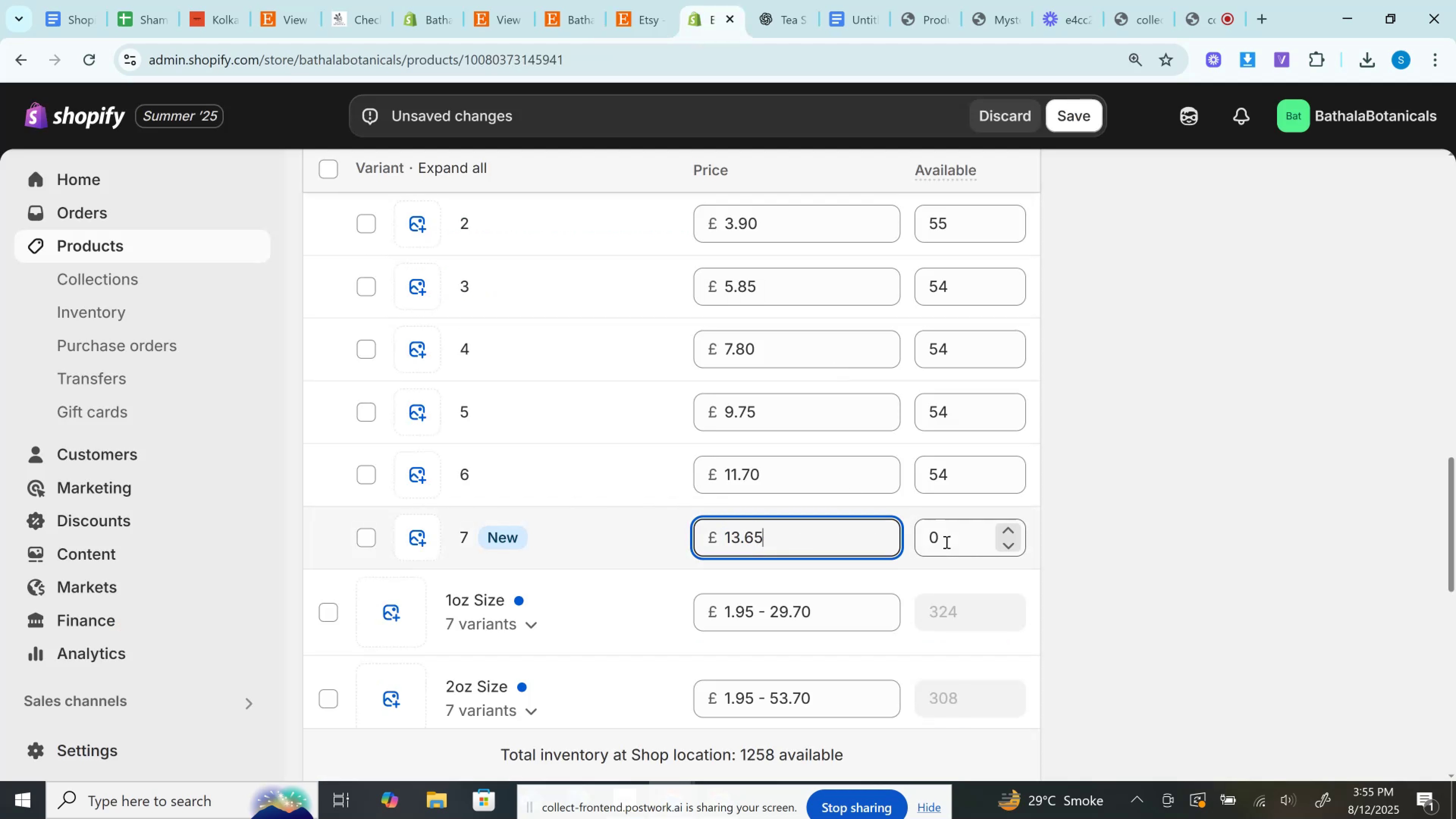 
left_click([946, 542])
 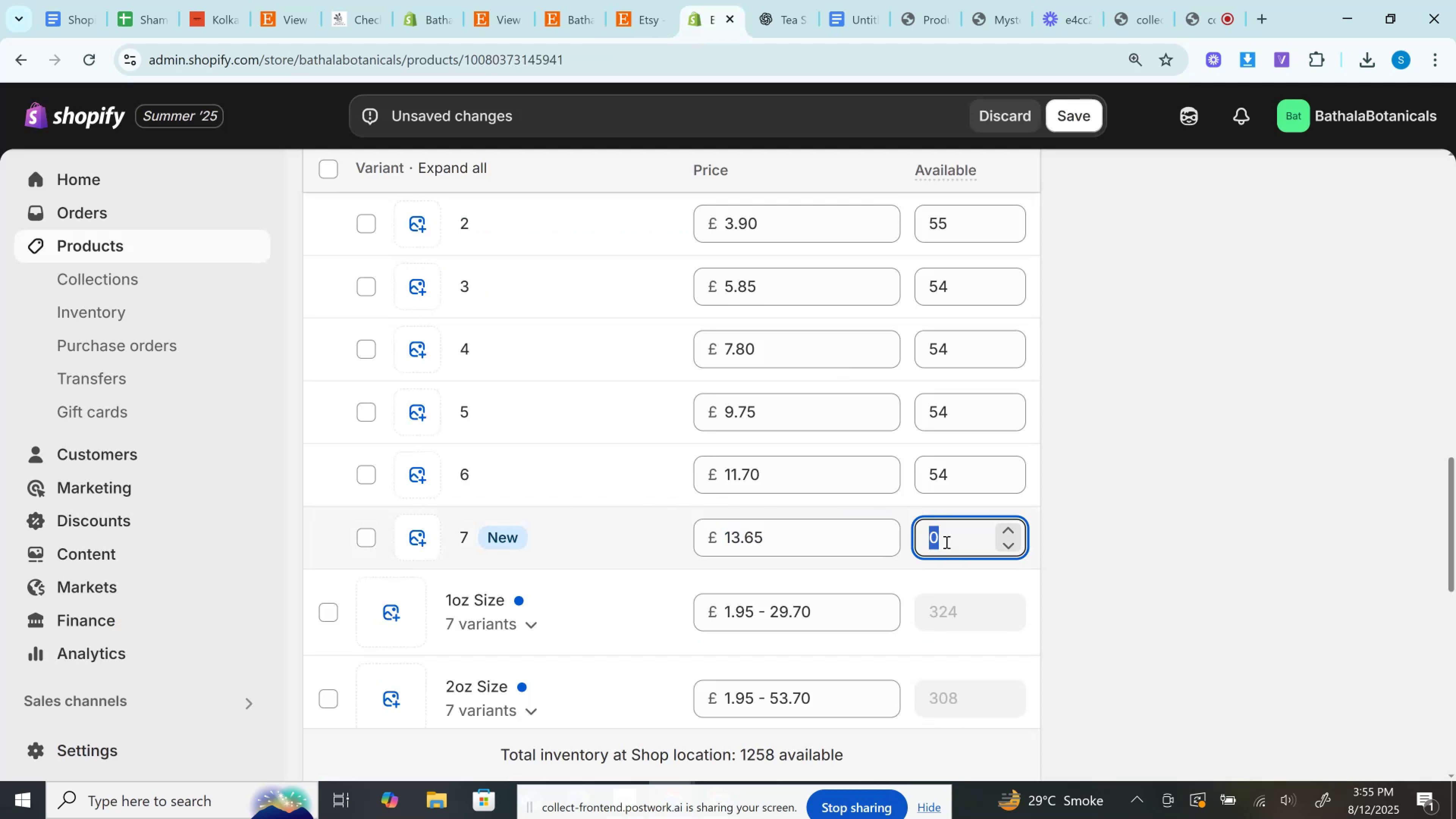 
type(33)
 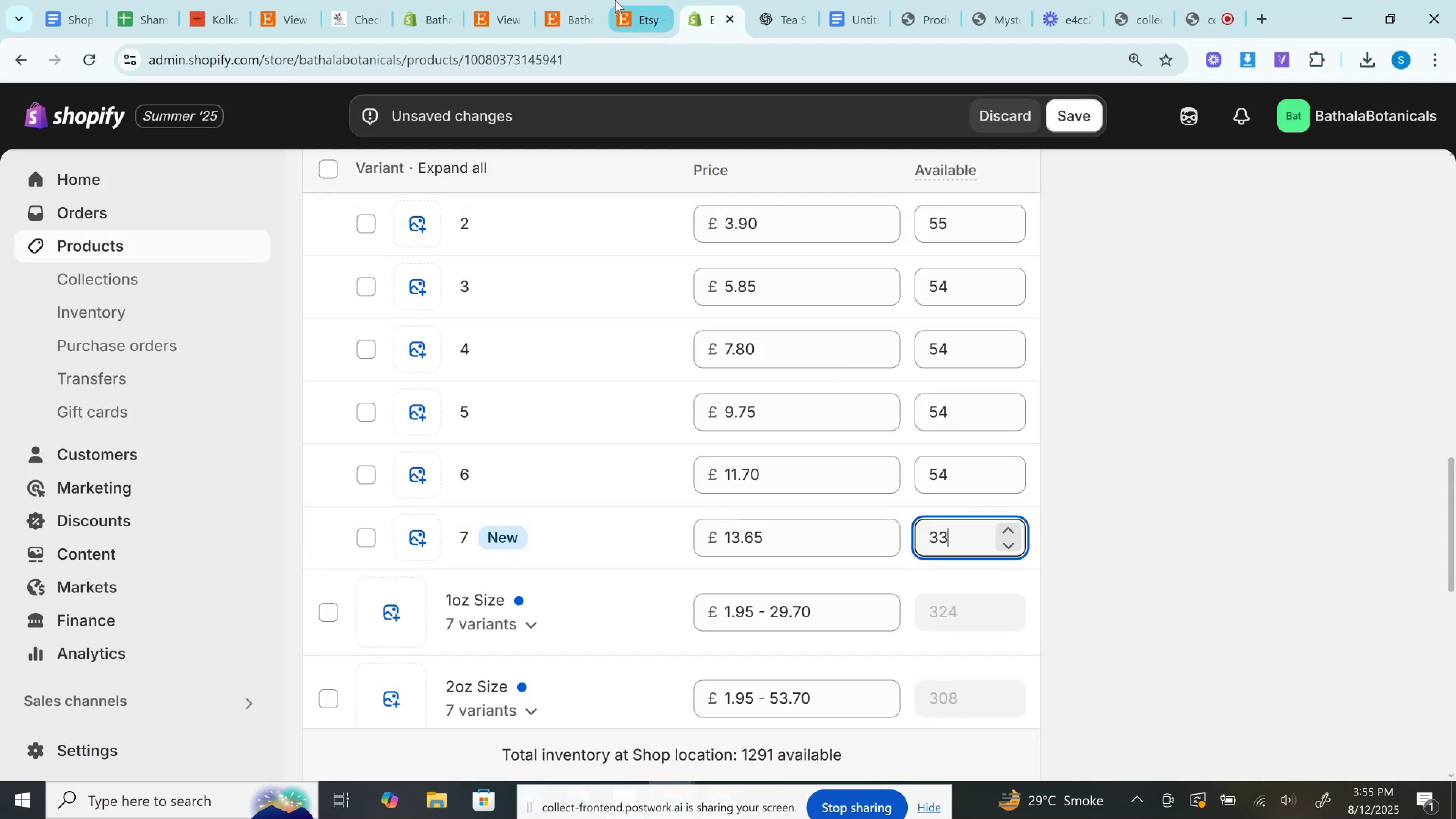 
left_click([577, 0])
 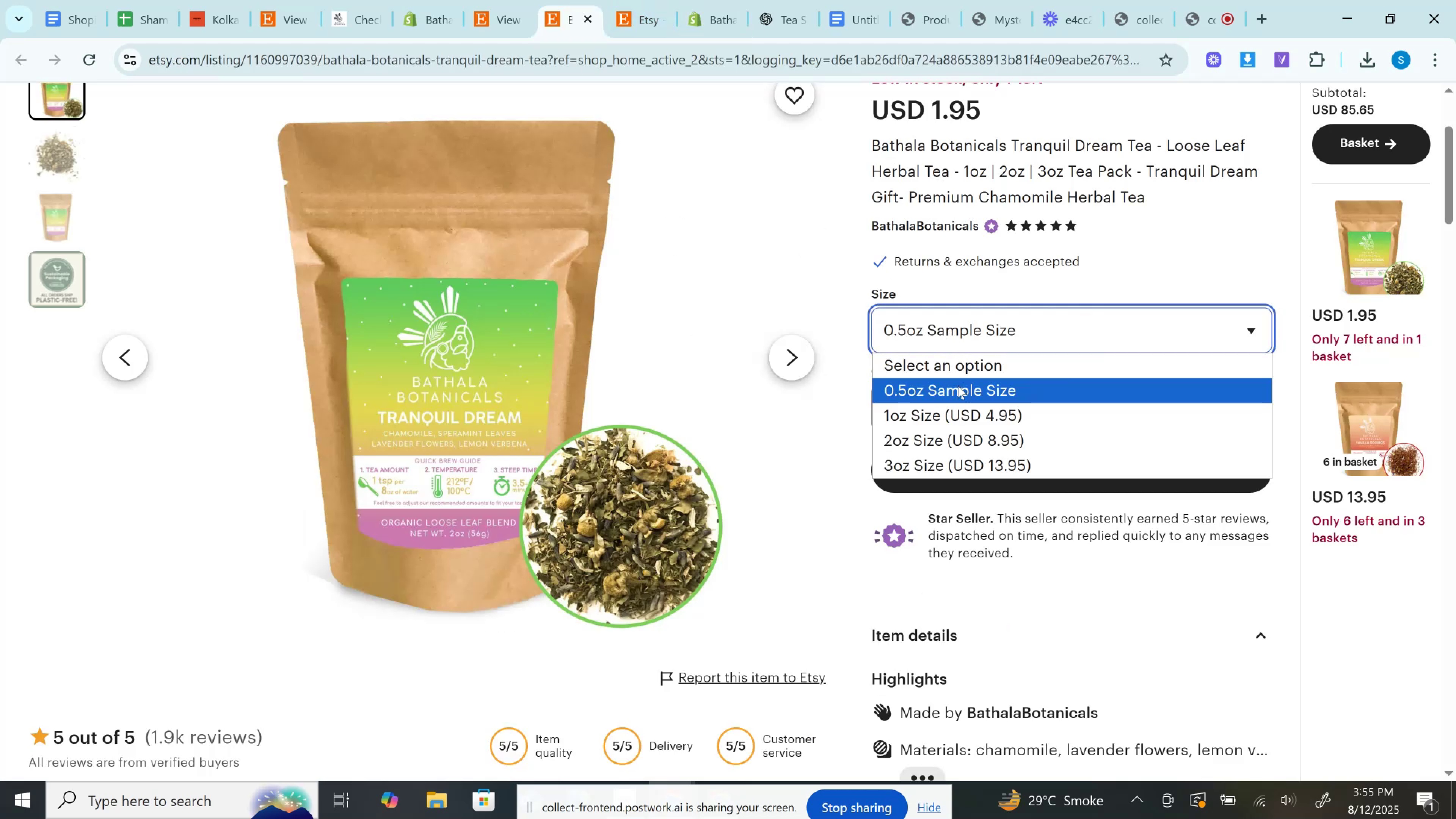 
left_click([956, 417])
 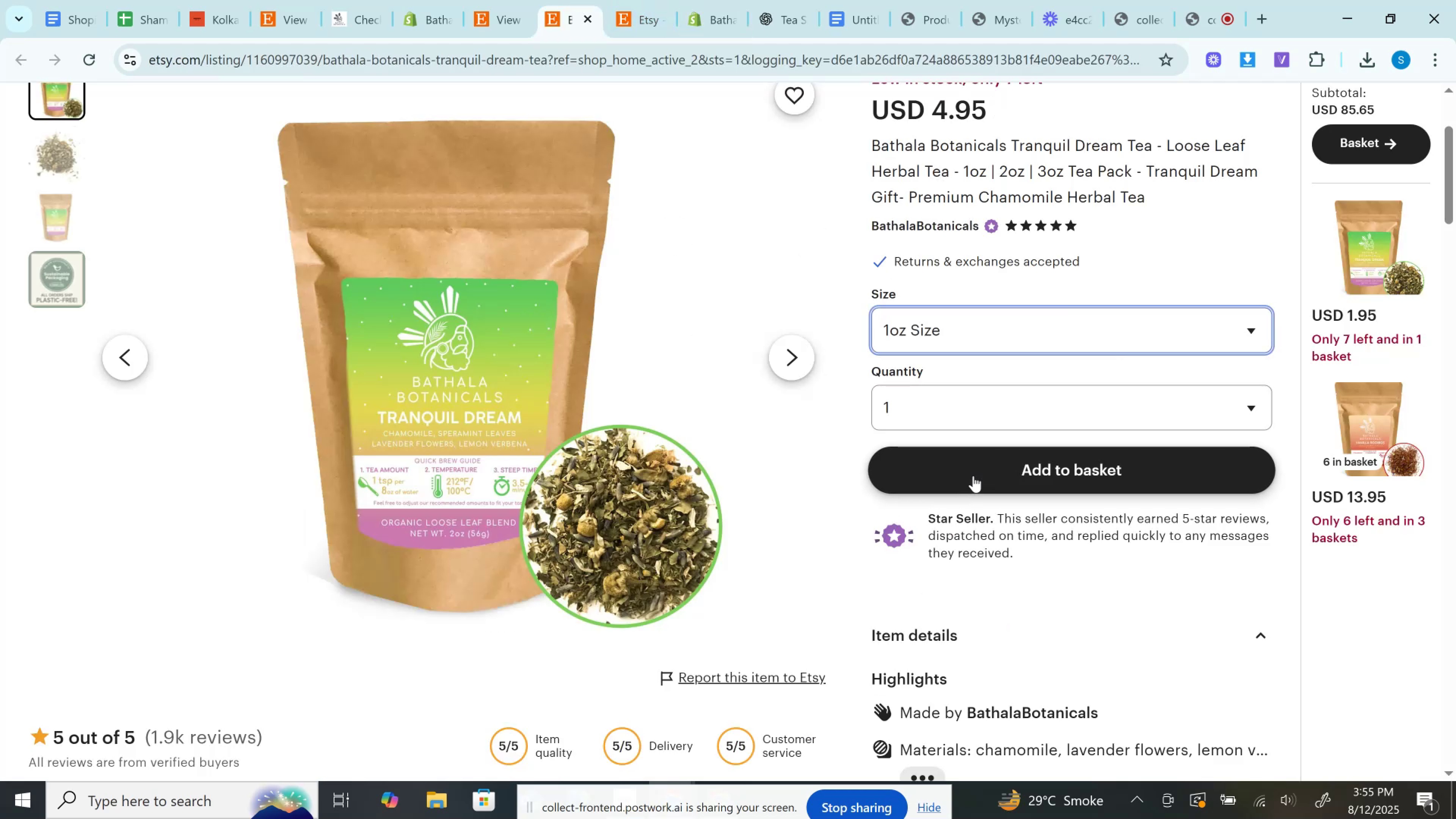 
left_click([973, 476])
 